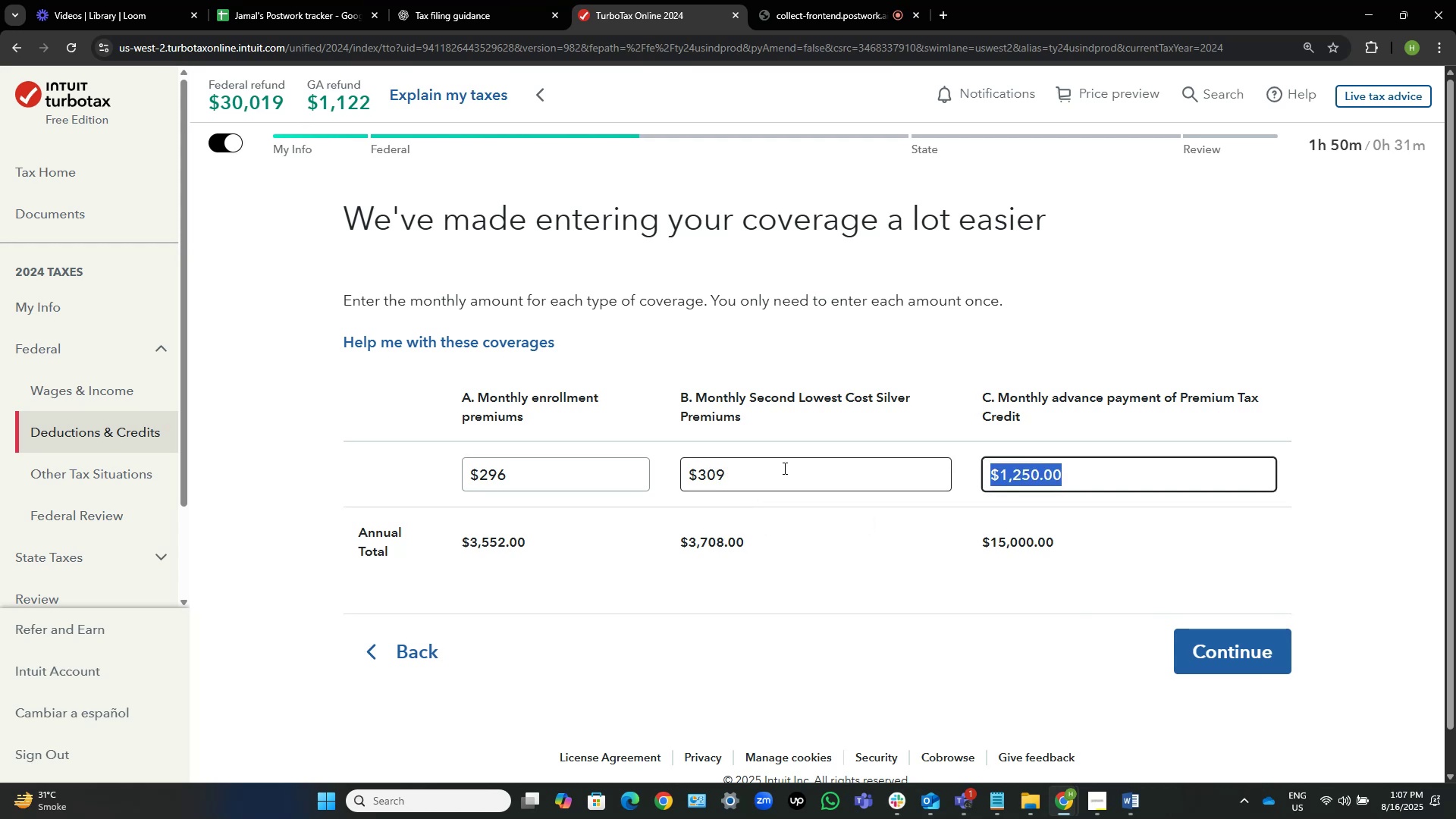 
key(Alt+Tab)
 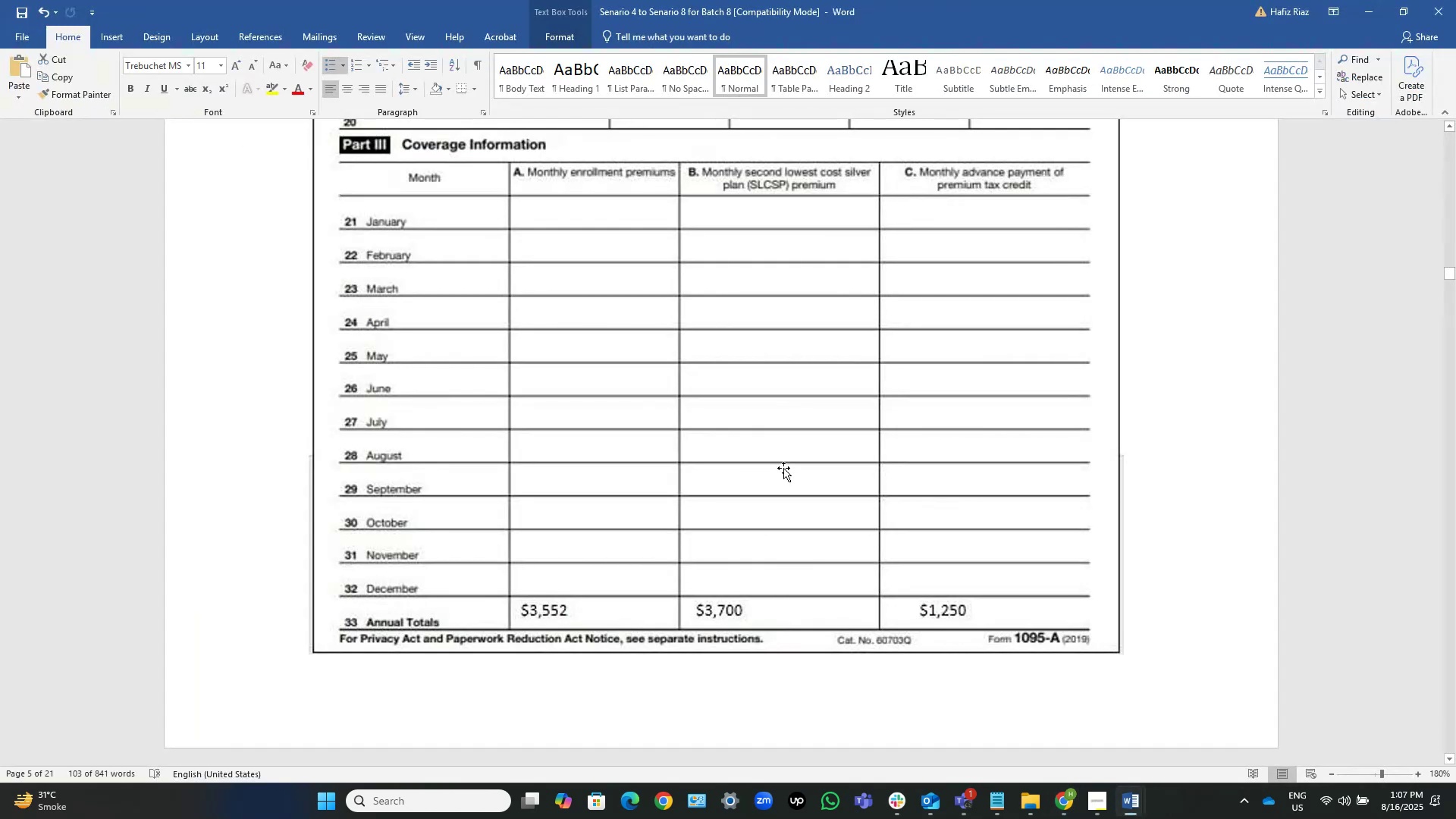 
key(Alt+AltLeft)
 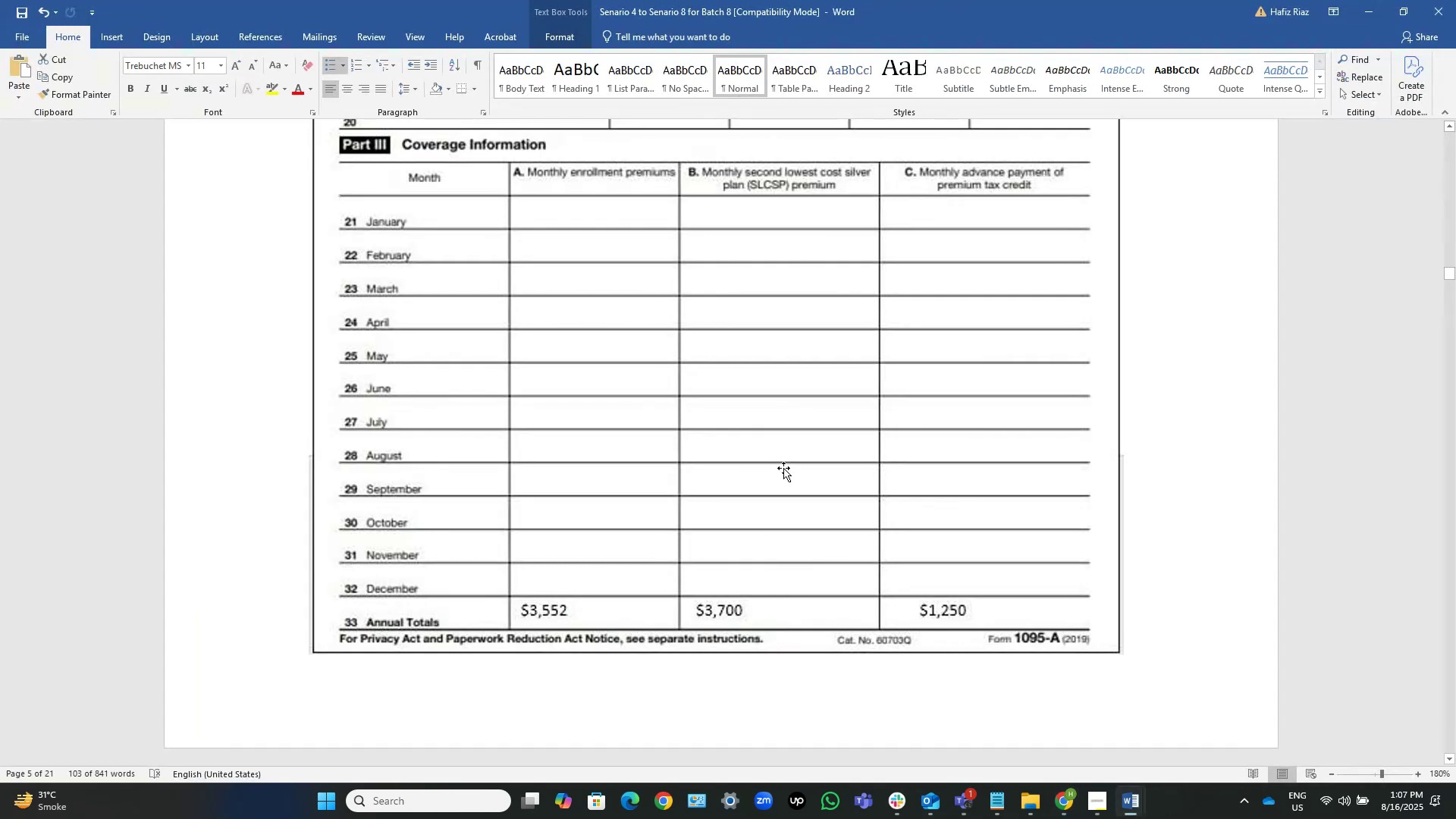 
key(Alt+Tab)
 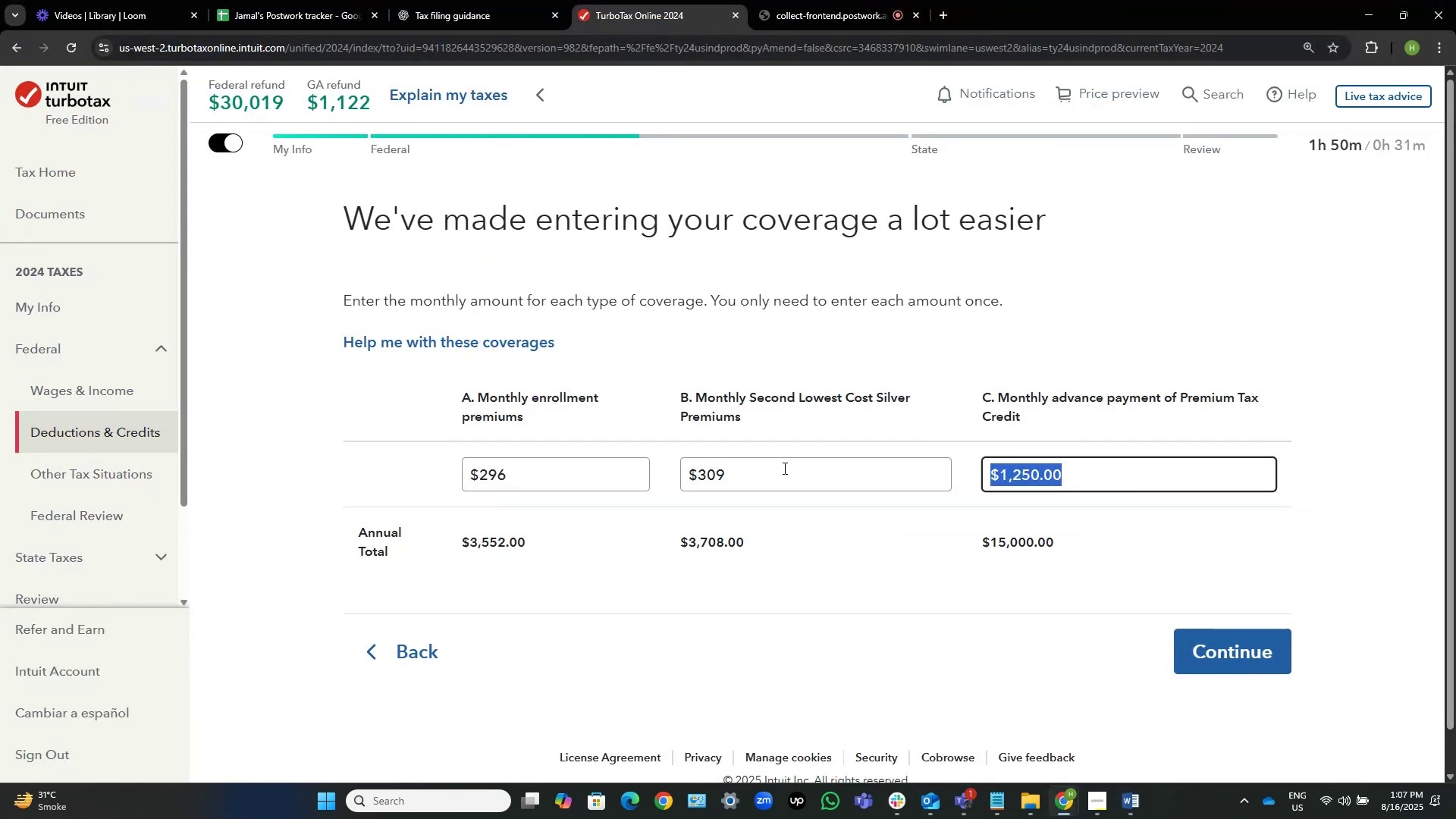 
left_click([783, 468])
 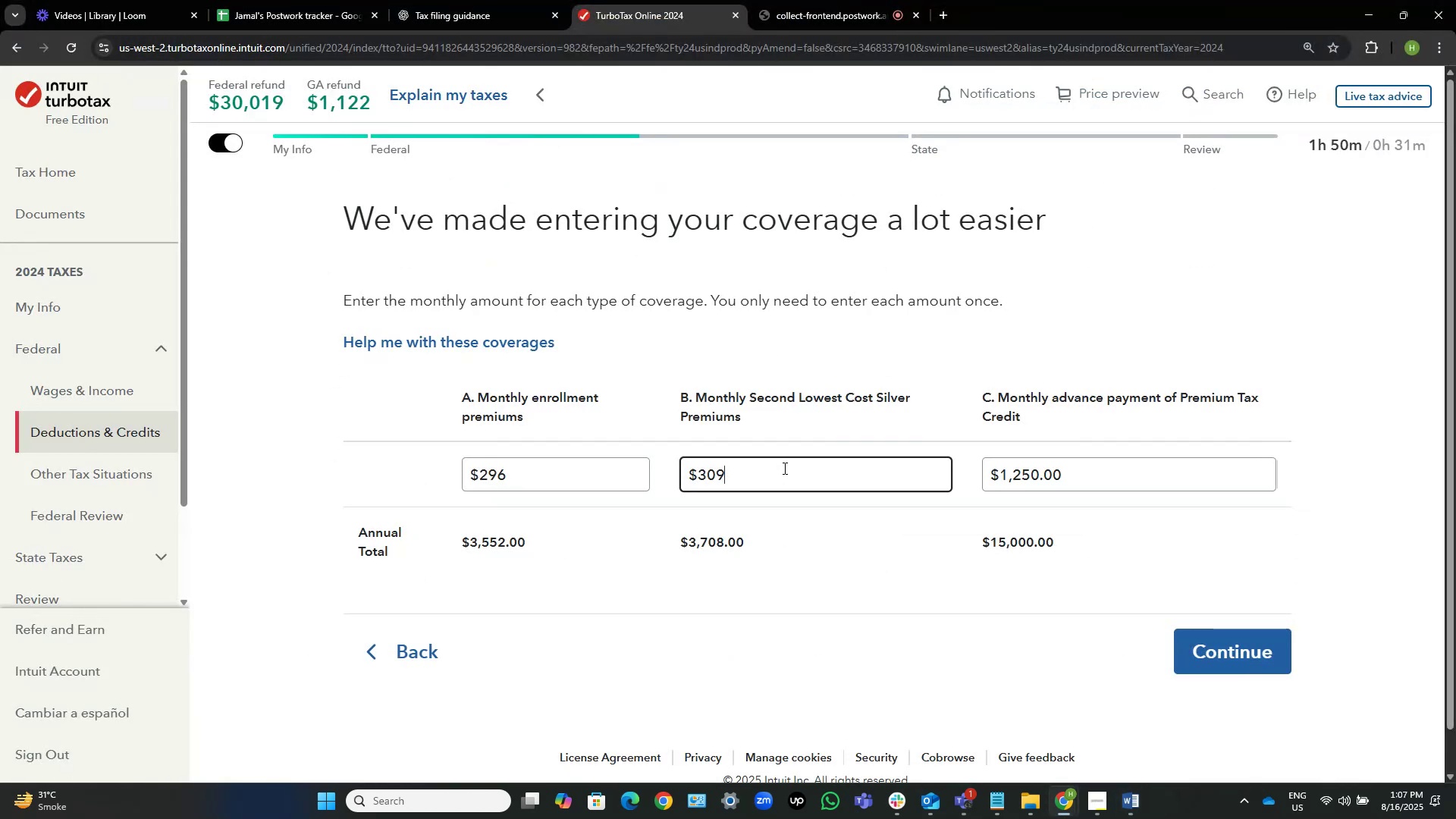 
key(Backspace)
 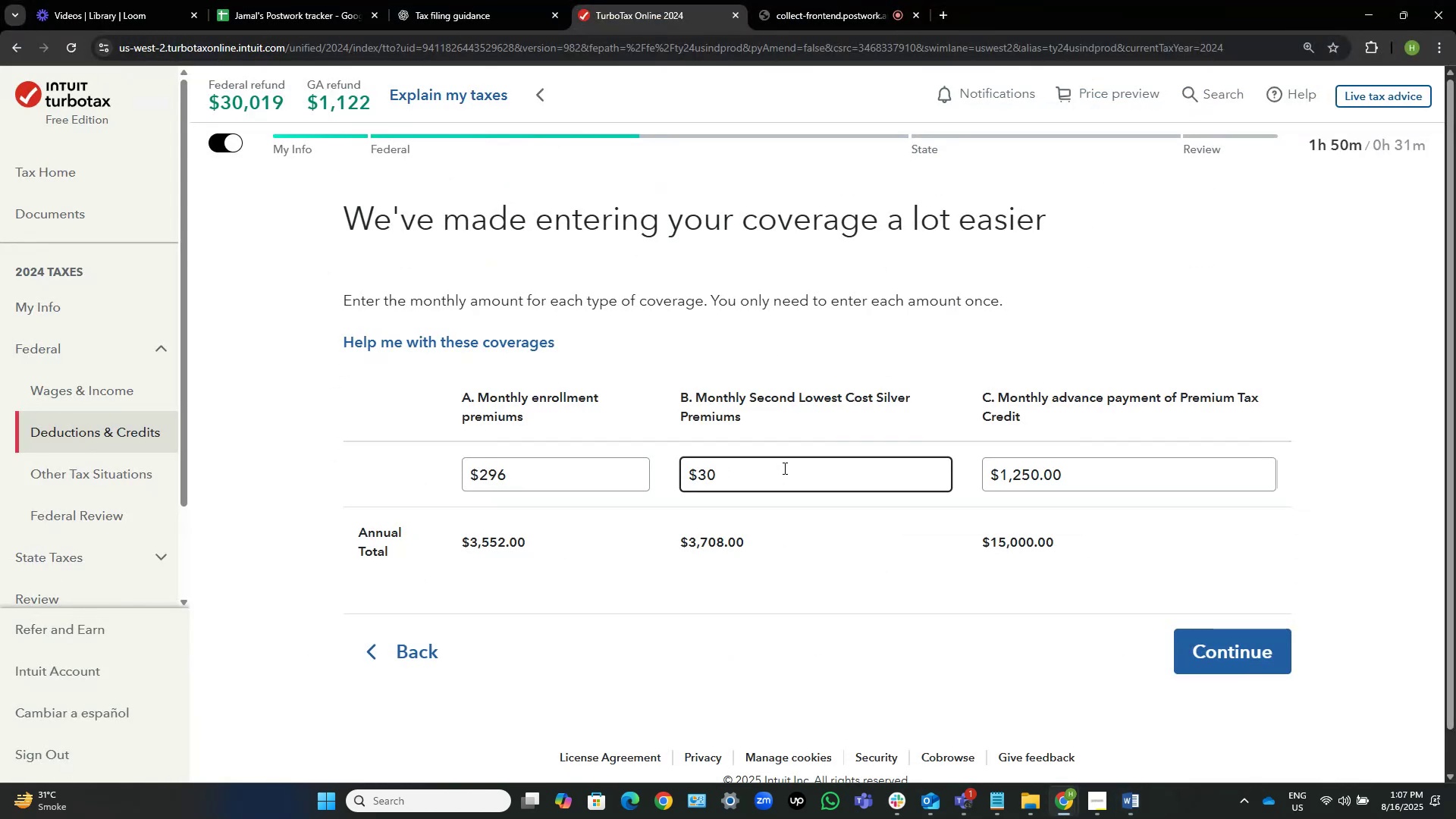 
key(Numpad0)
 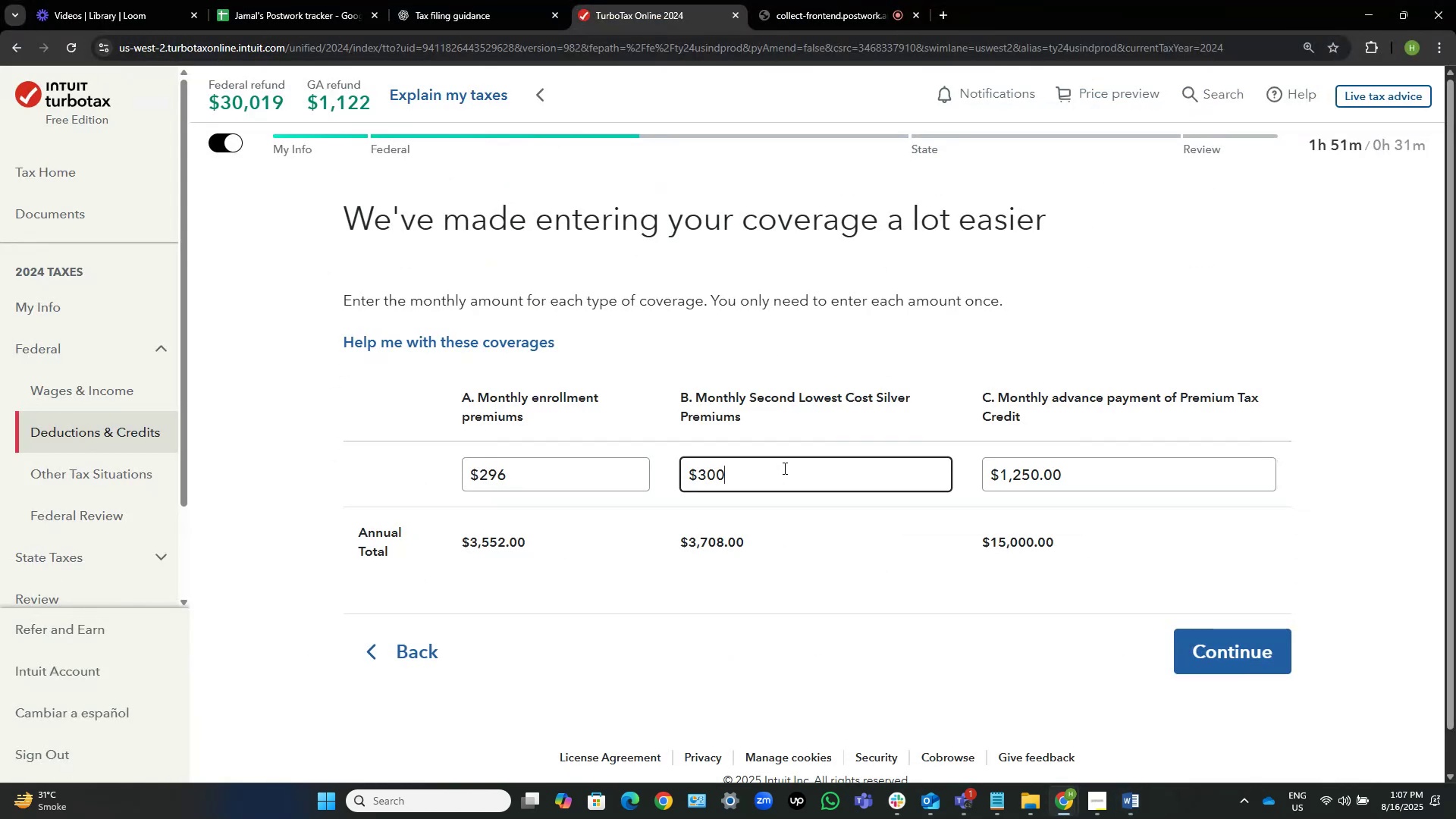 
key(Tab)
 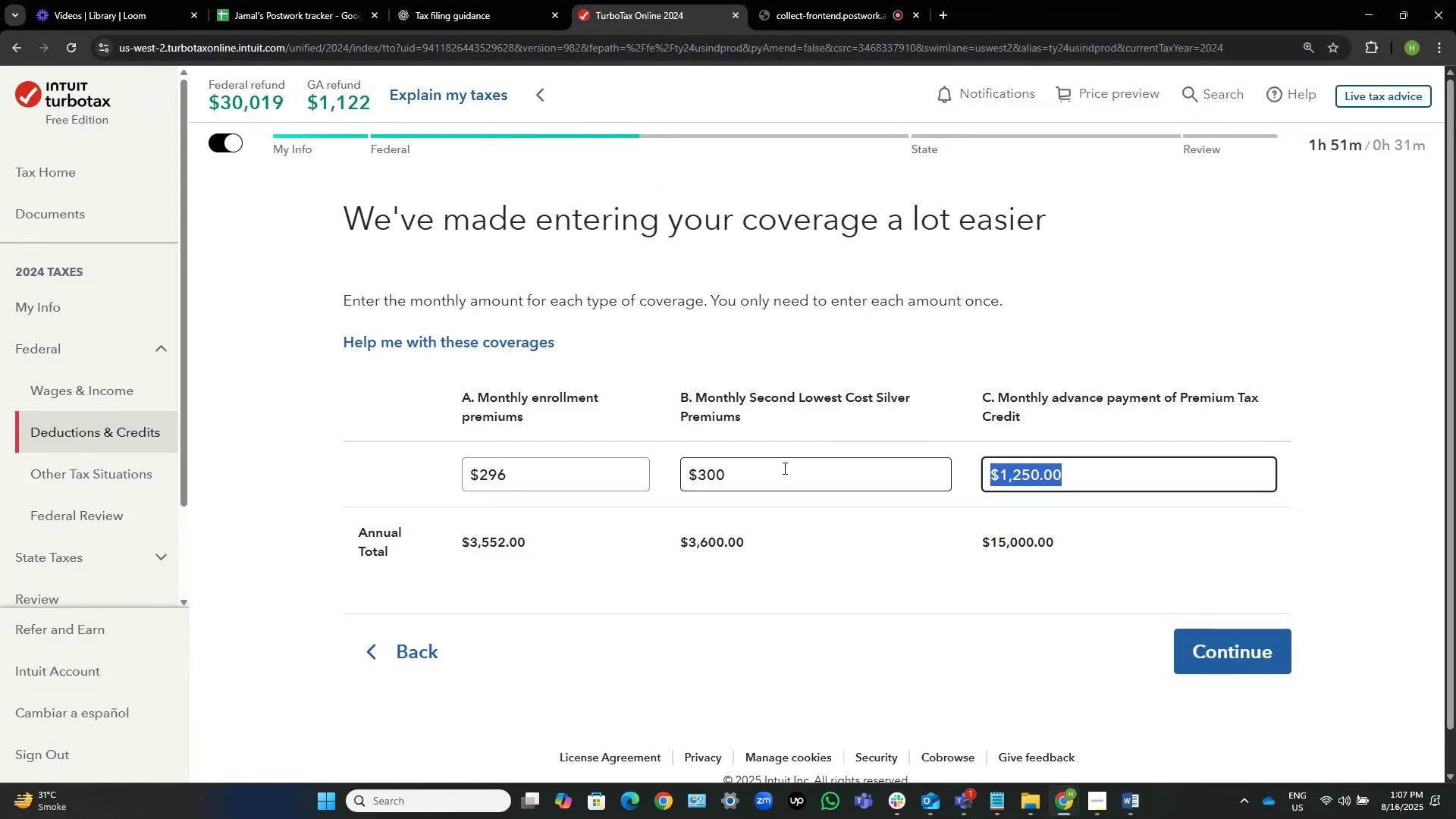 
left_click([783, 468])
 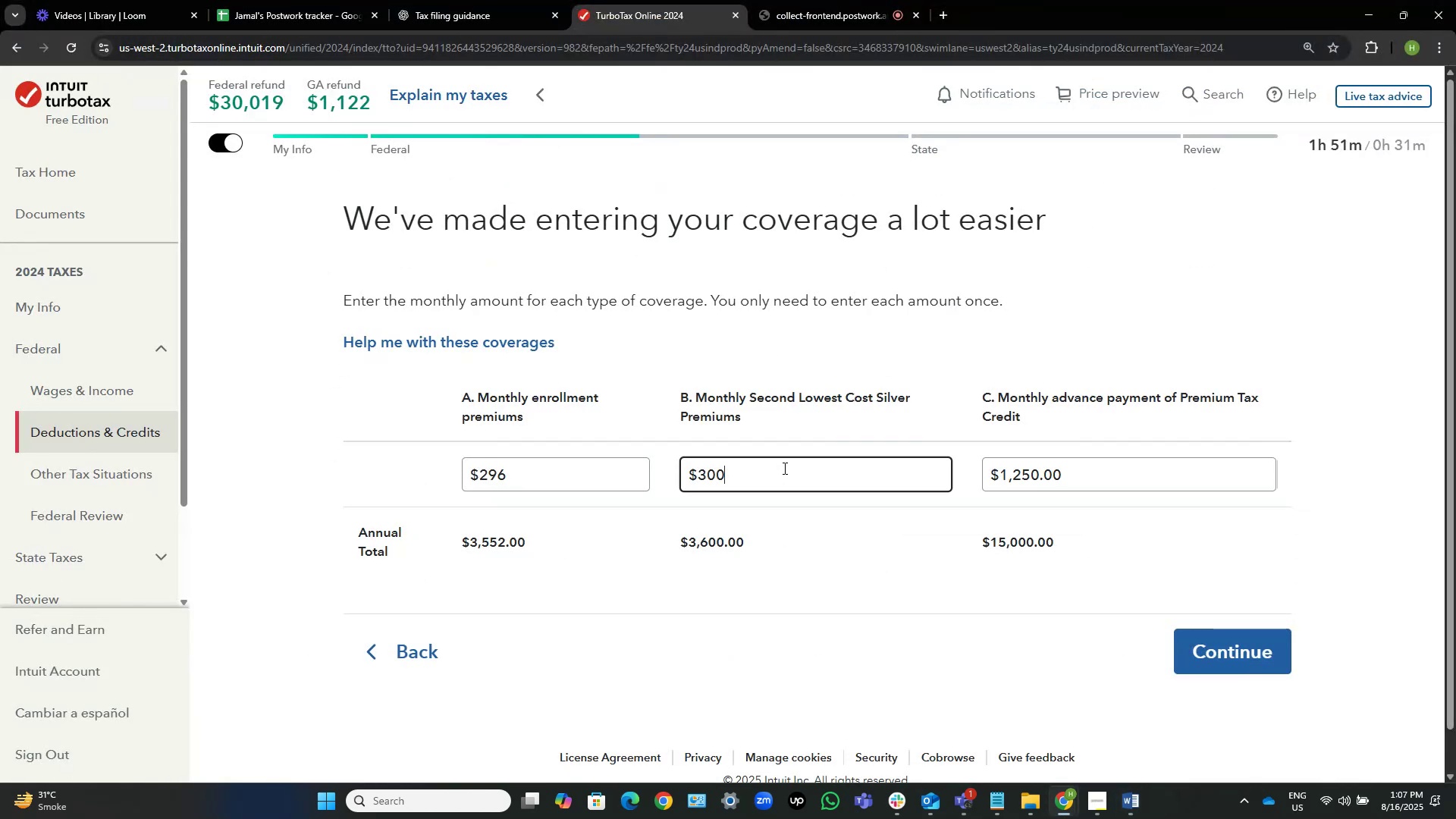 
key(Backspace)
 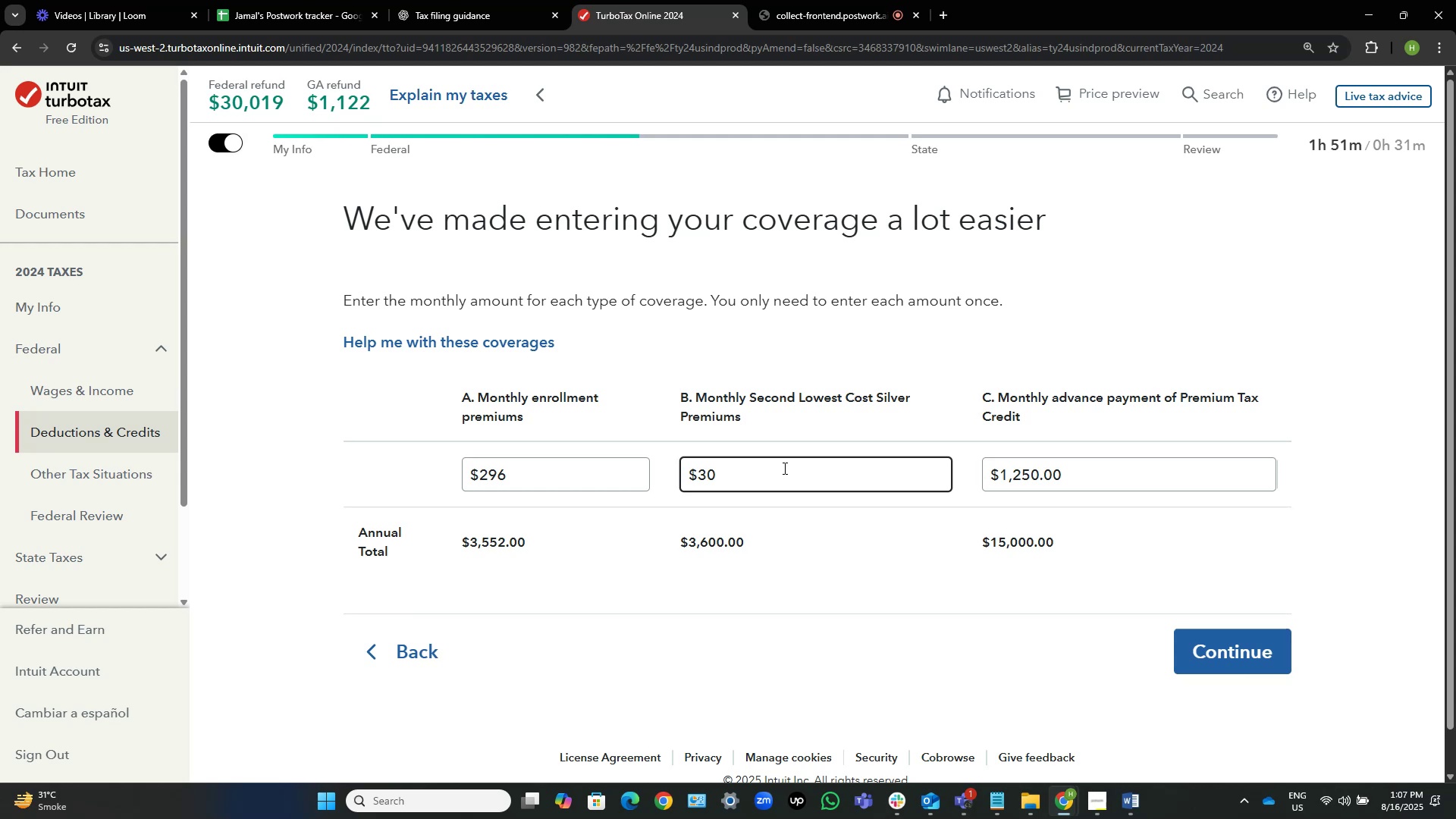 
key(Numpad2)
 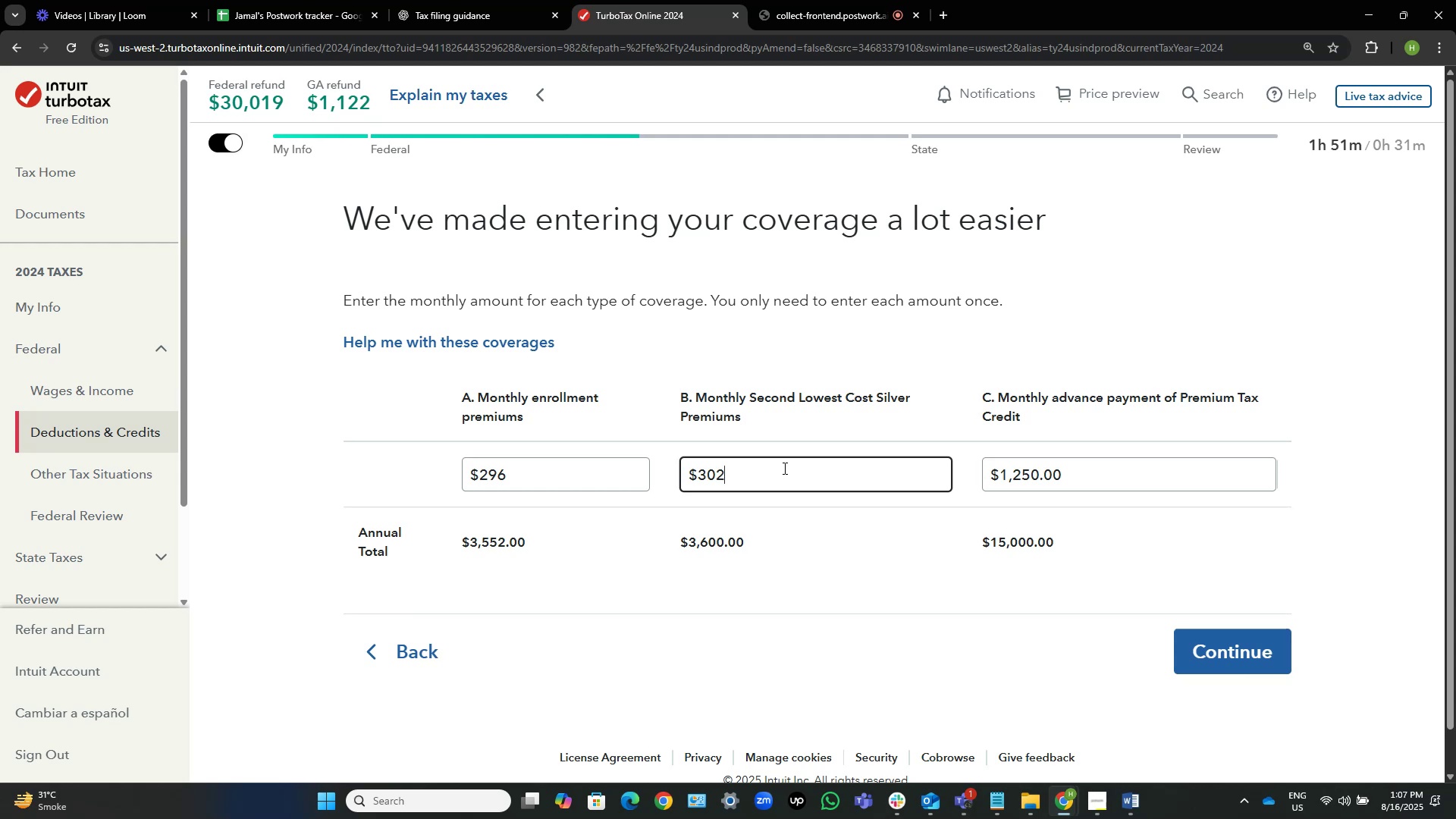 
key(Tab)
 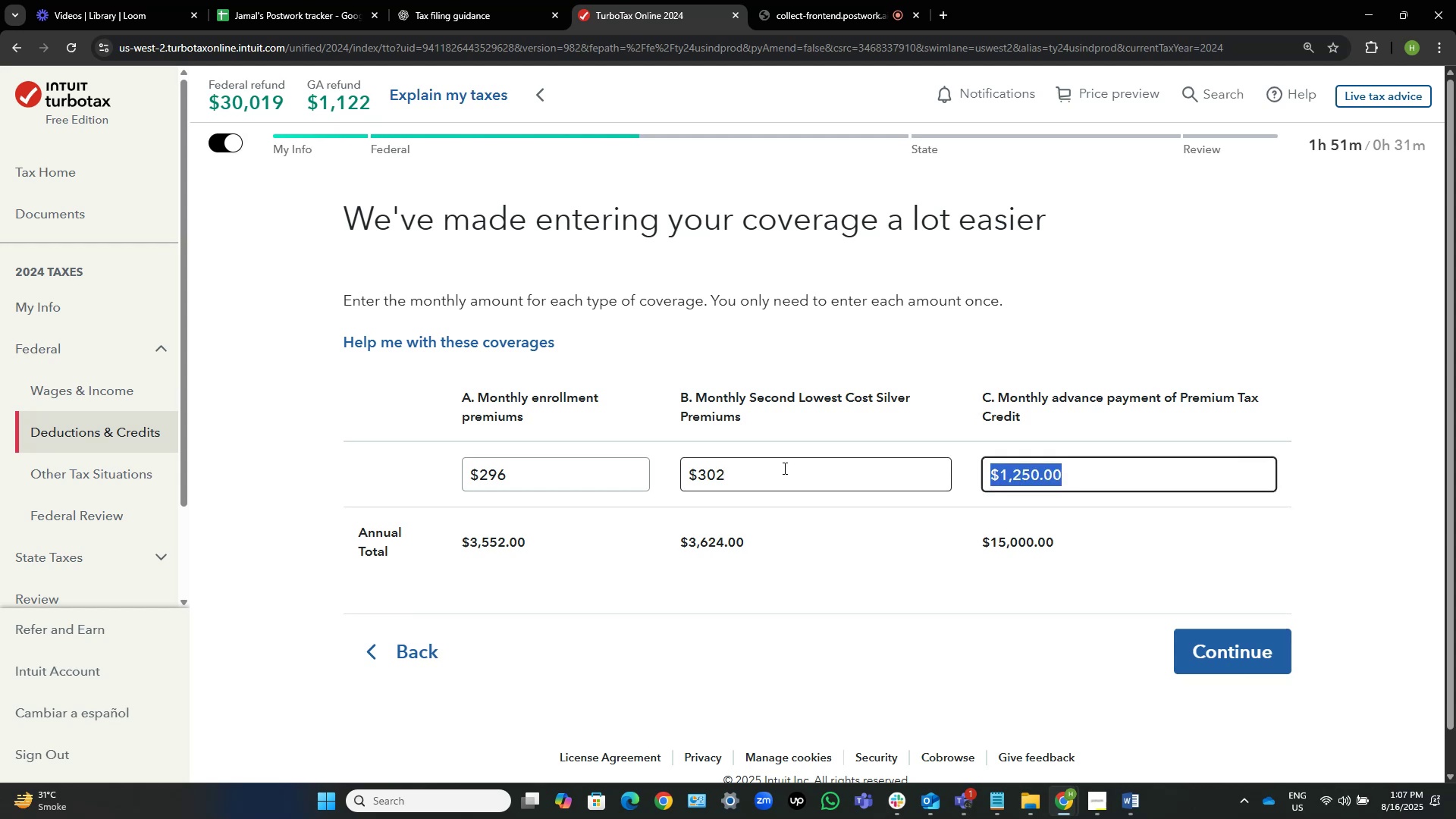 
left_click([783, 468])
 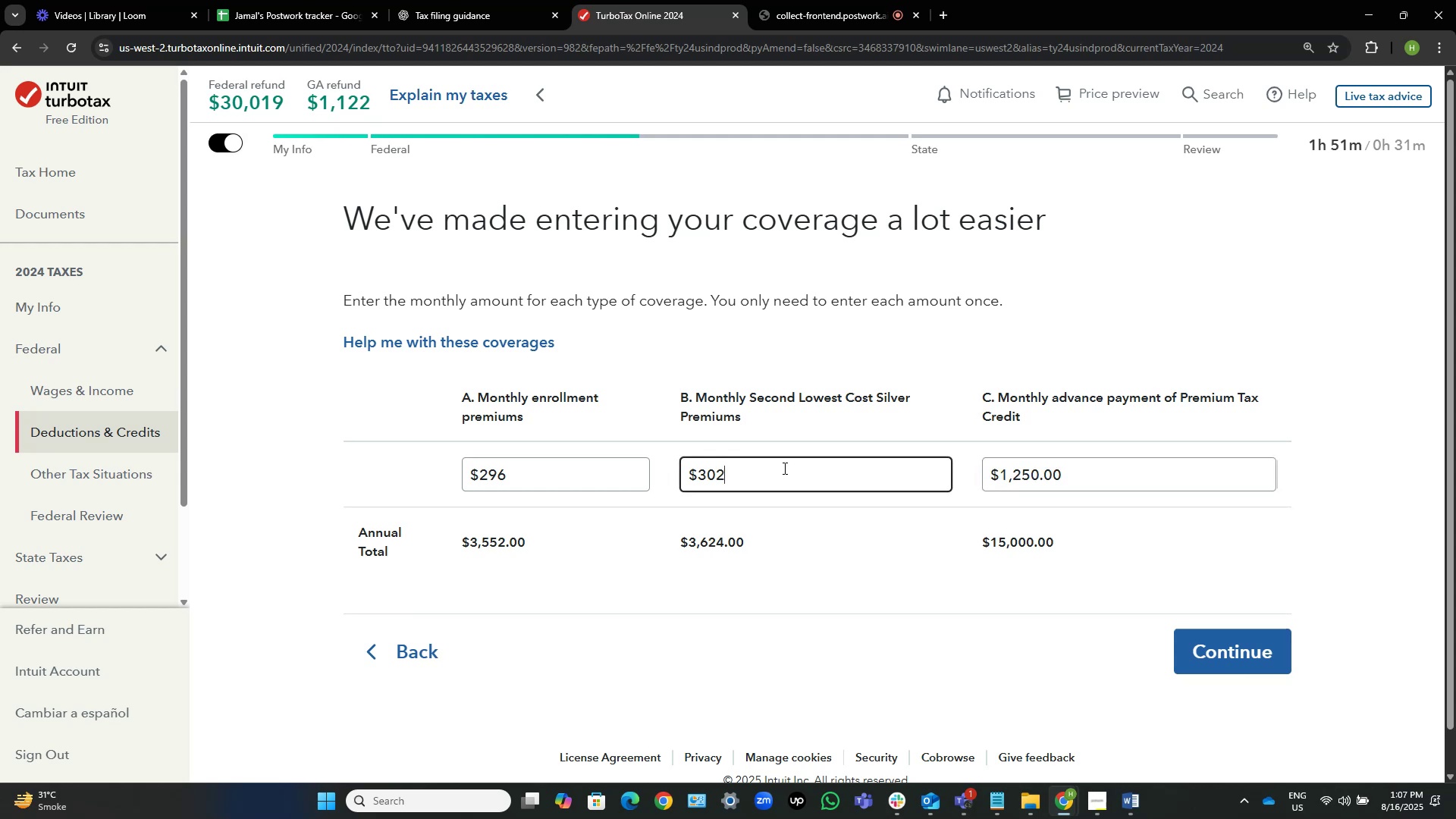 
key(Backspace)
 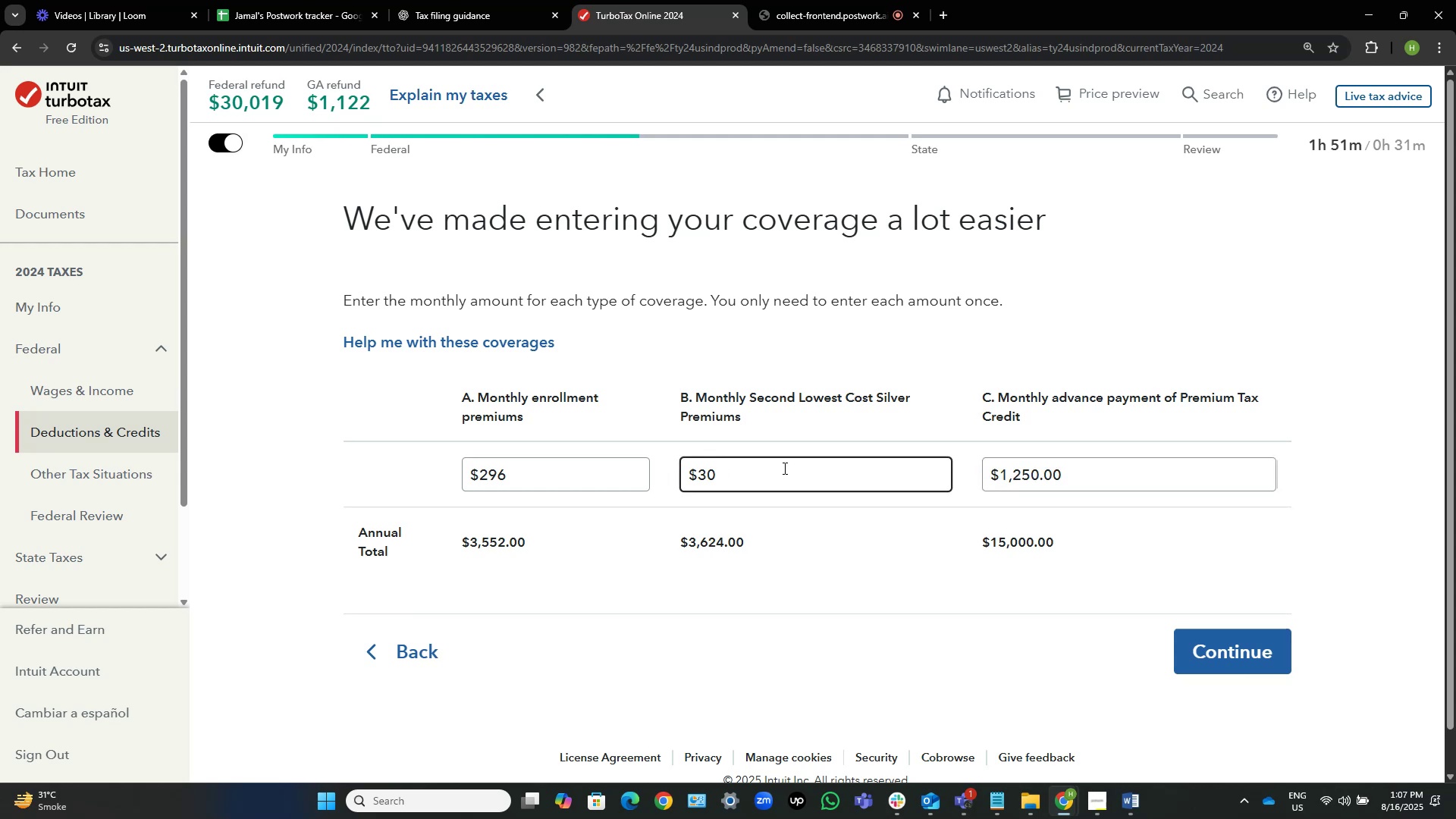 
key(Numpad5)
 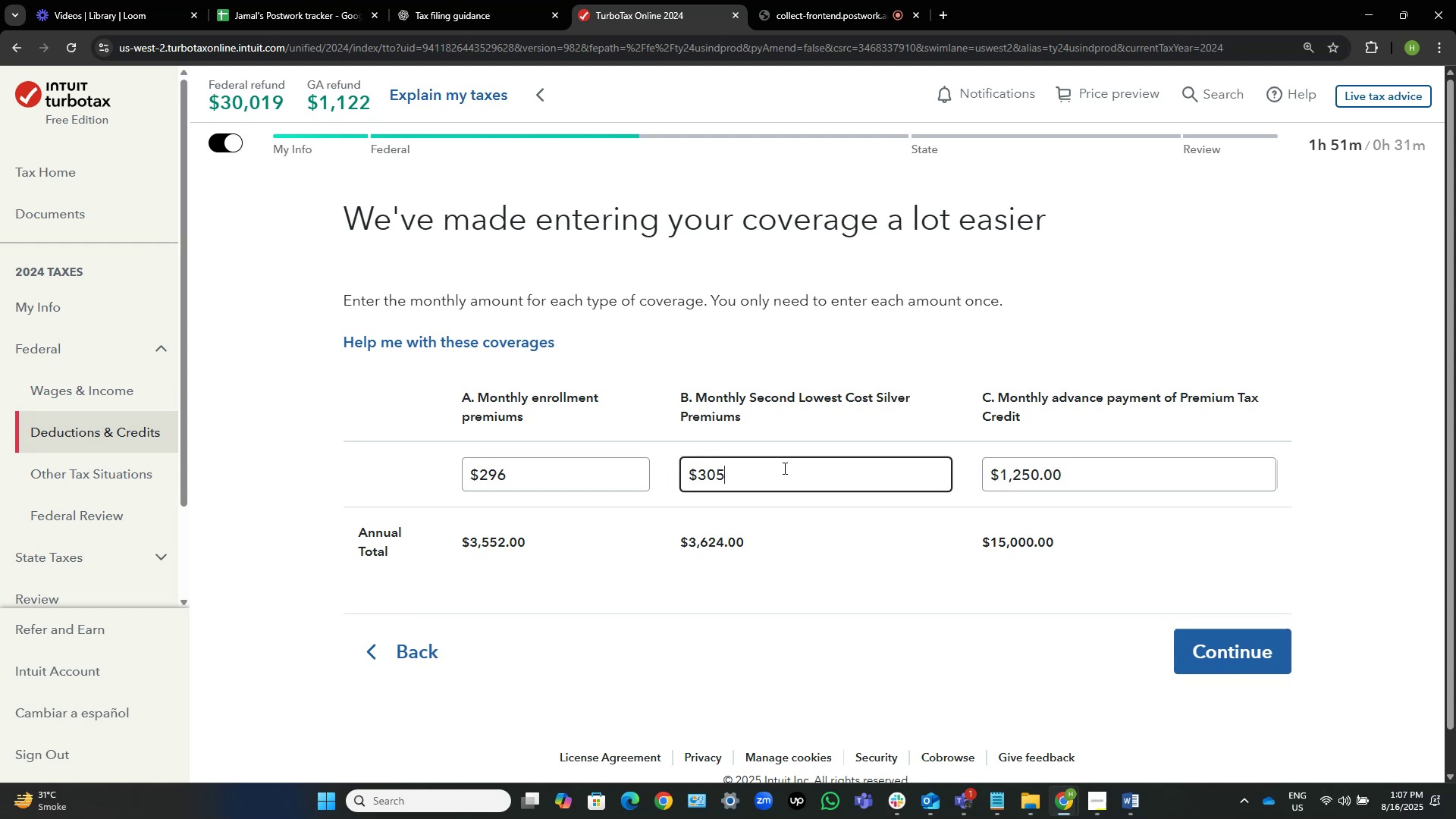 
key(Tab)
 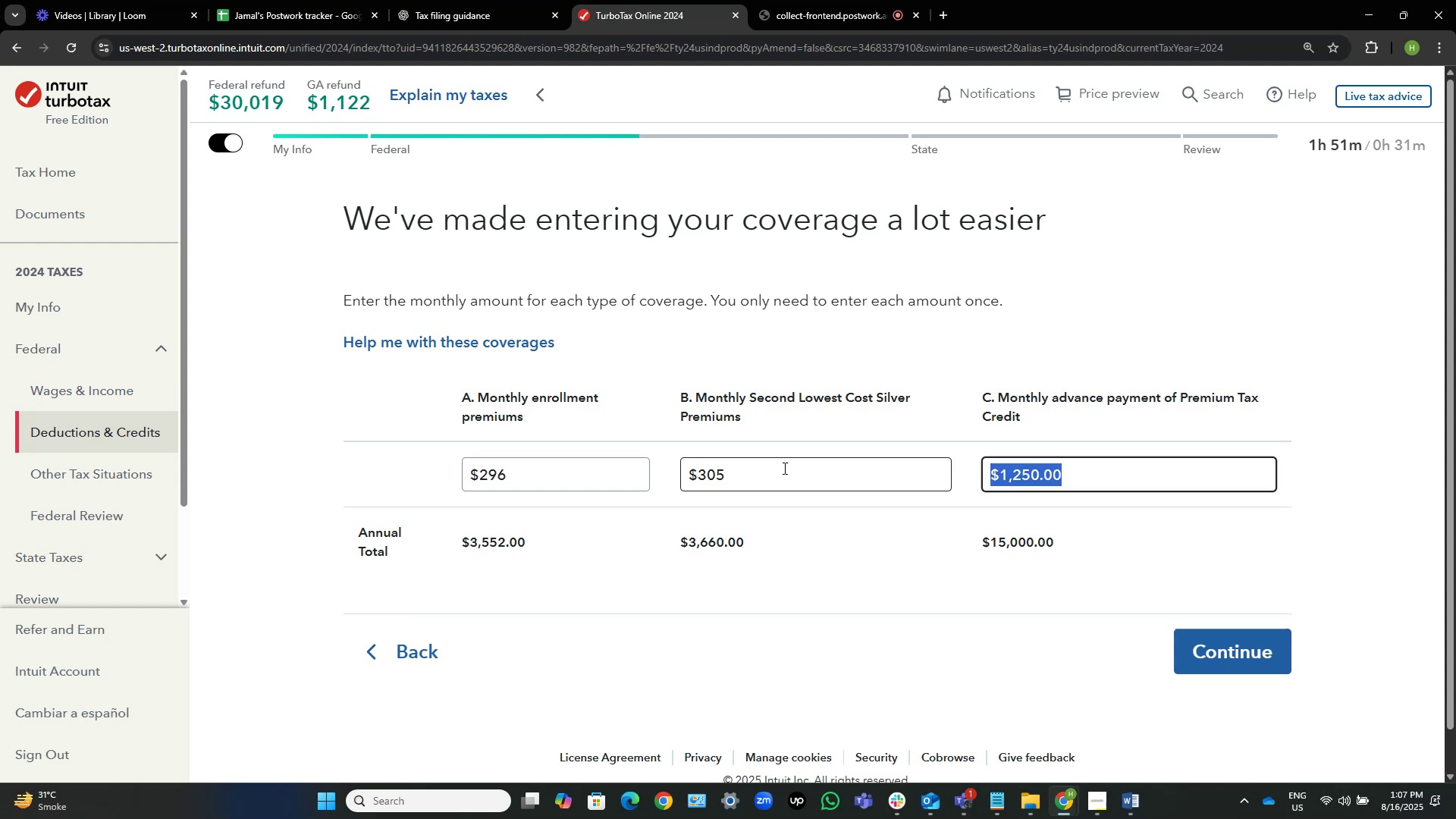 
left_click([783, 468])
 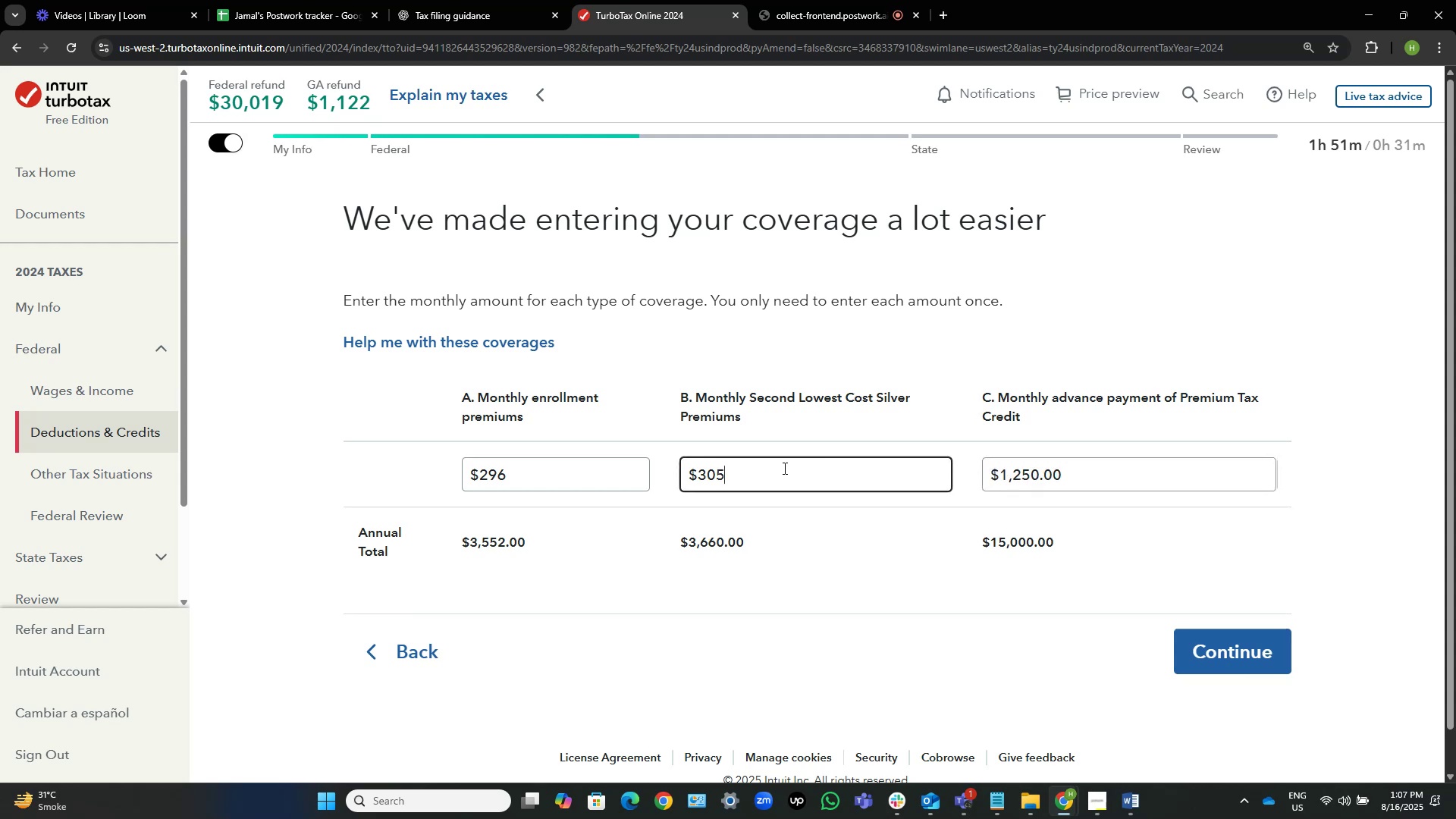 
key(Backspace)
 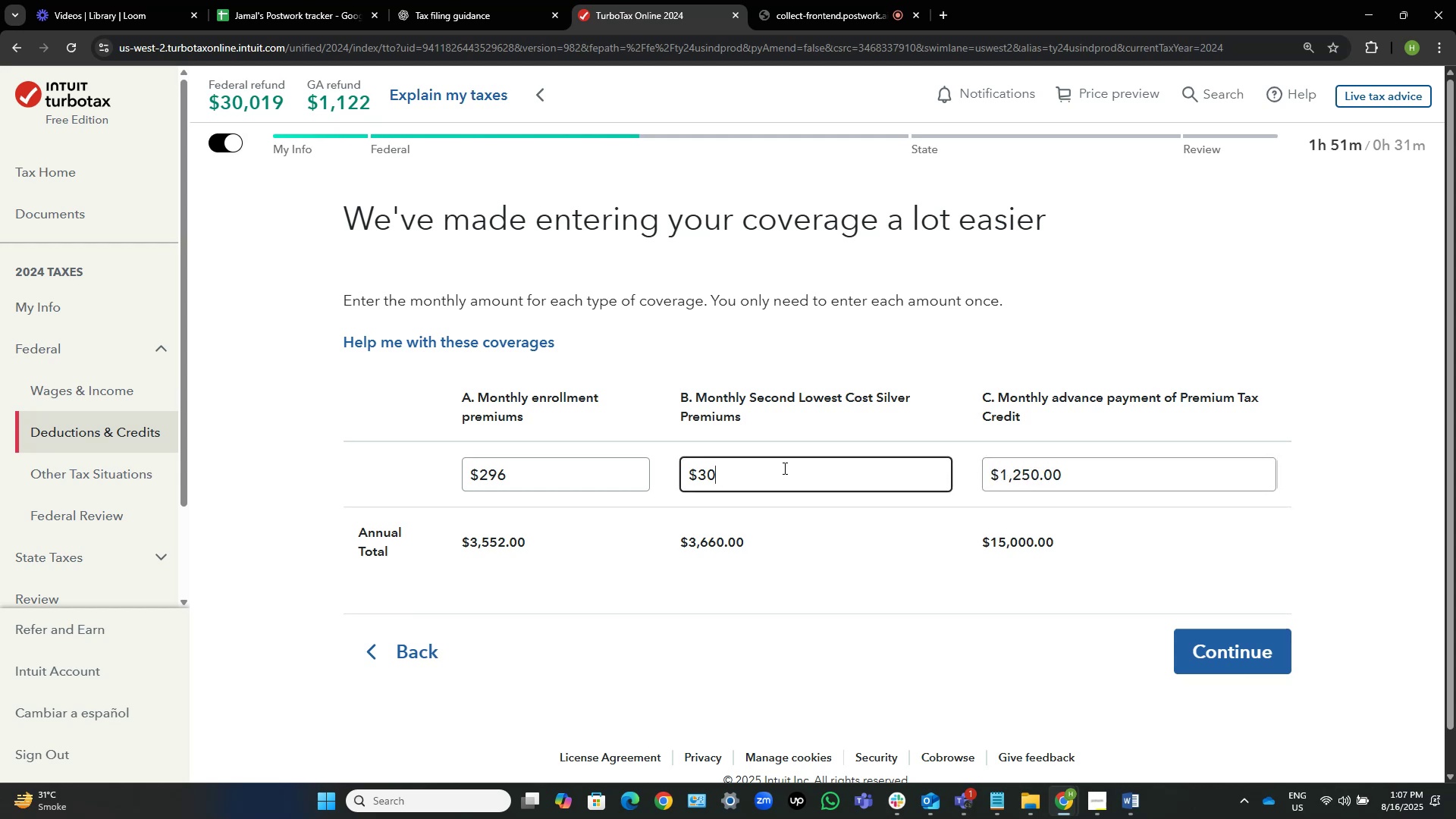 
key(Numpad8)
 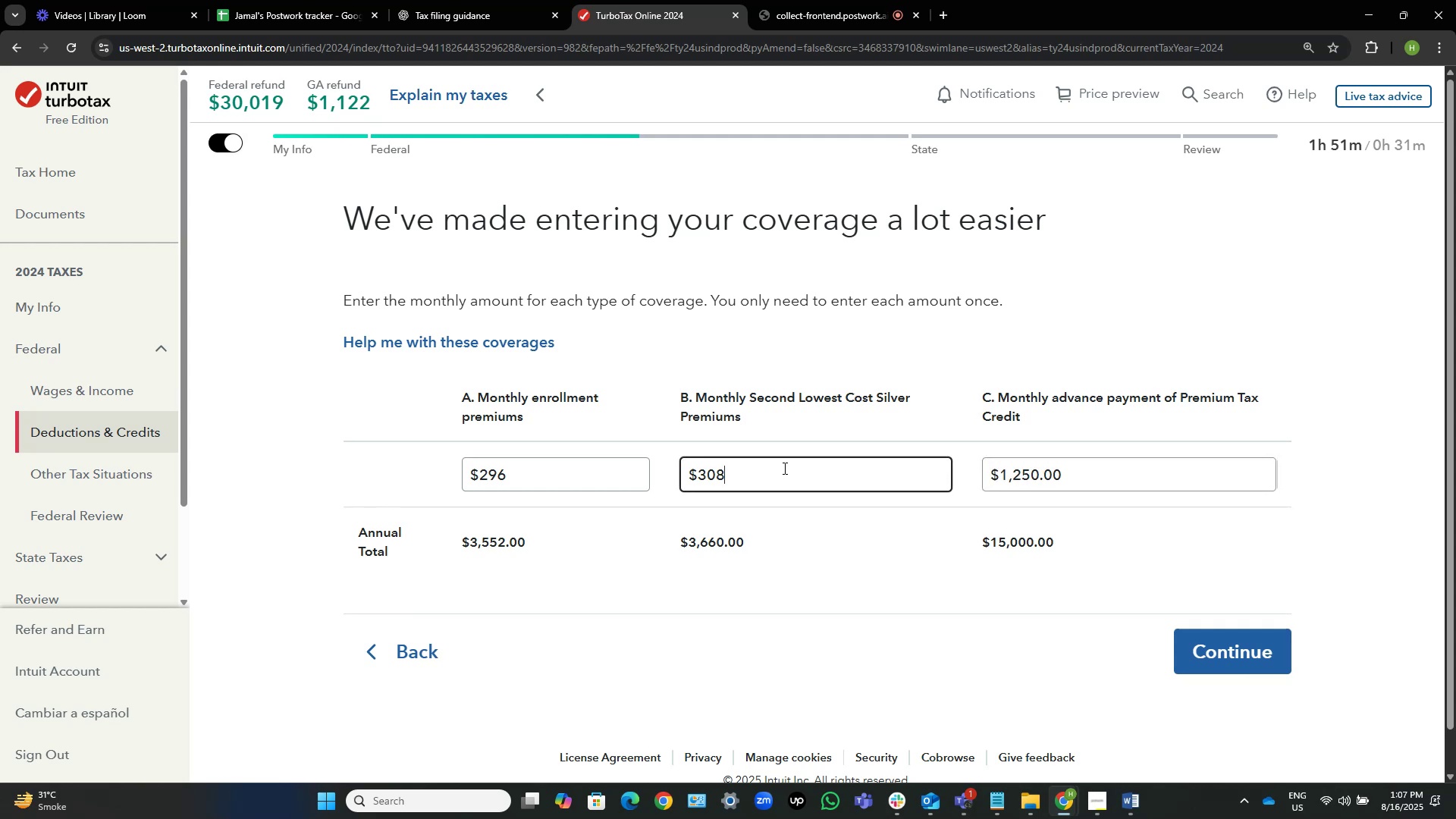 
key(Tab)
 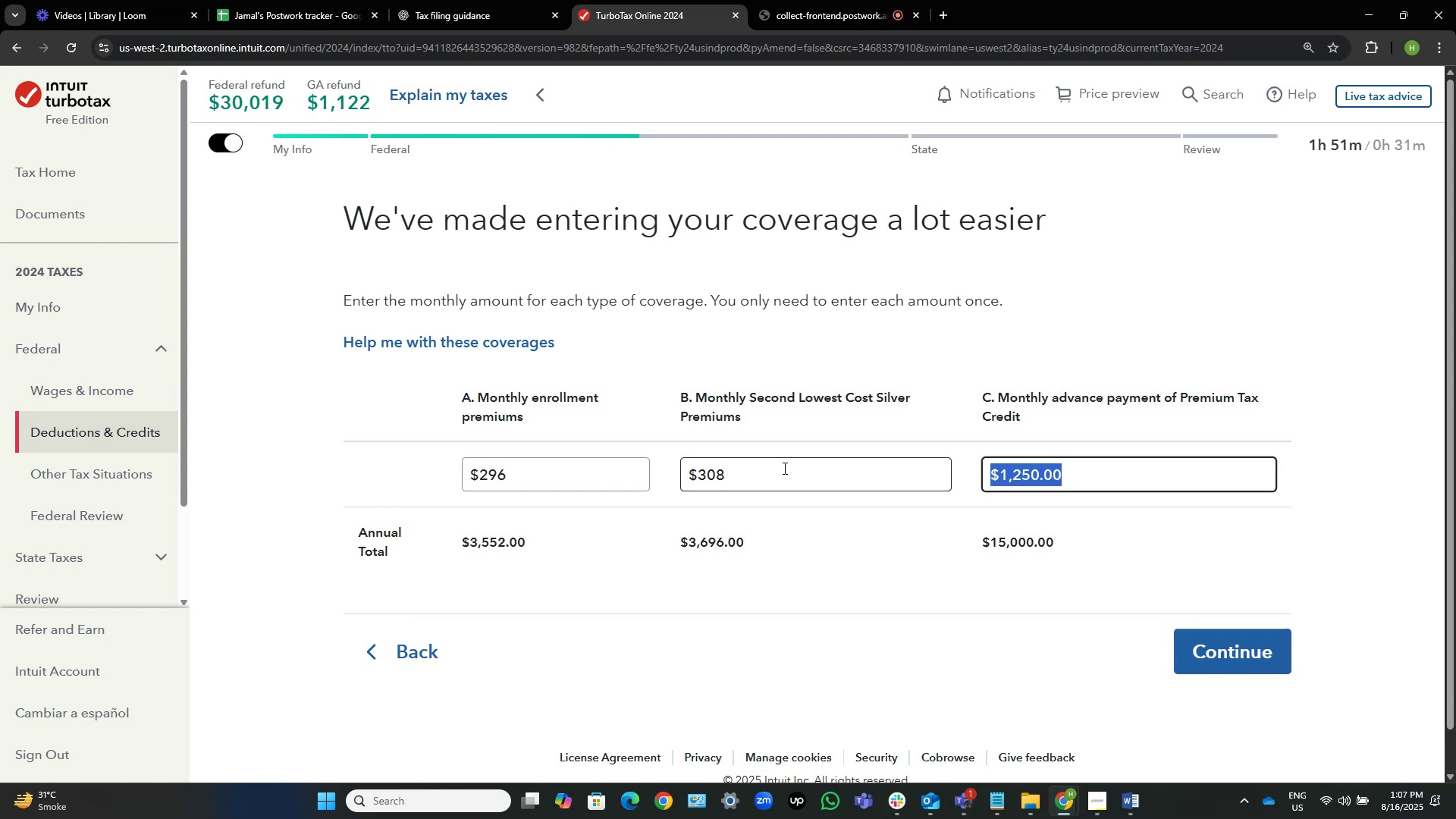 
left_click([783, 468])
 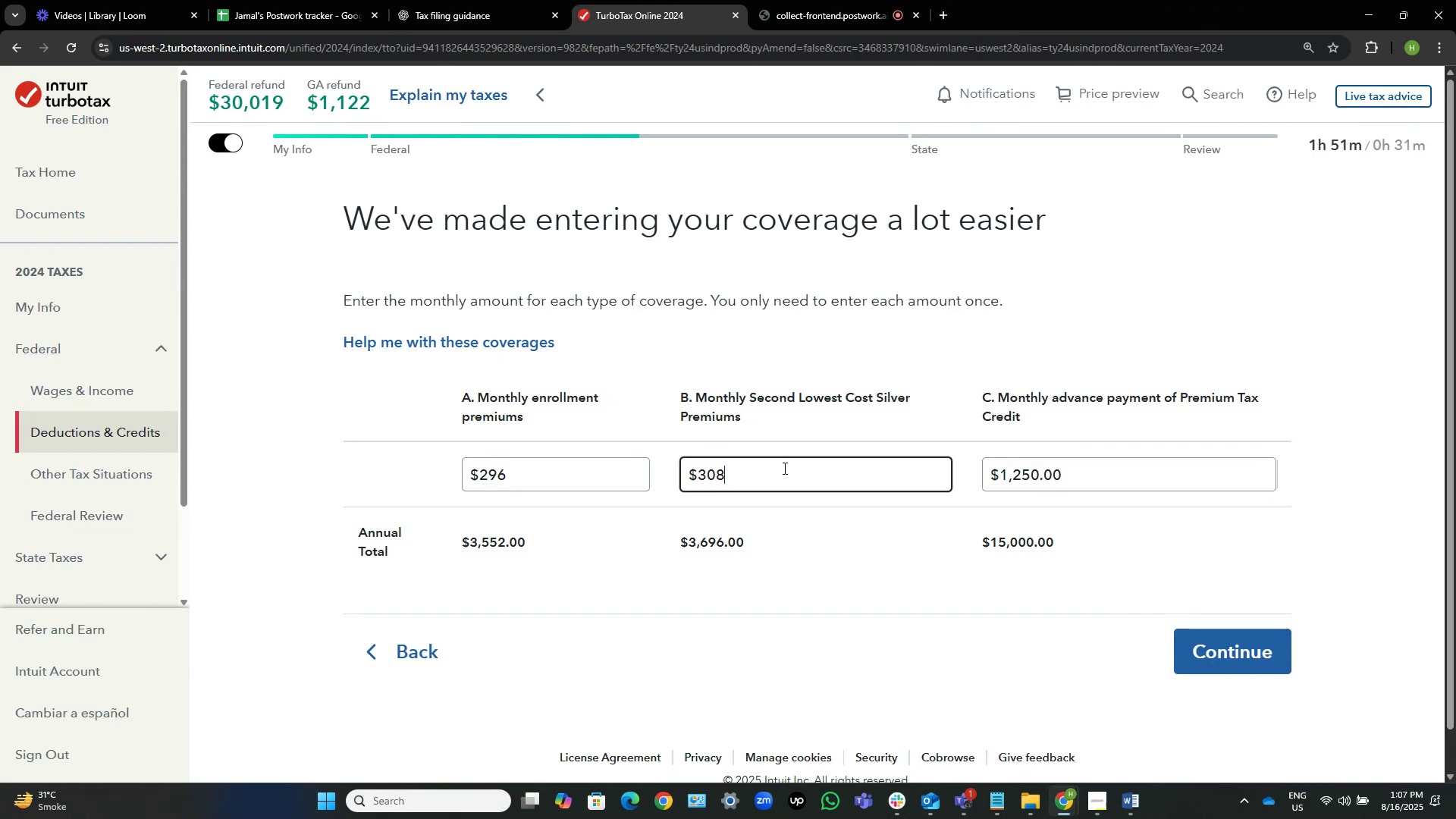 
key(Backspace)
 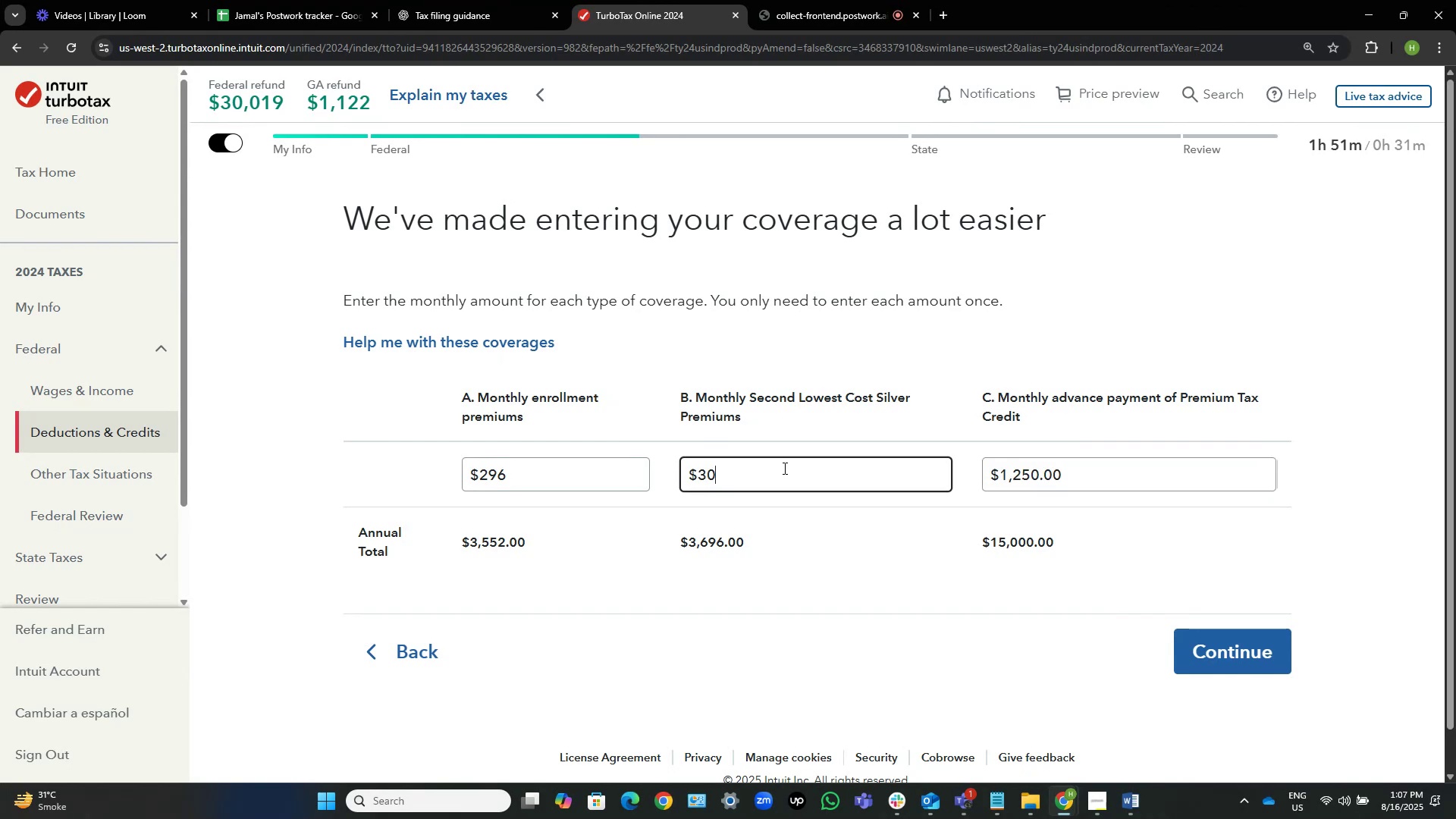 
key(Numpad9)
 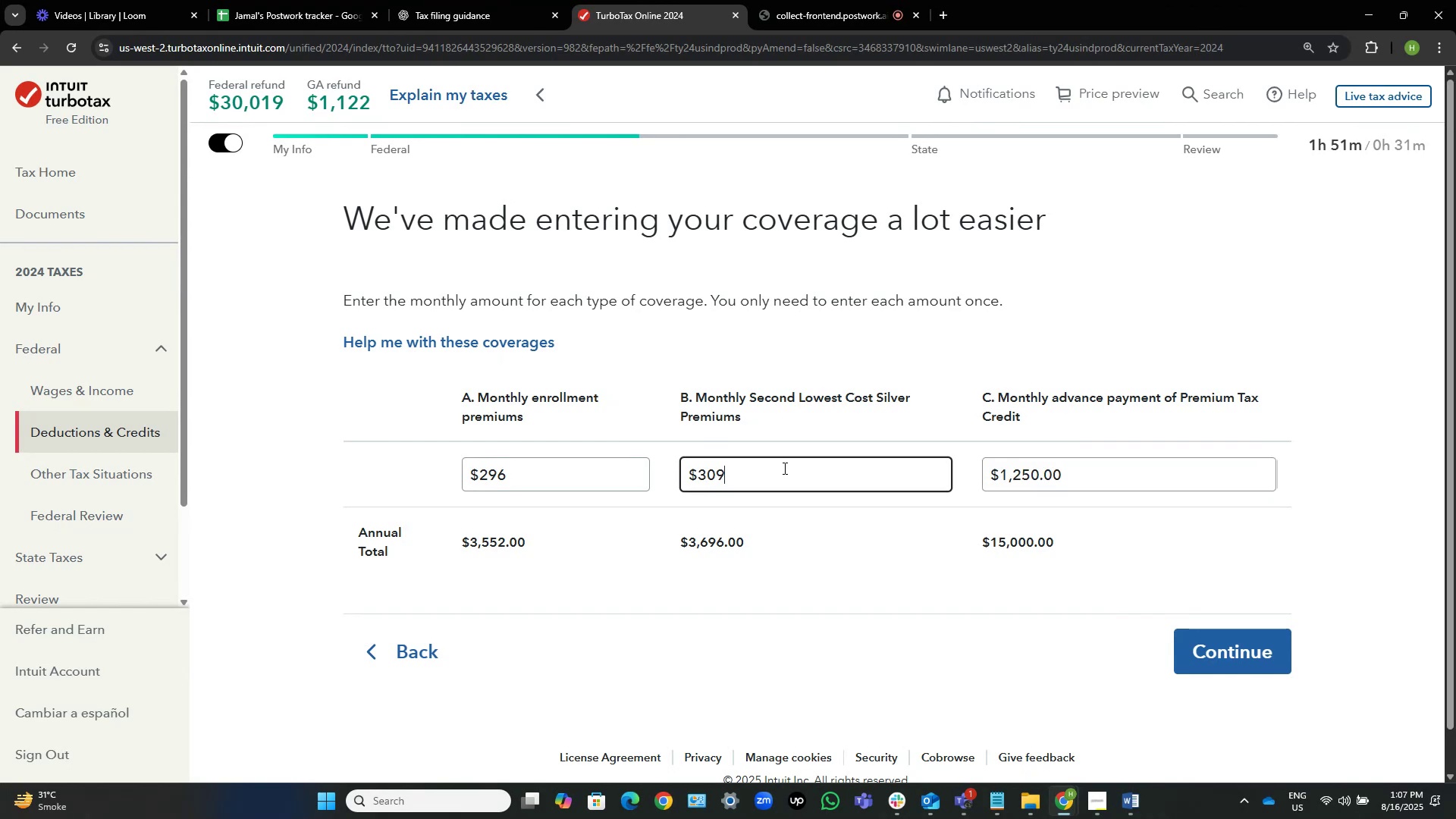 
key(Tab)
 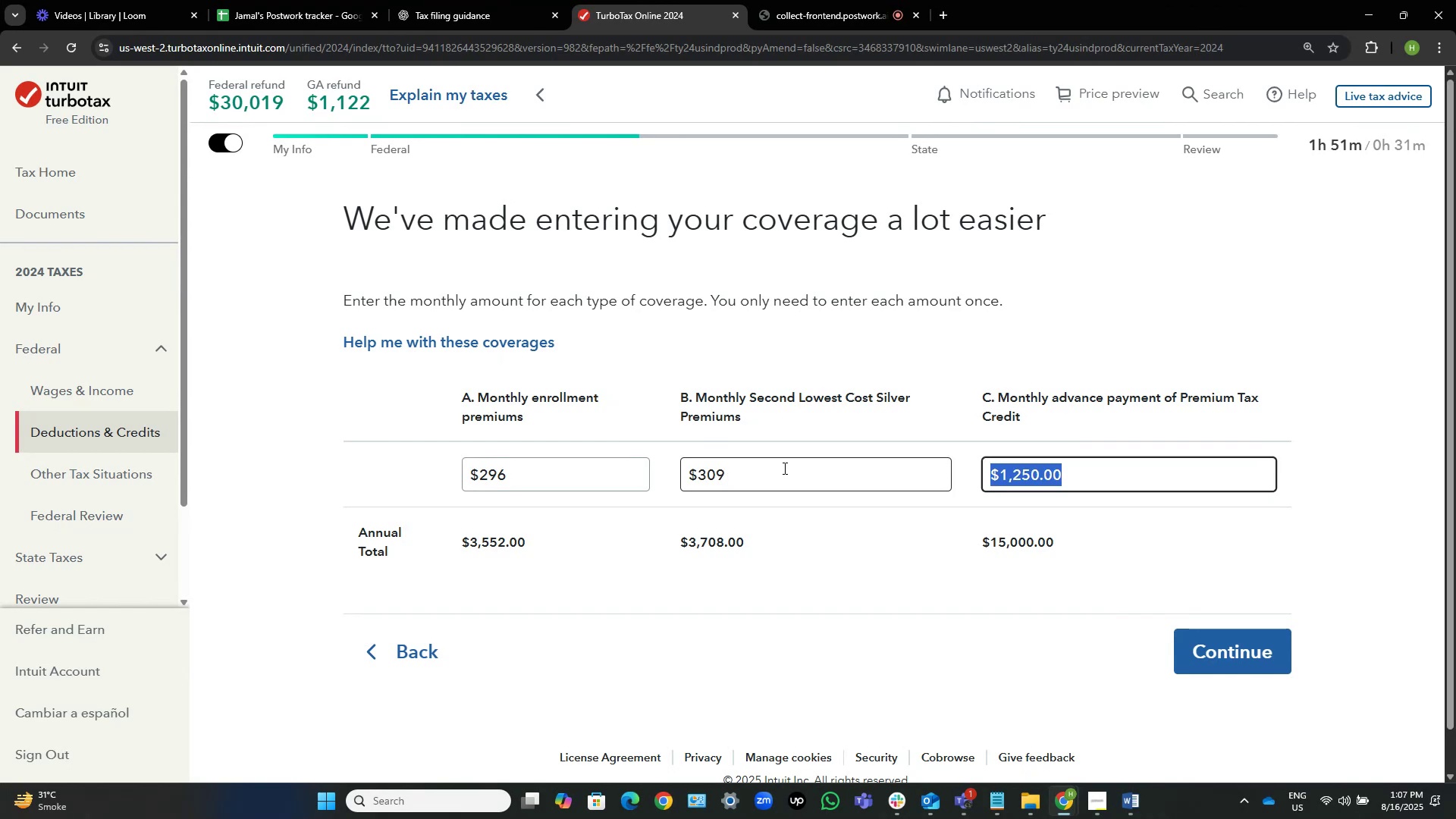 
key(Alt+Tab)
 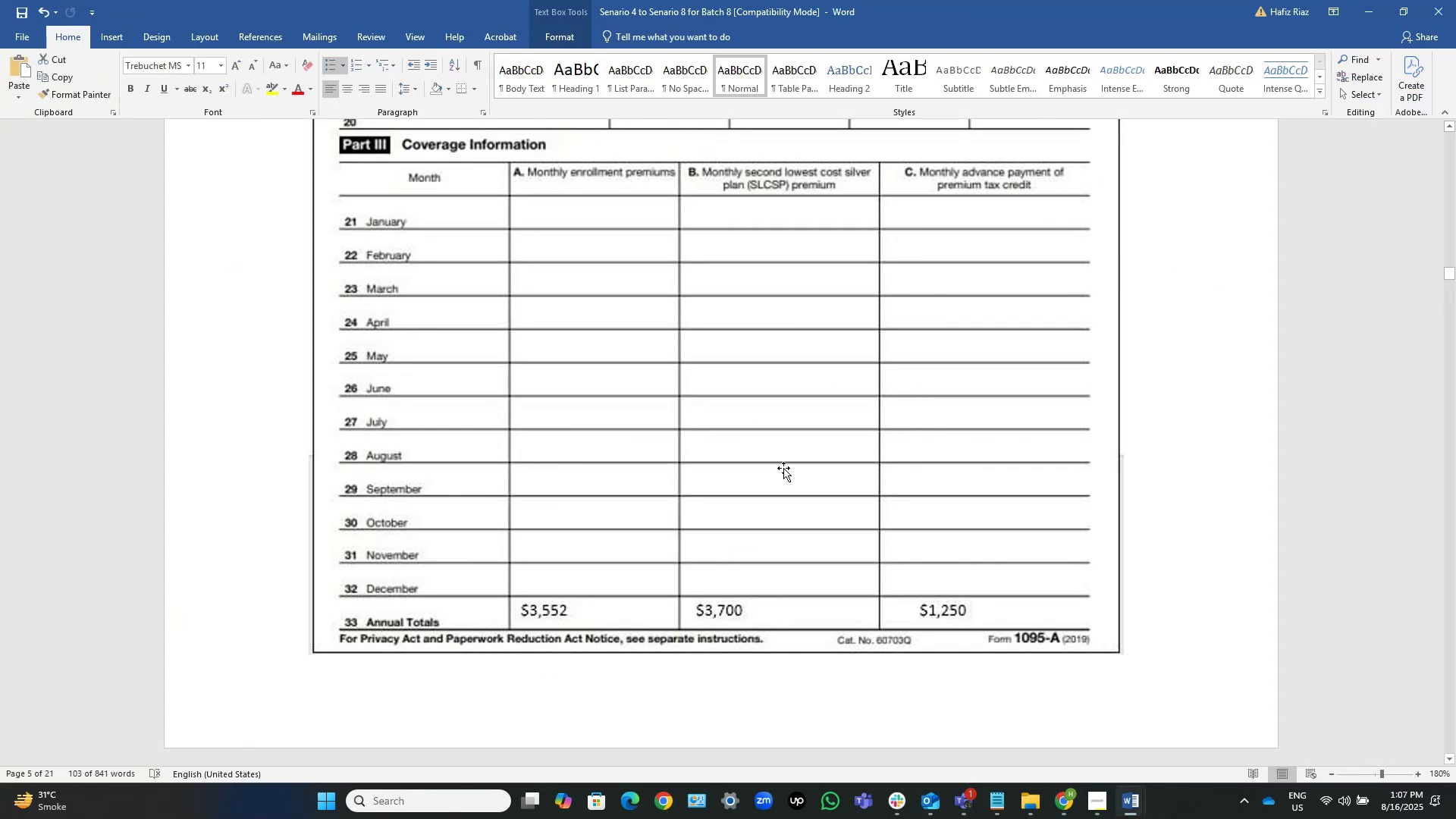 
key(Alt+AltLeft)
 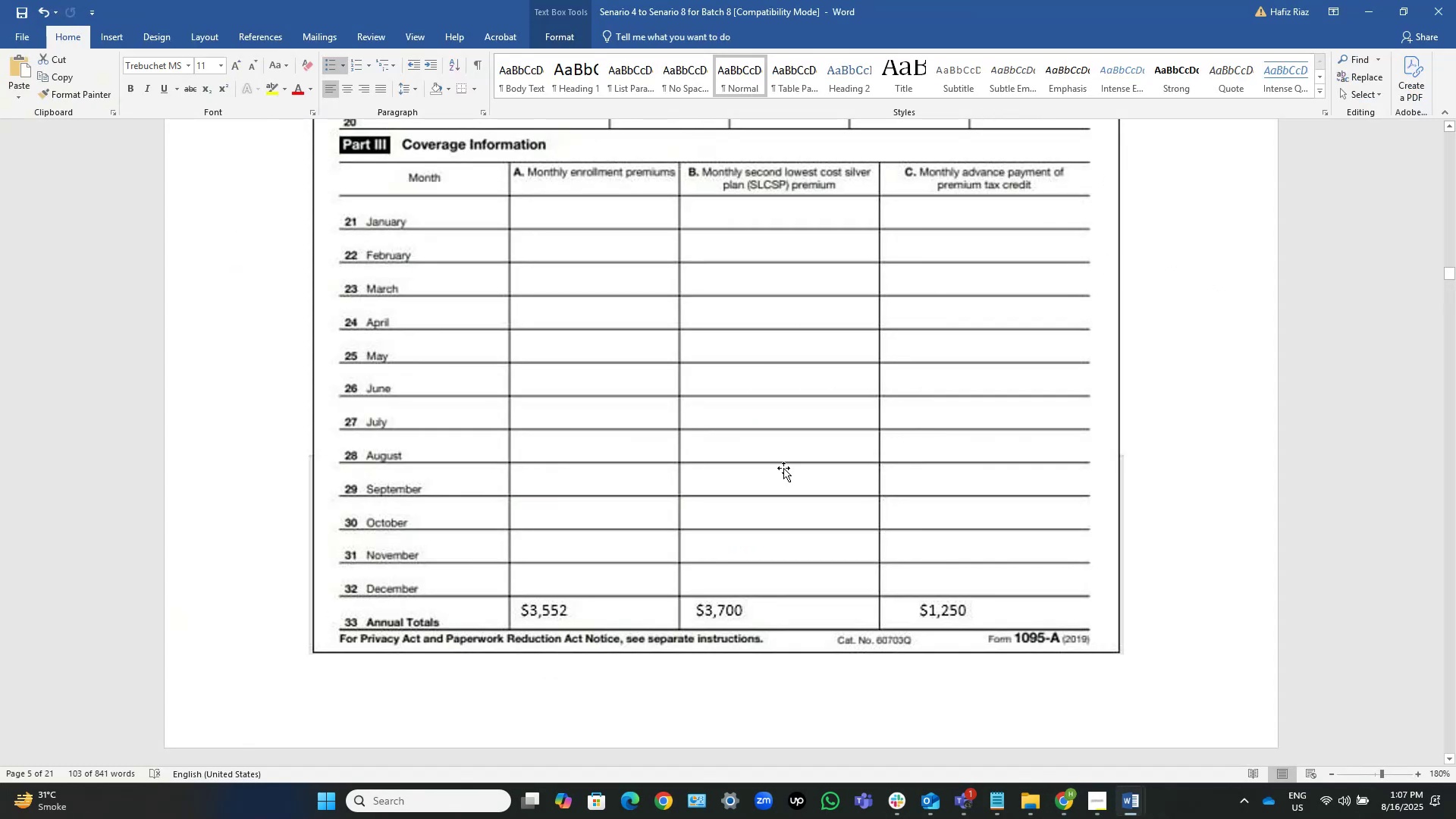 
key(Alt+Tab)
 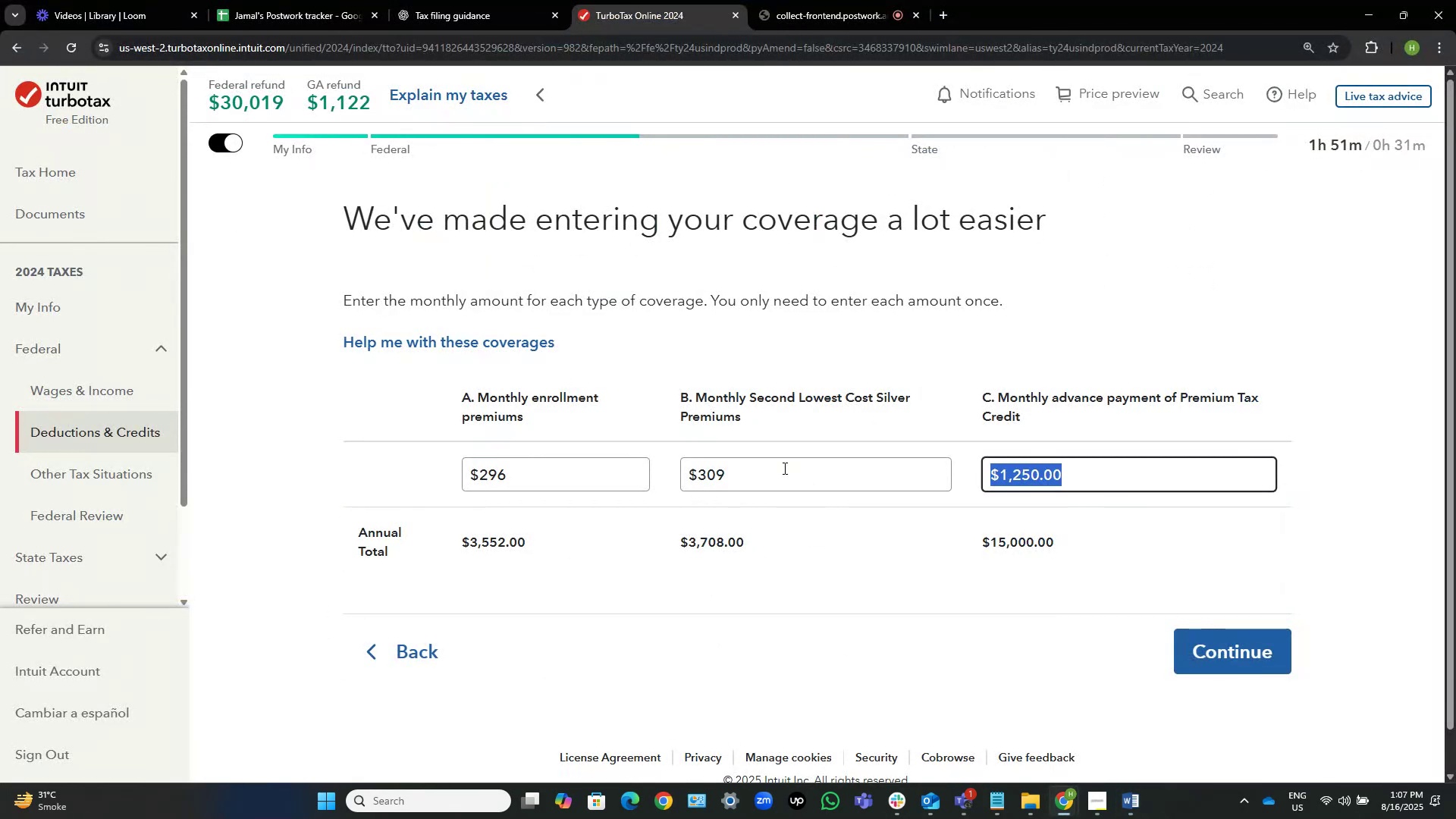 
left_click([783, 468])
 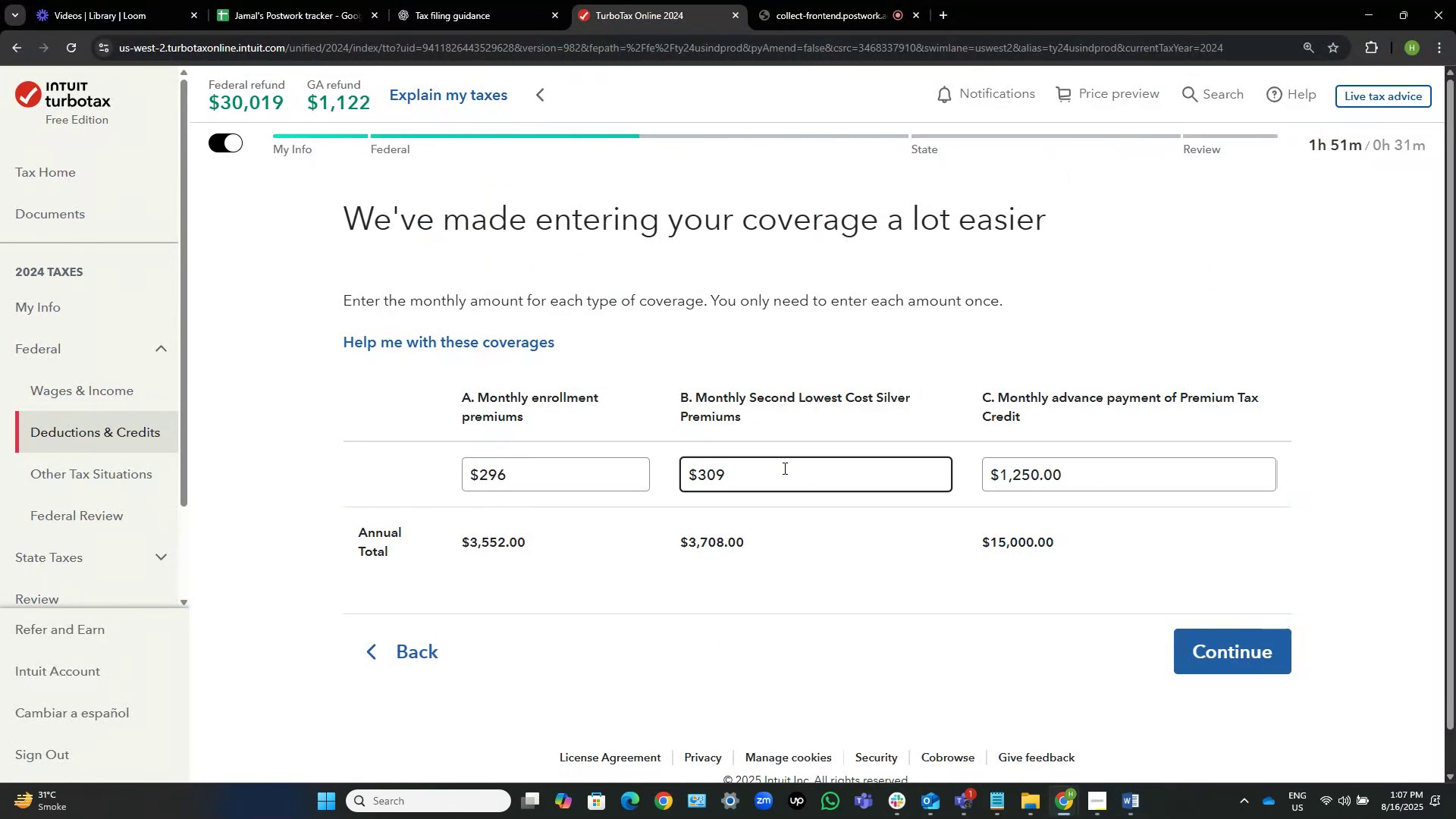 
key(Backspace)
 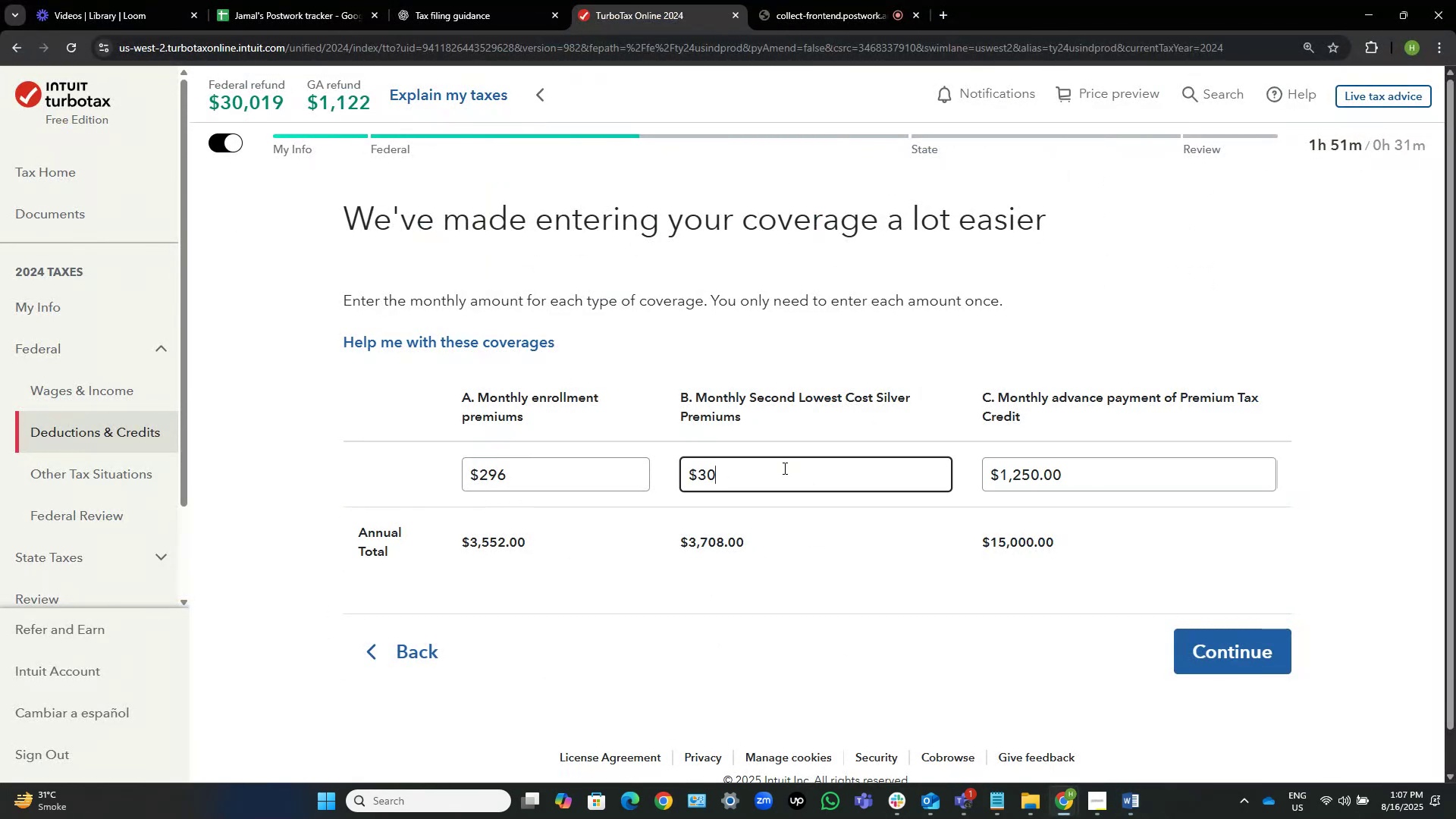 
key(Numpad8)
 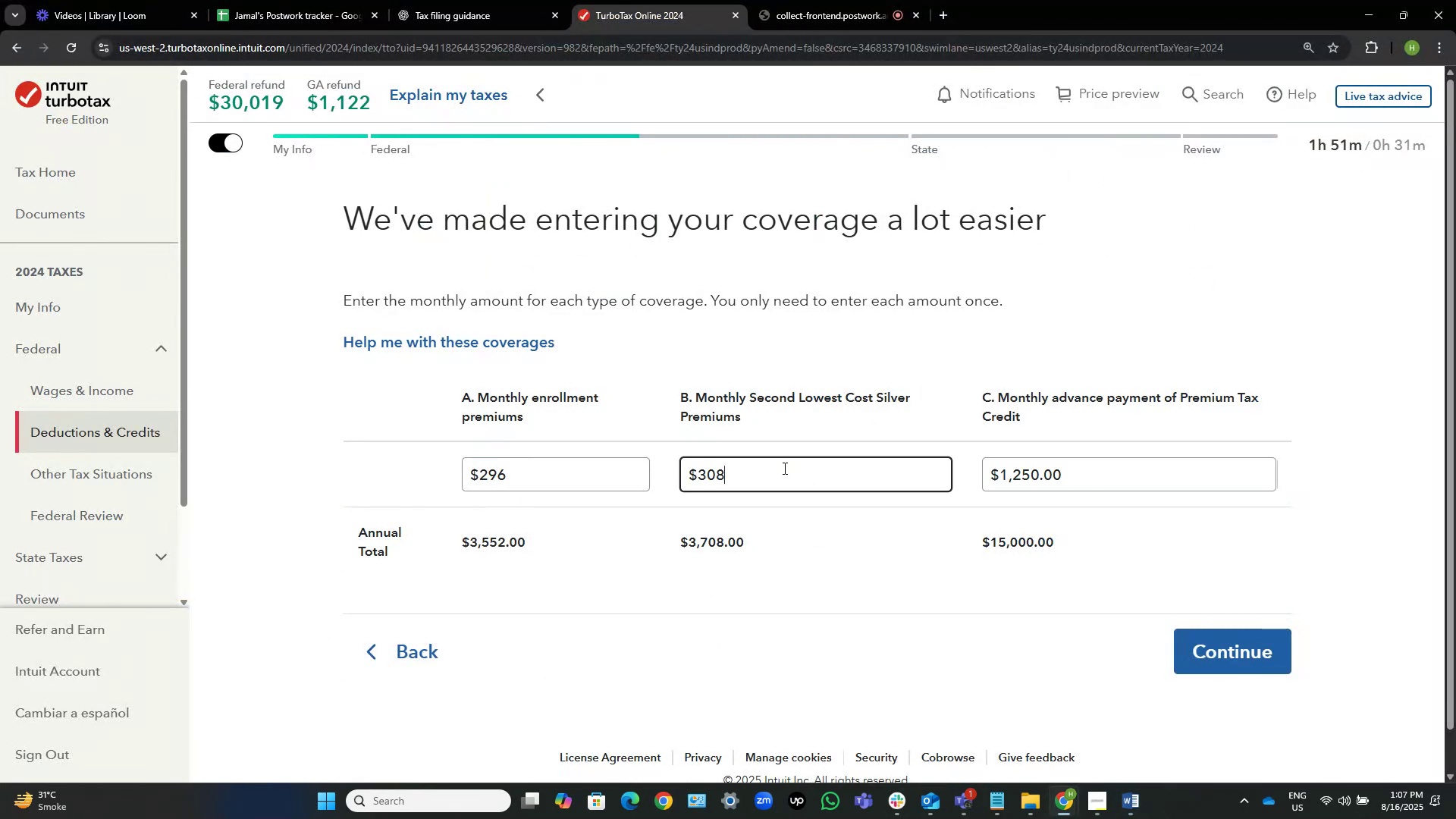 
key(Tab)
 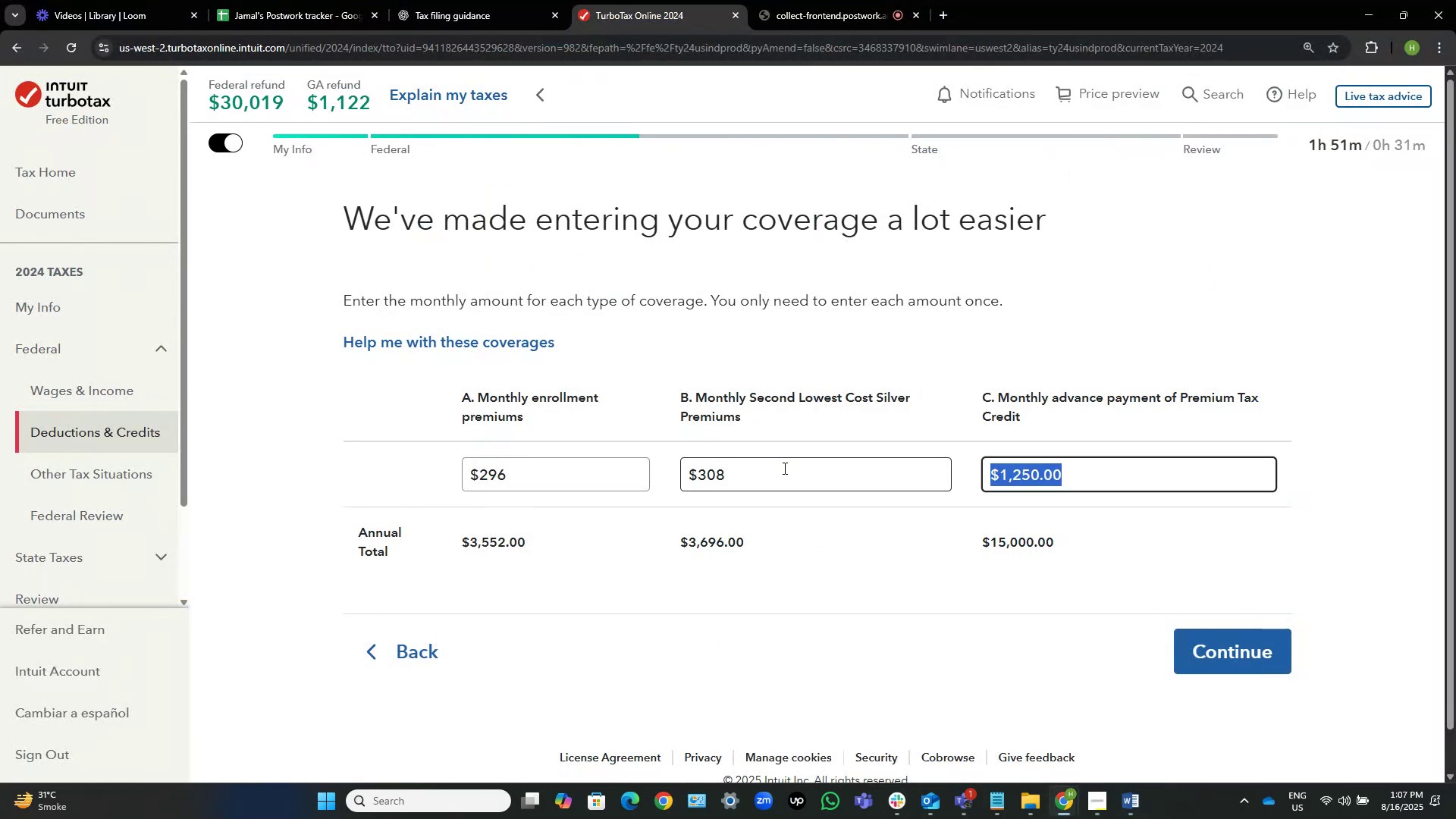 
left_click([783, 468])
 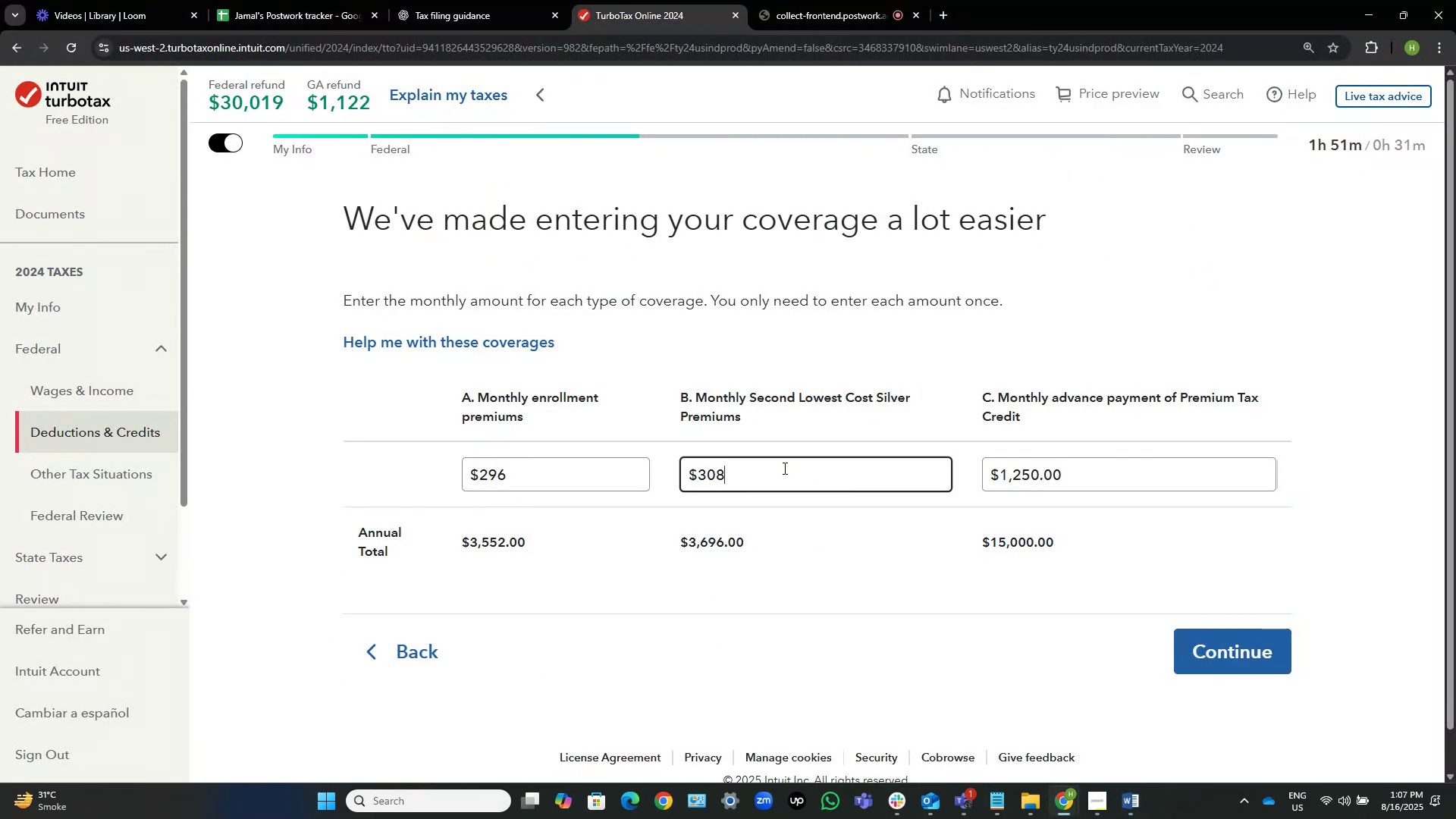 
key(NumpadDecimal)
 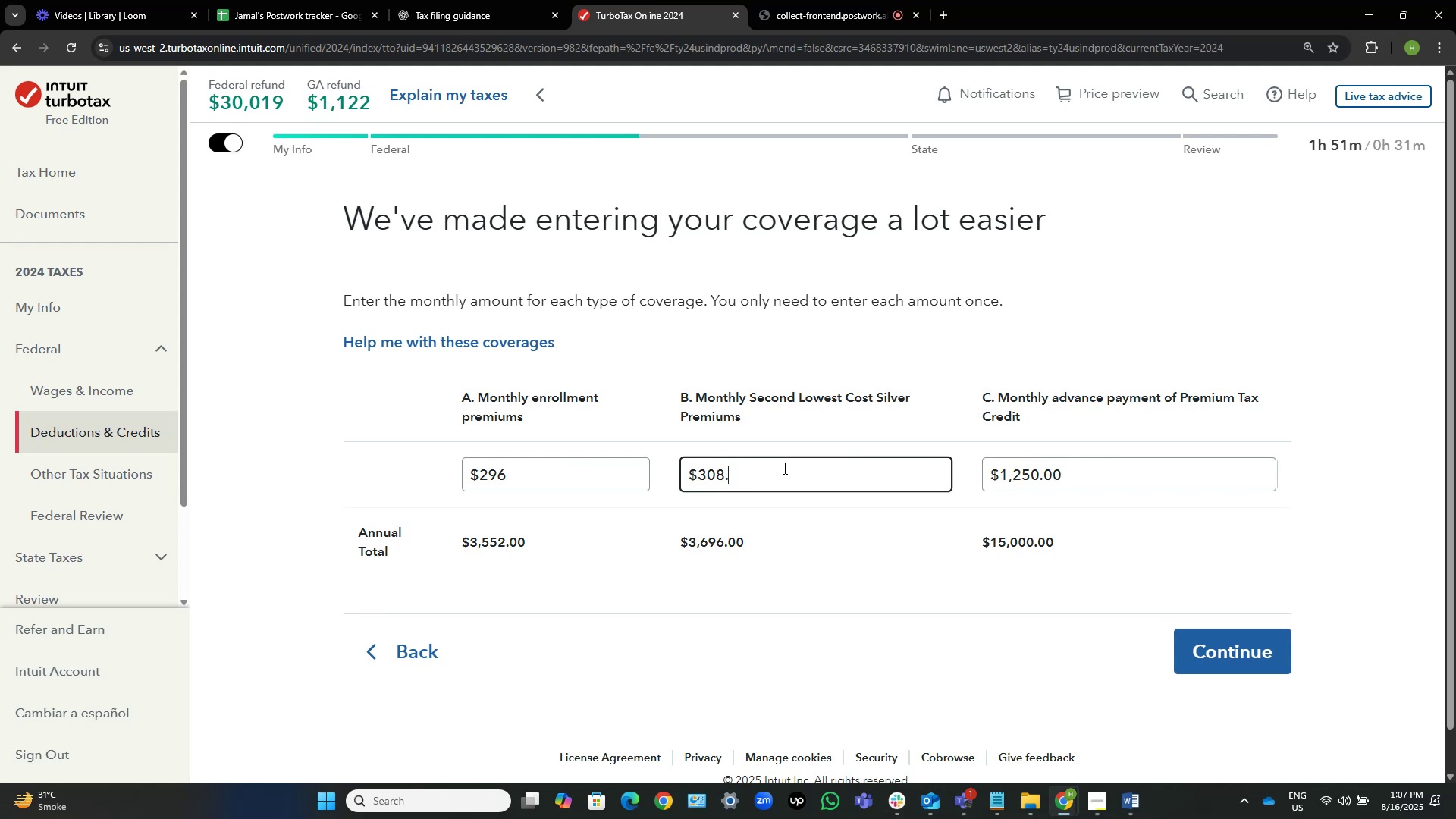 
key(Numpad5)
 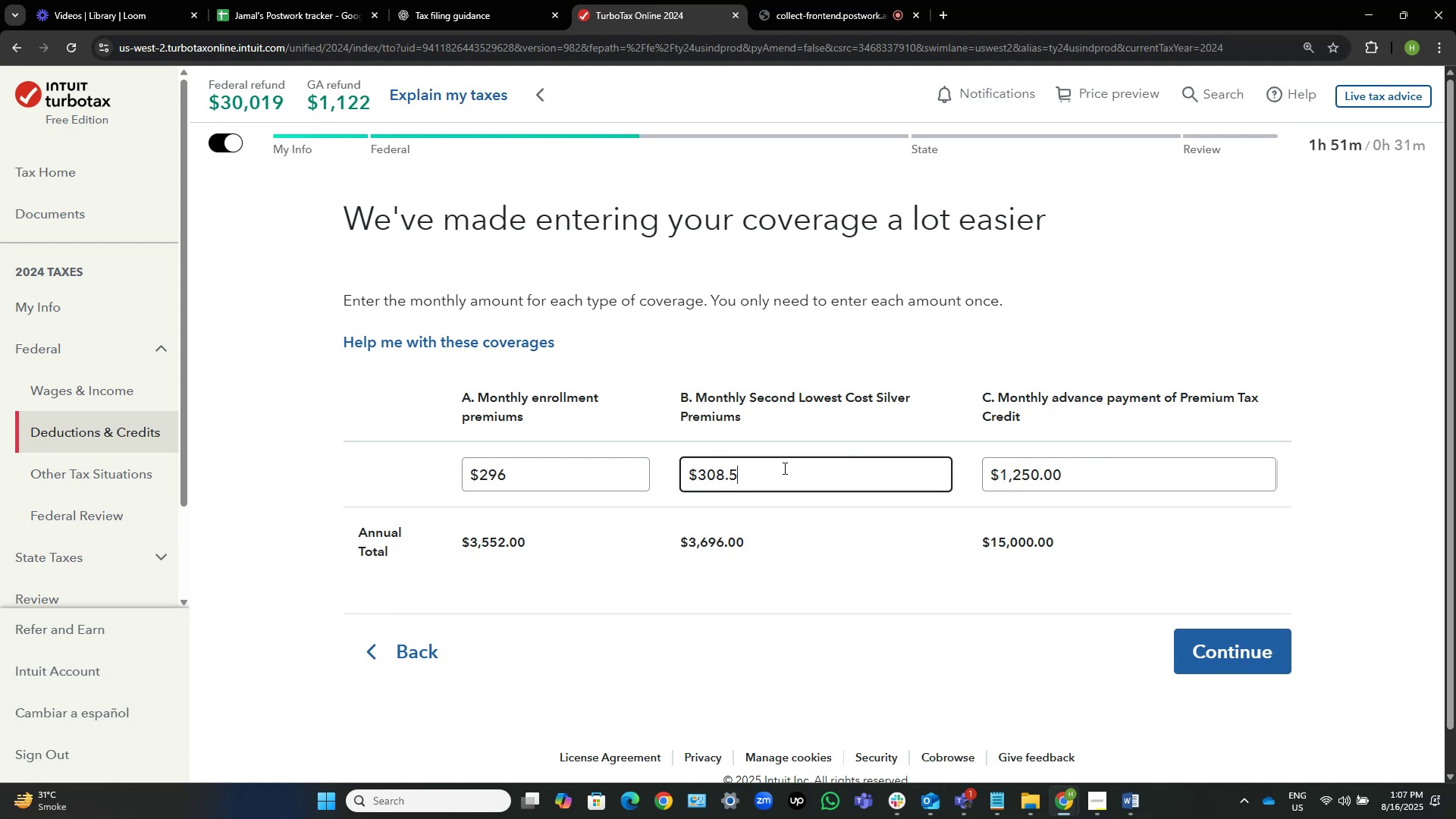 
key(Tab)
 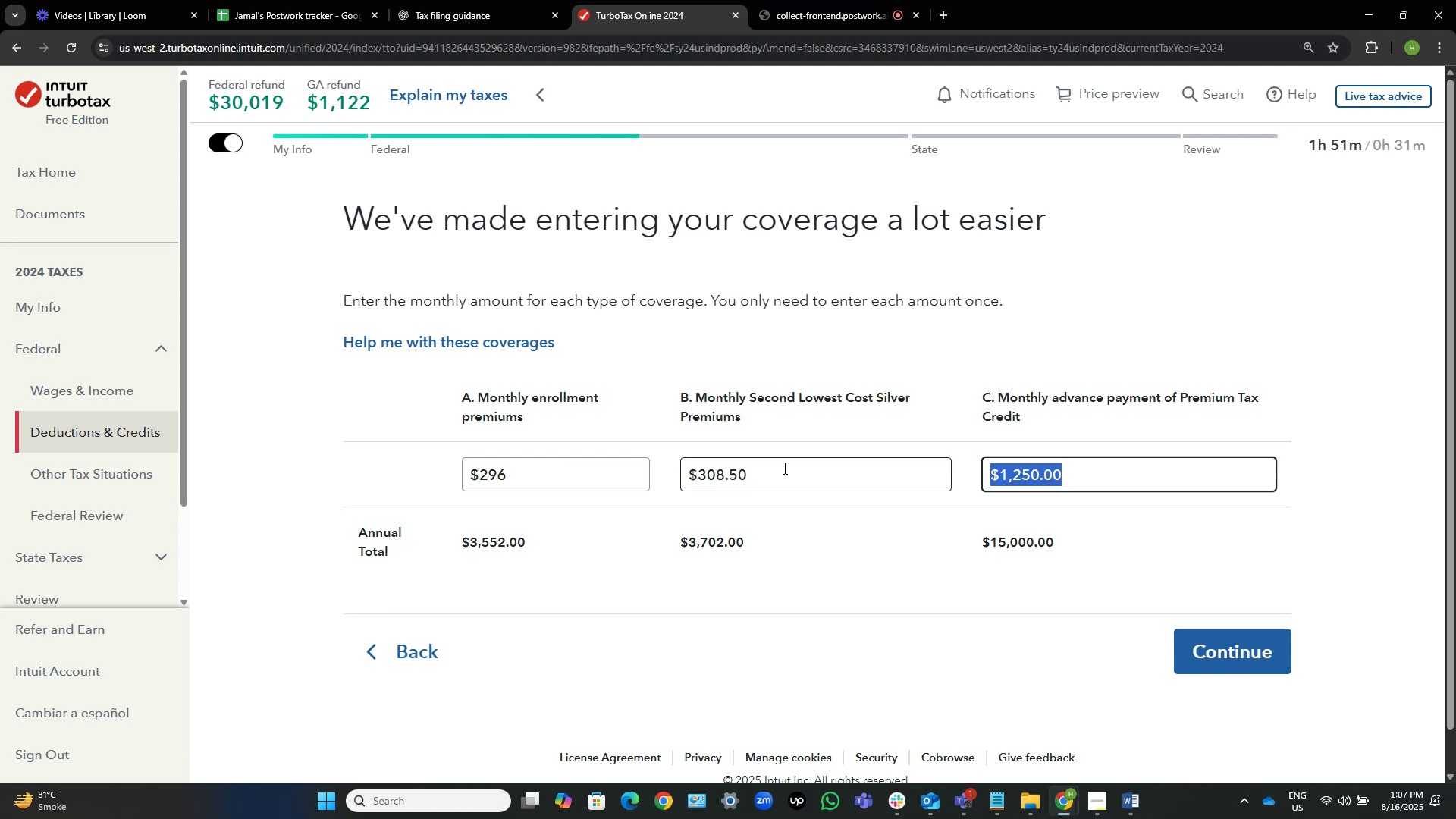 
key(Alt+AltLeft)
 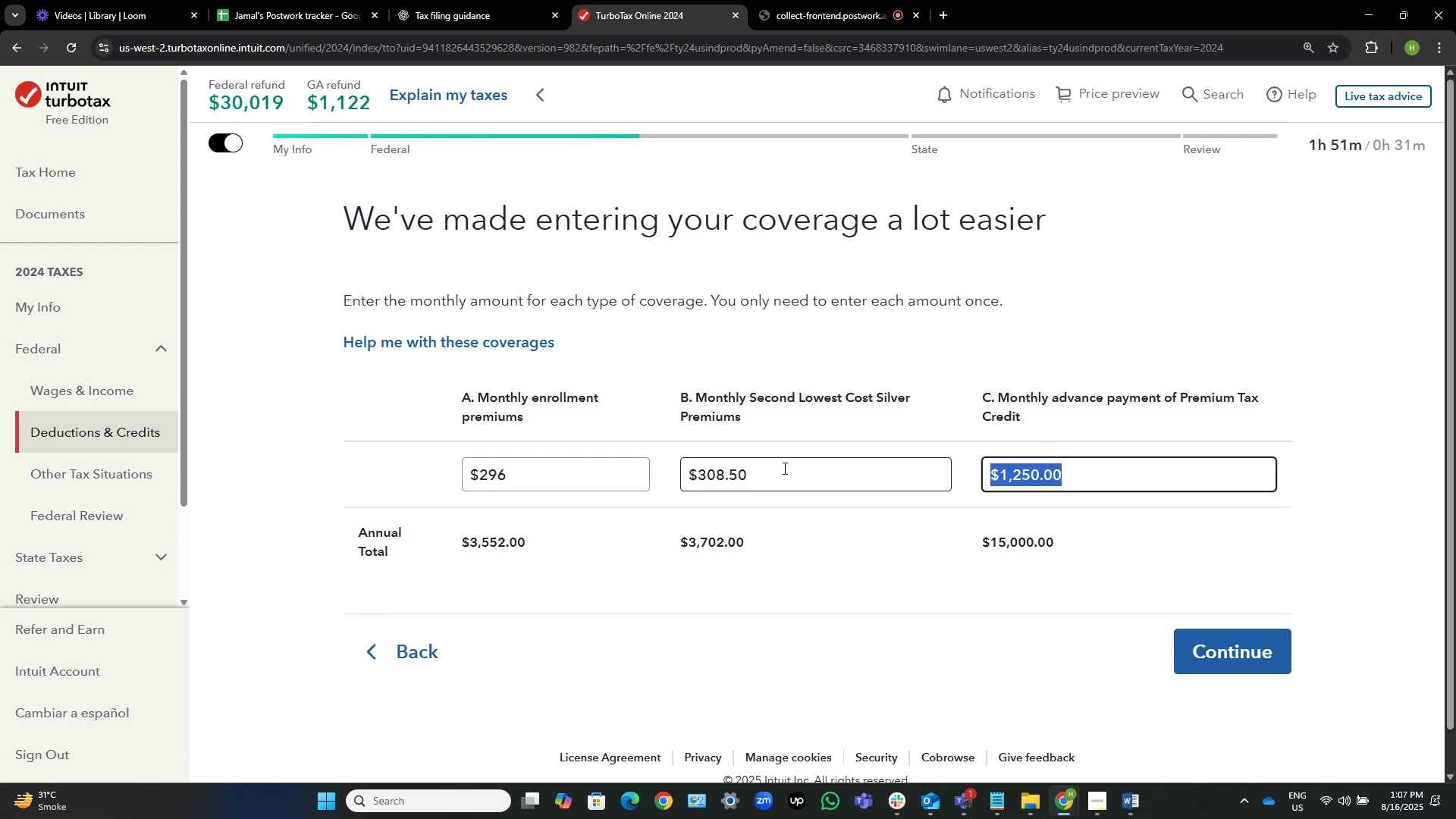 
key(Alt+Tab)
 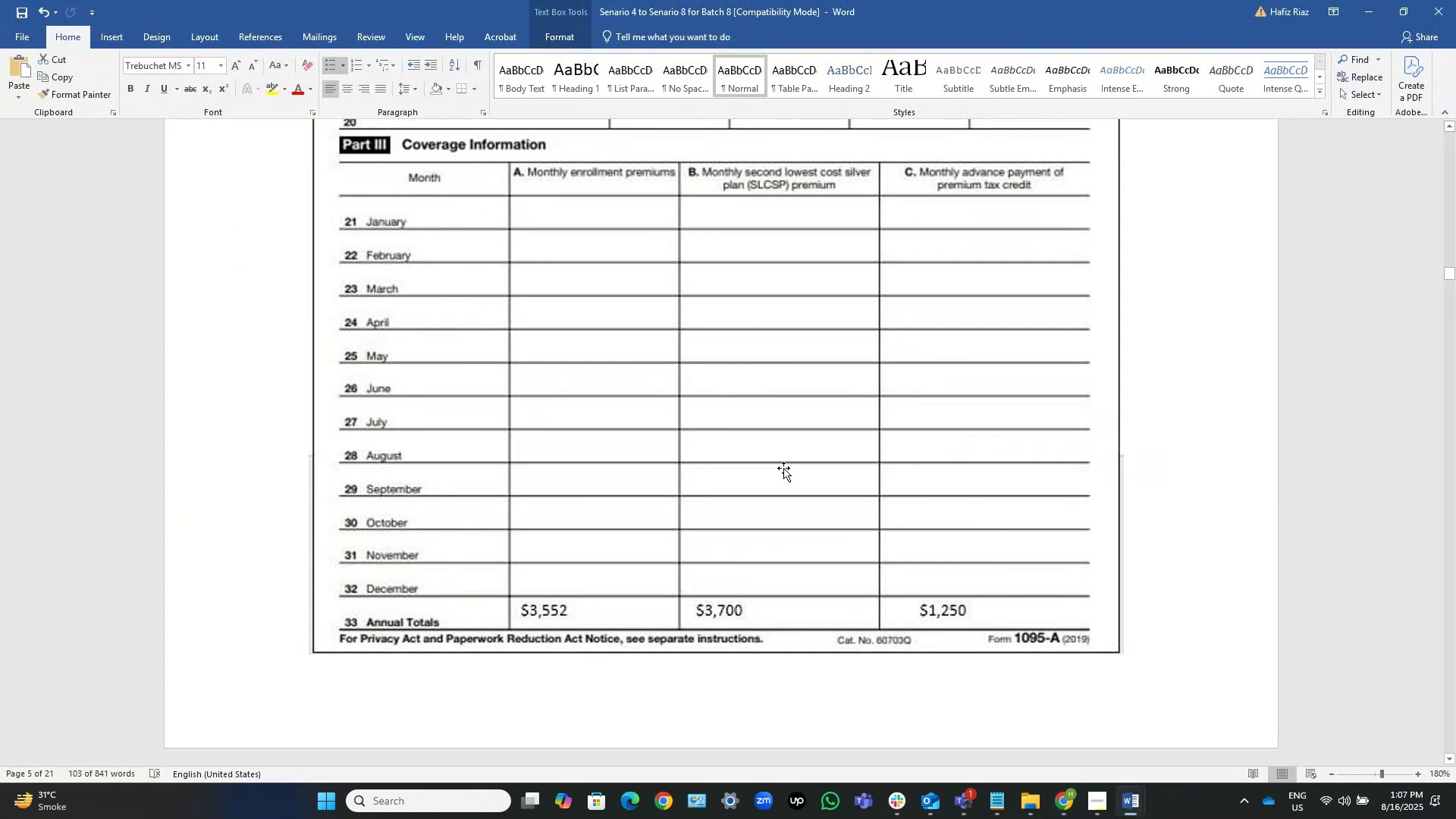 
key(Alt+AltLeft)
 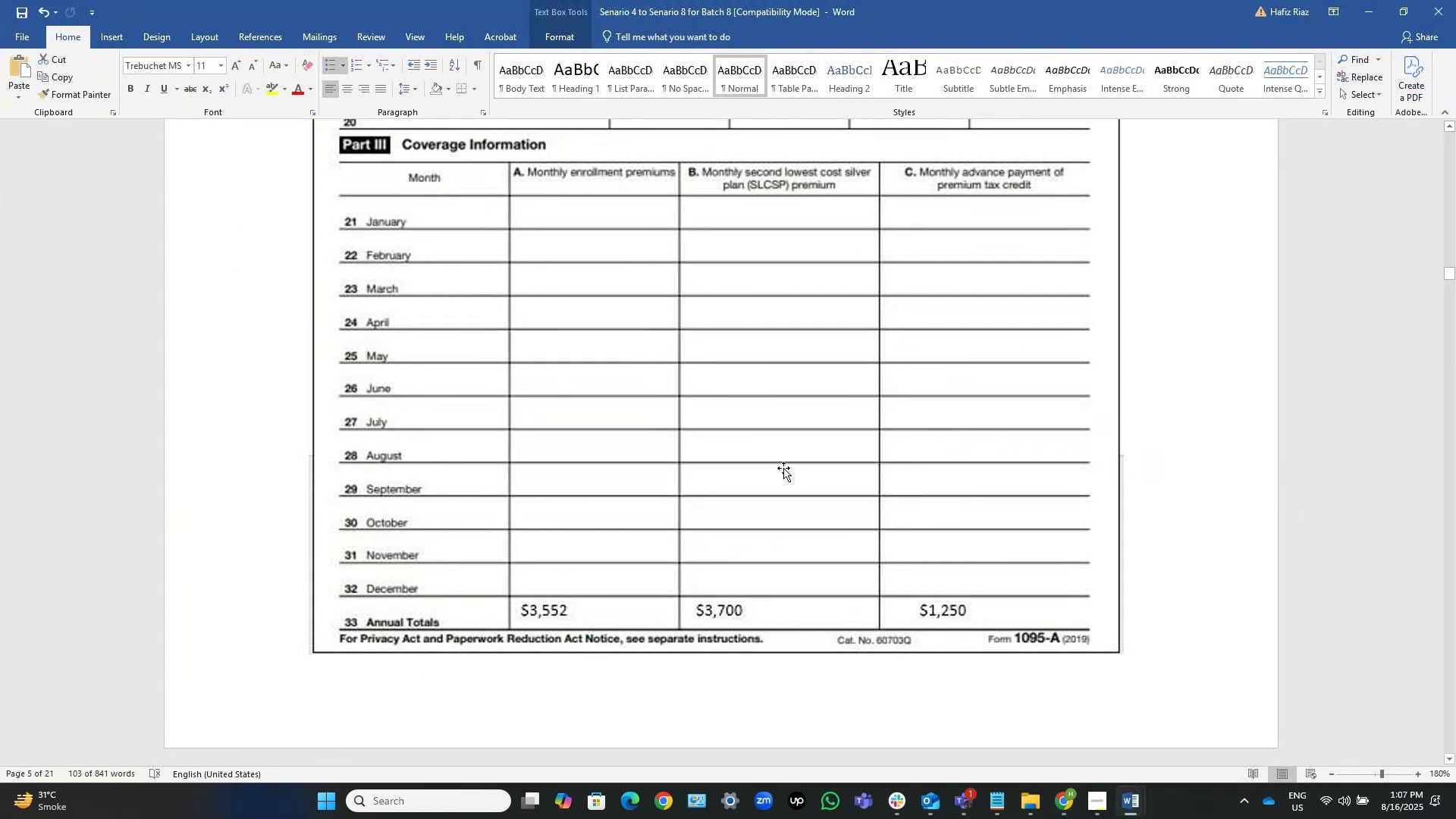 
key(Alt+Tab)
 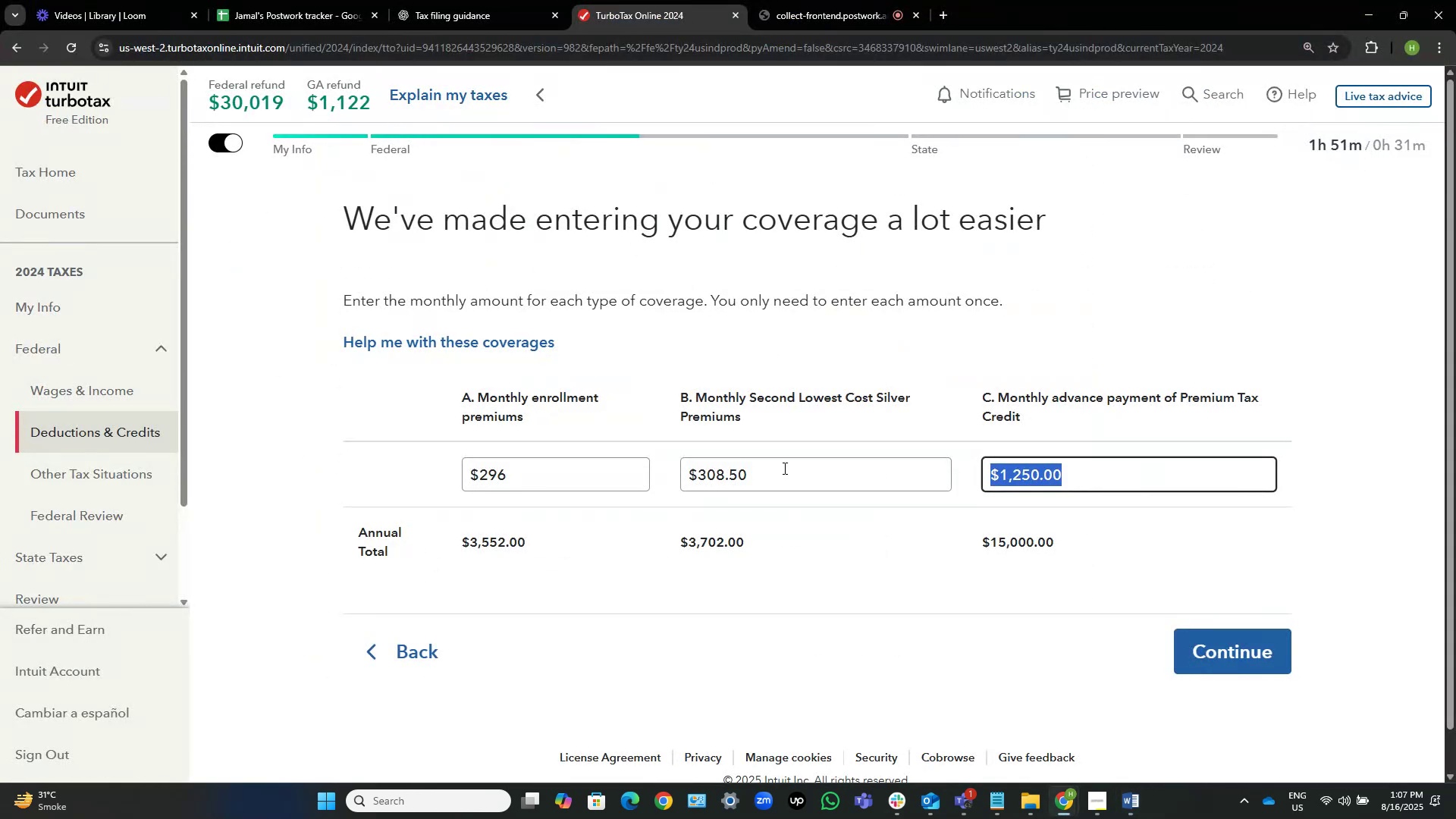 
left_click([783, 468])
 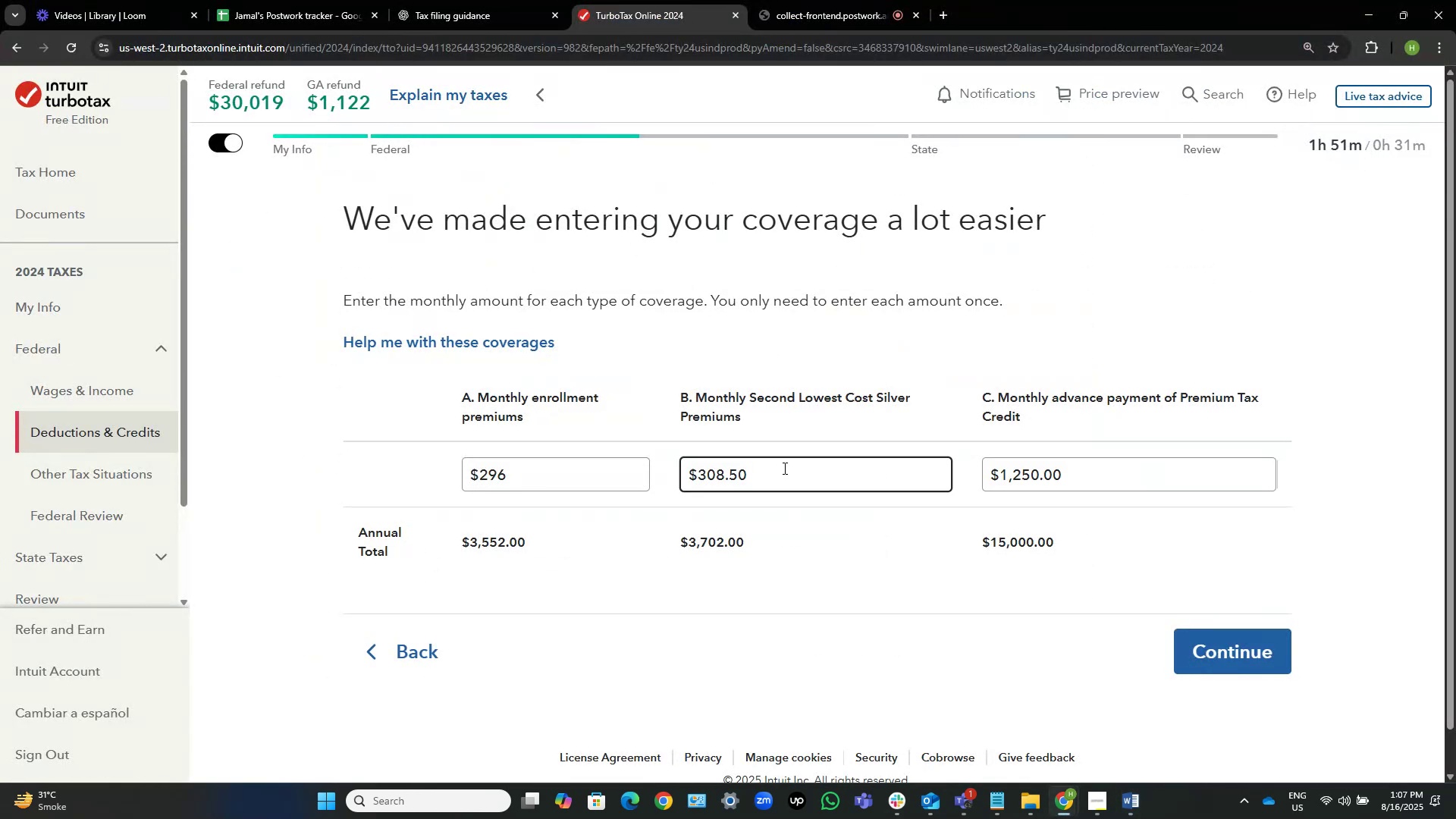 
key(Backspace)
 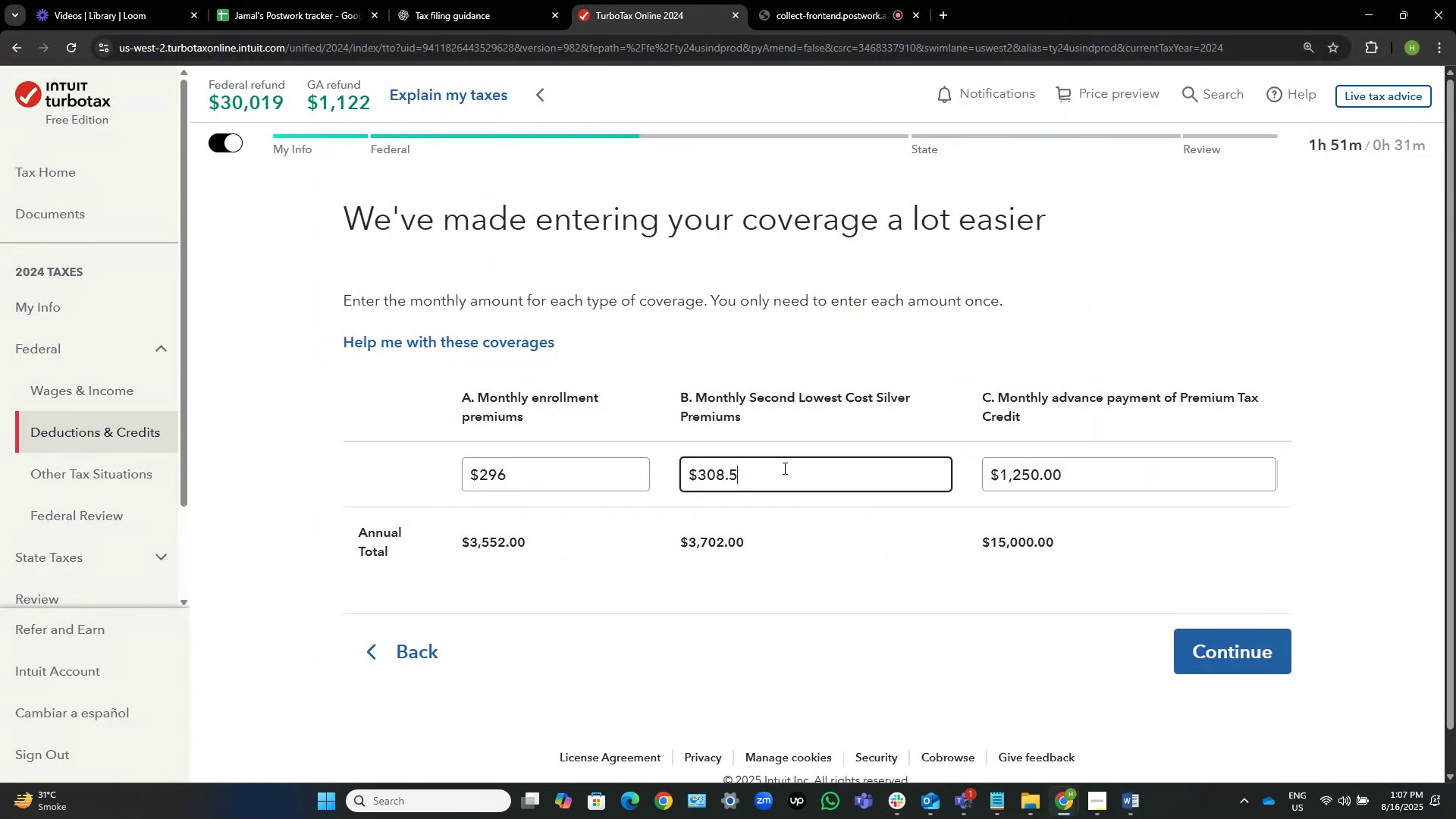 
key(Backspace)
 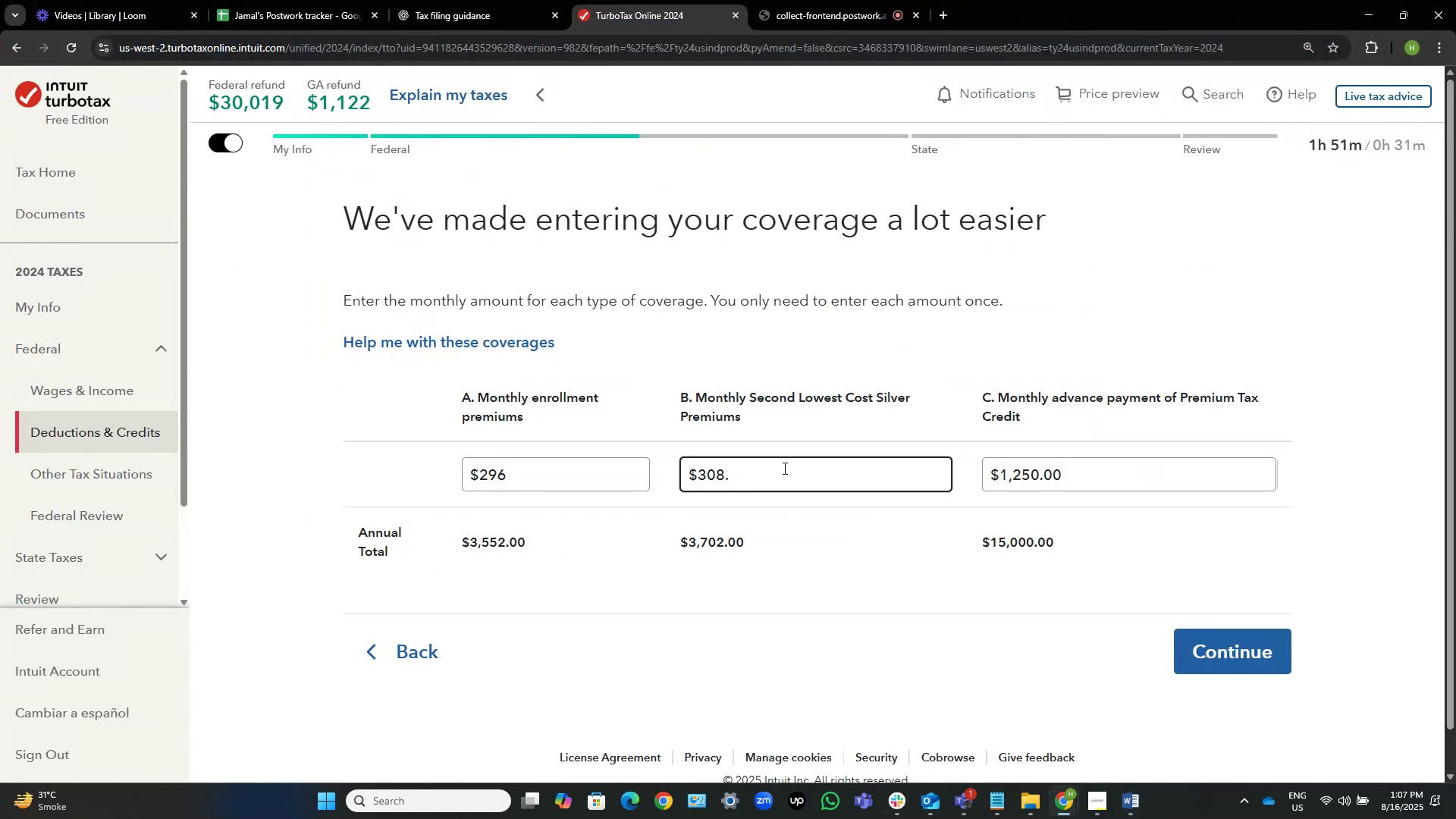 
key(Numpad4)
 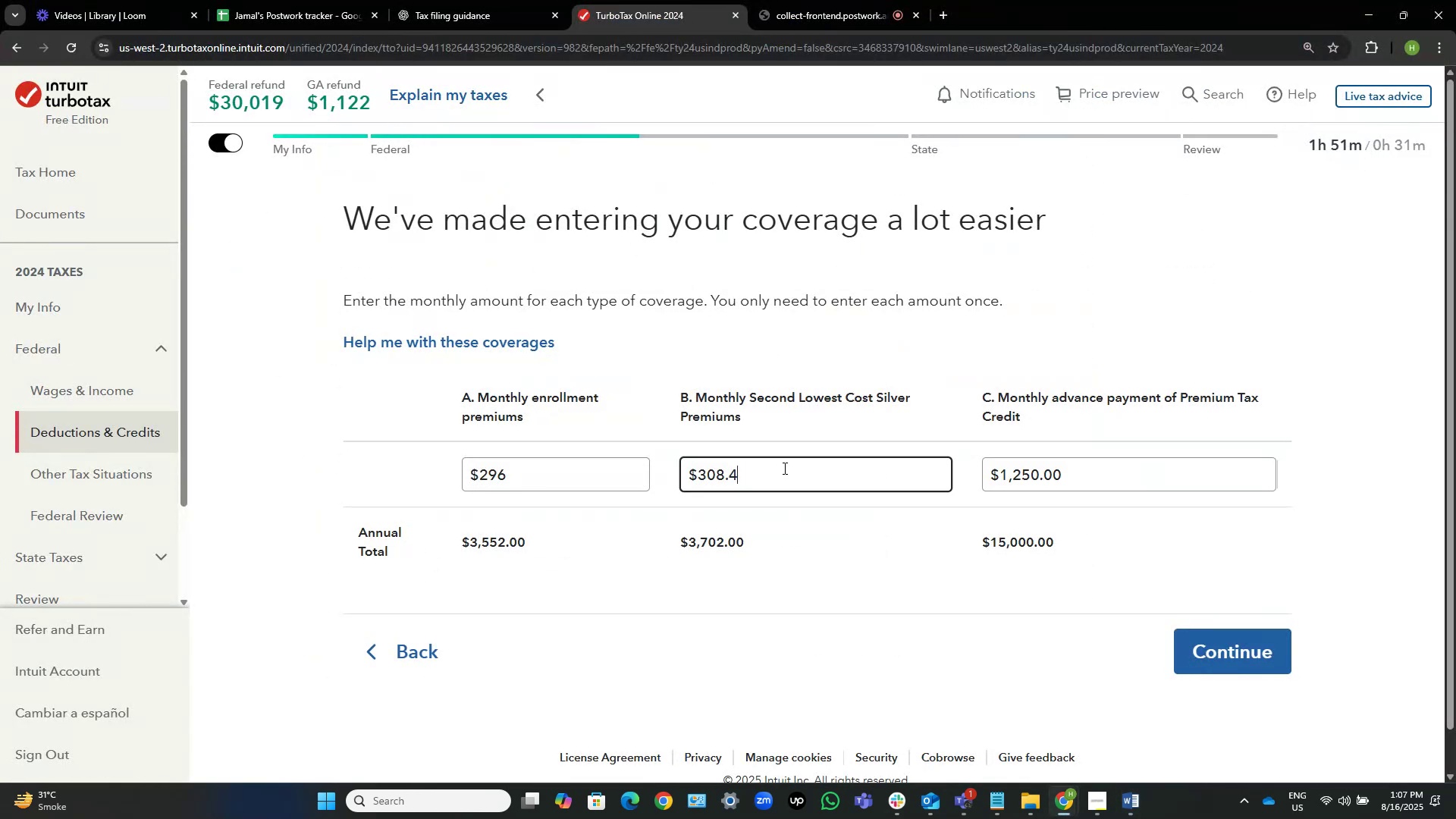 
key(Tab)
 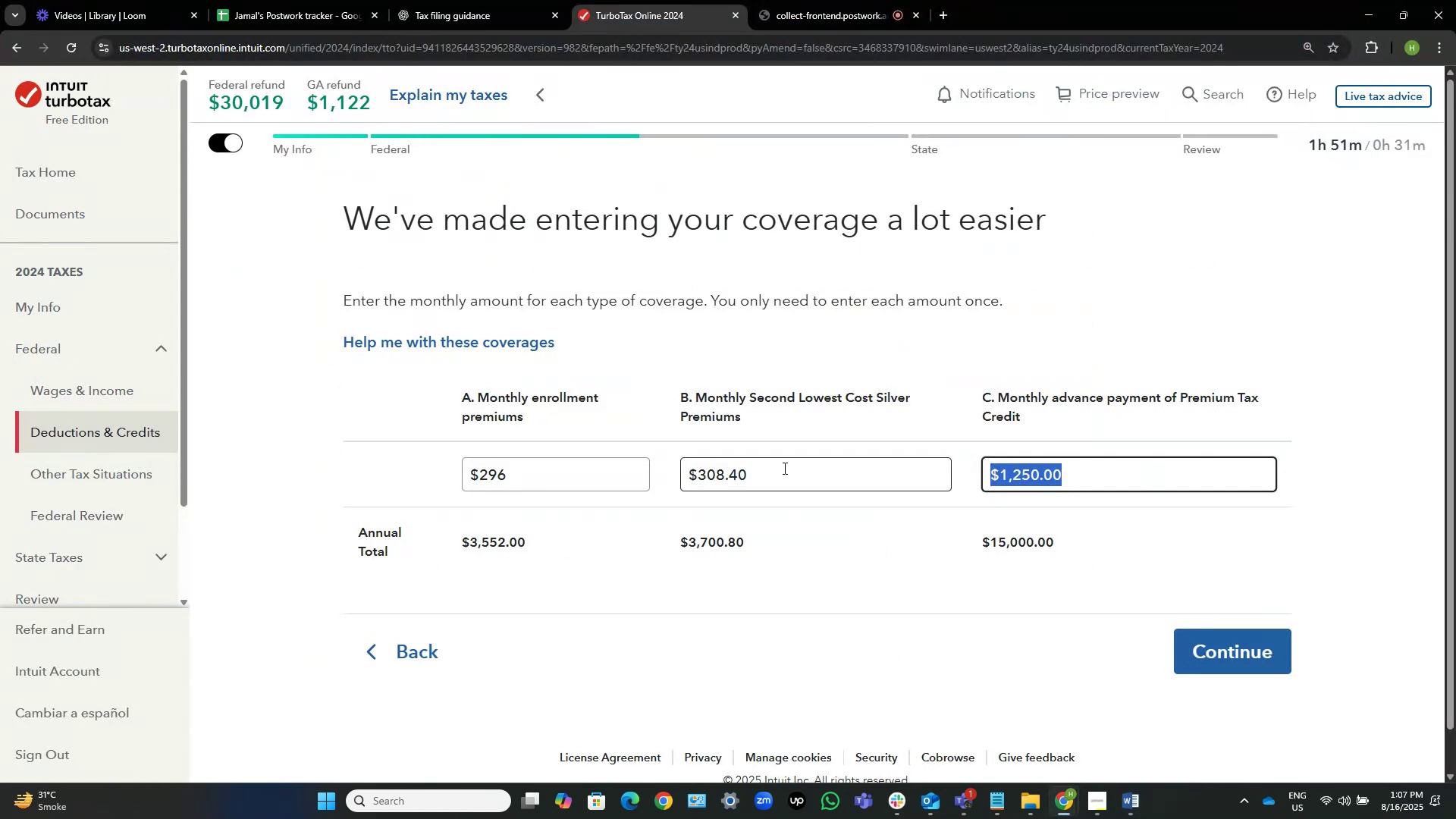 
key(Alt+AltLeft)
 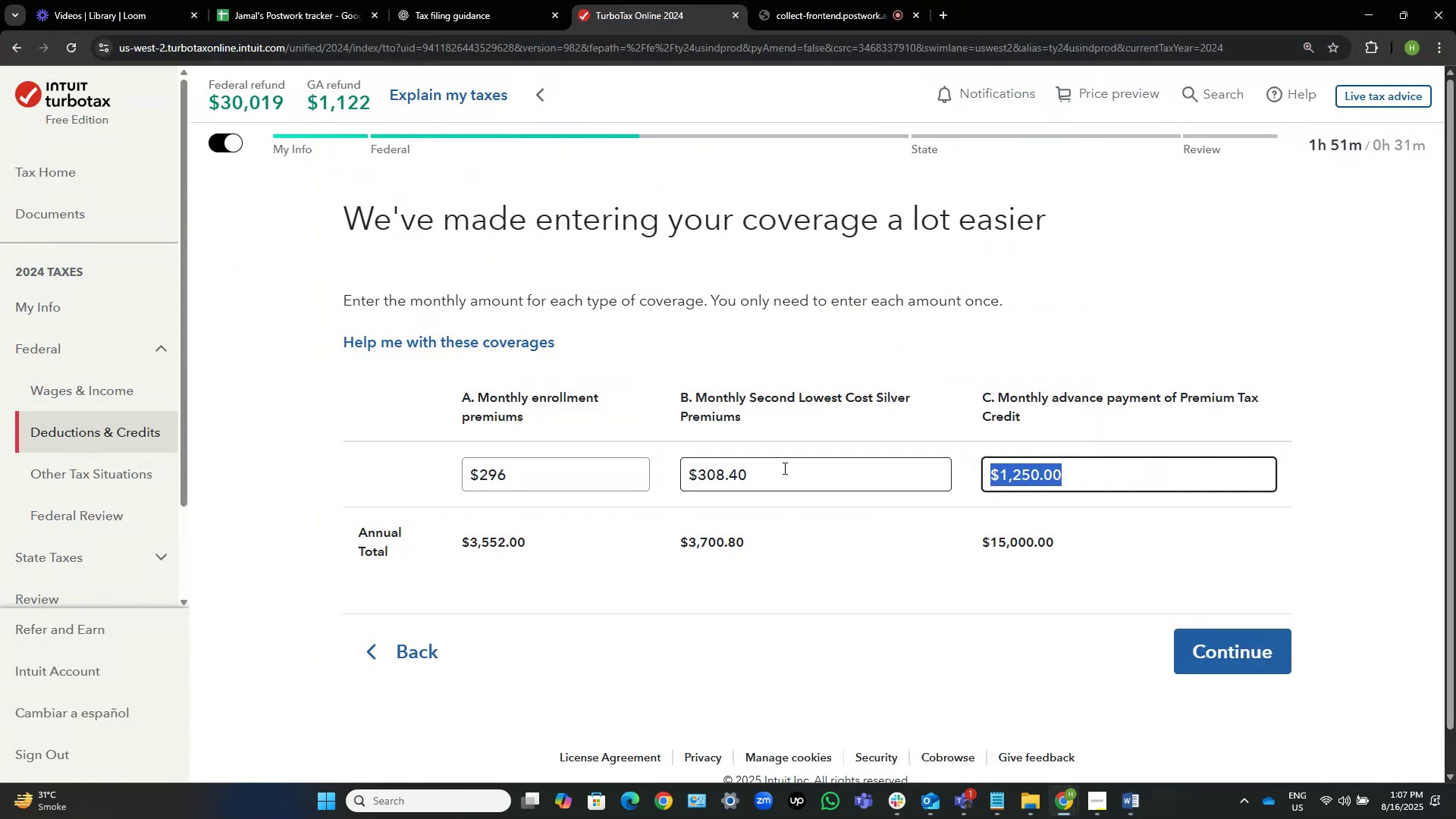 
key(Alt+Tab)
 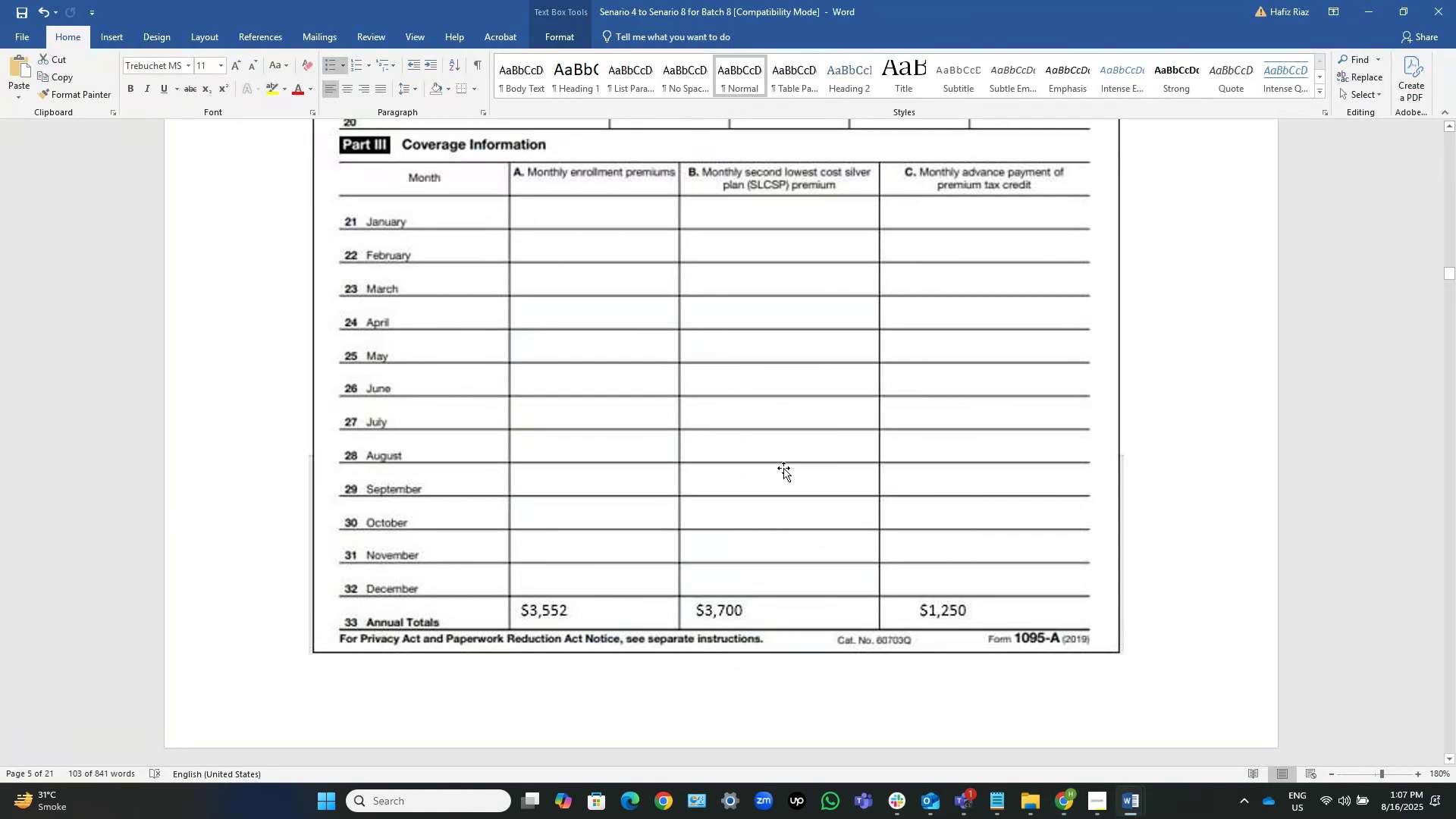 
key(Alt+AltLeft)
 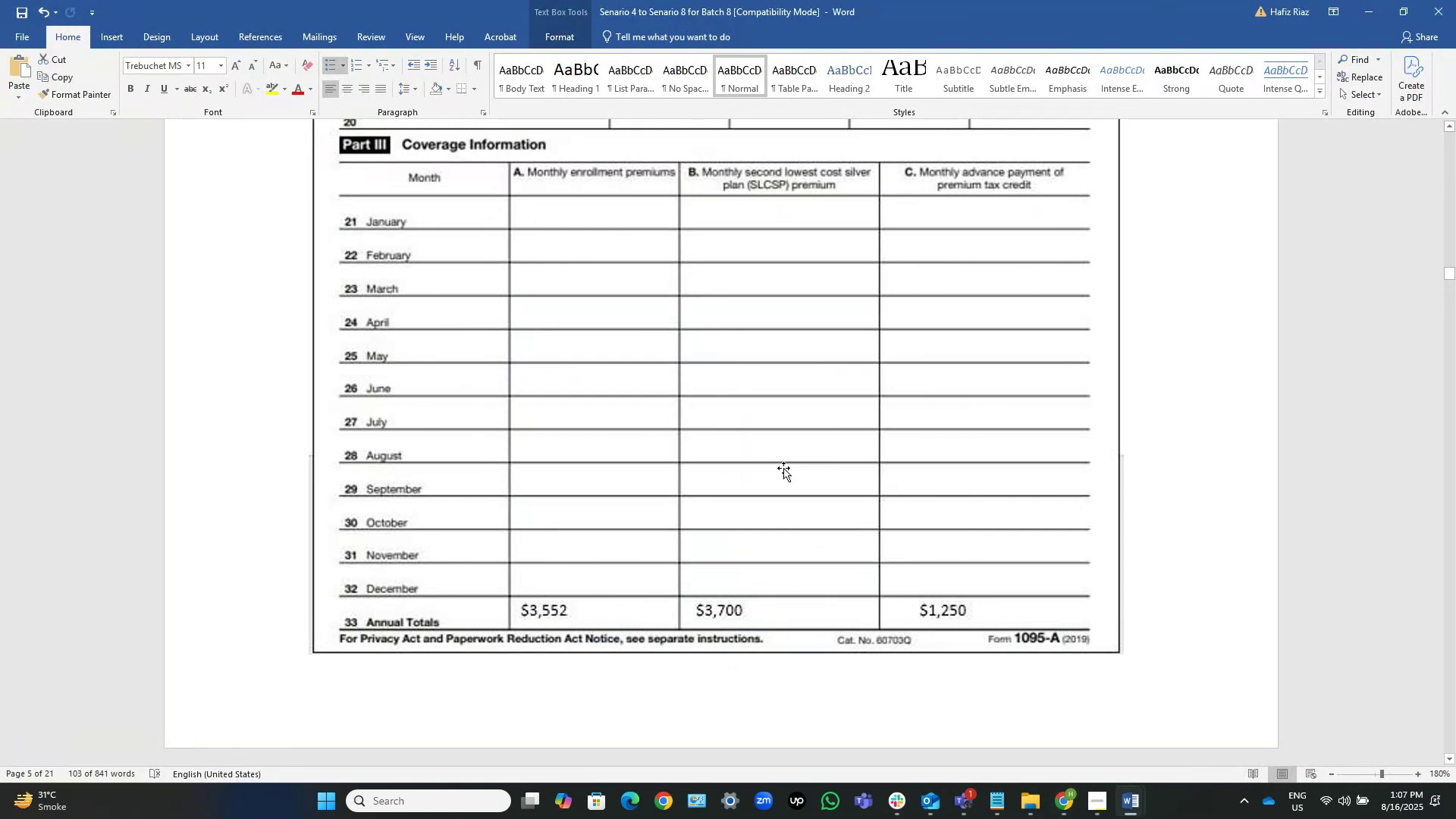 
key(Alt+Tab)
 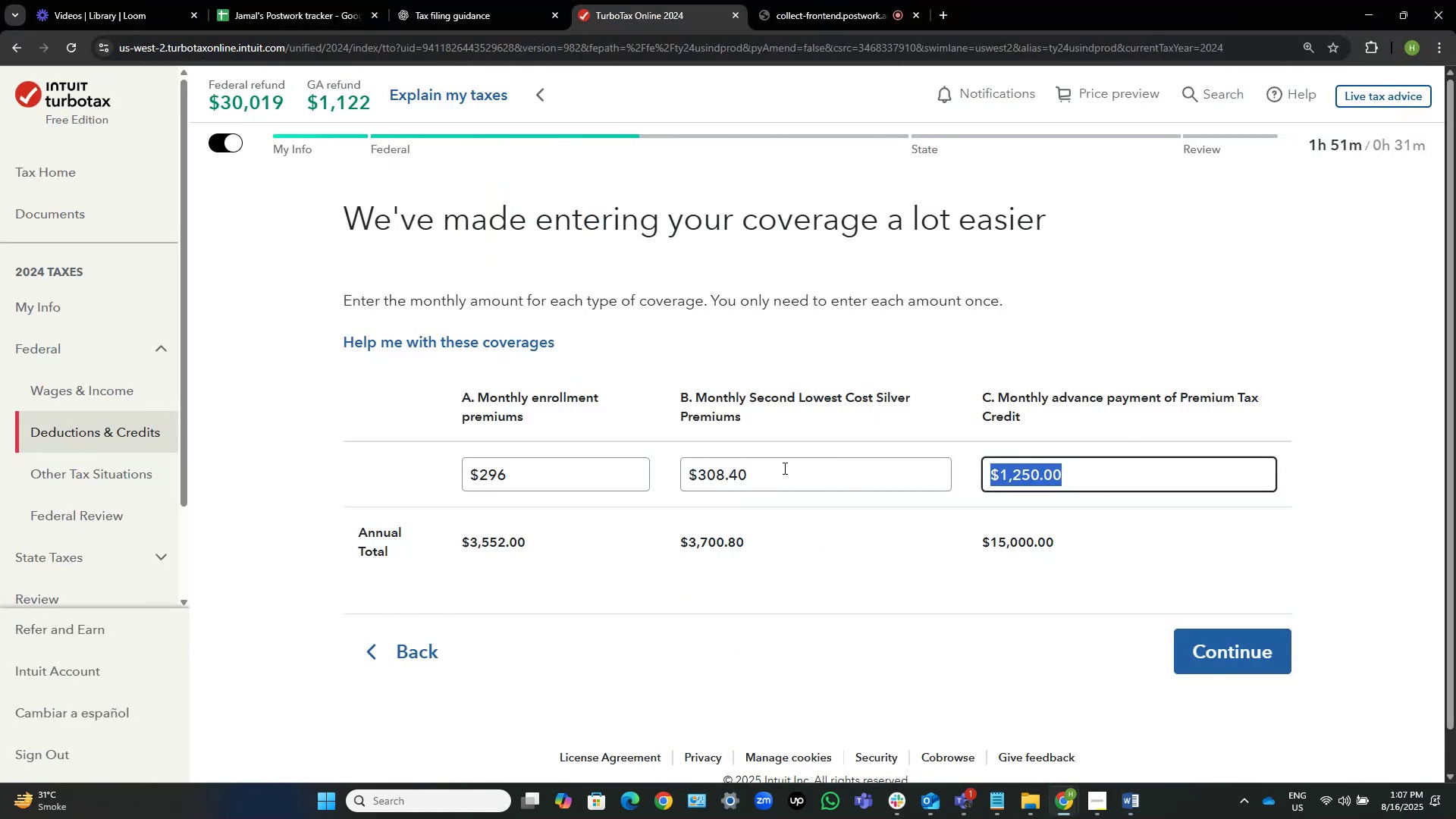 
left_click([783, 468])
 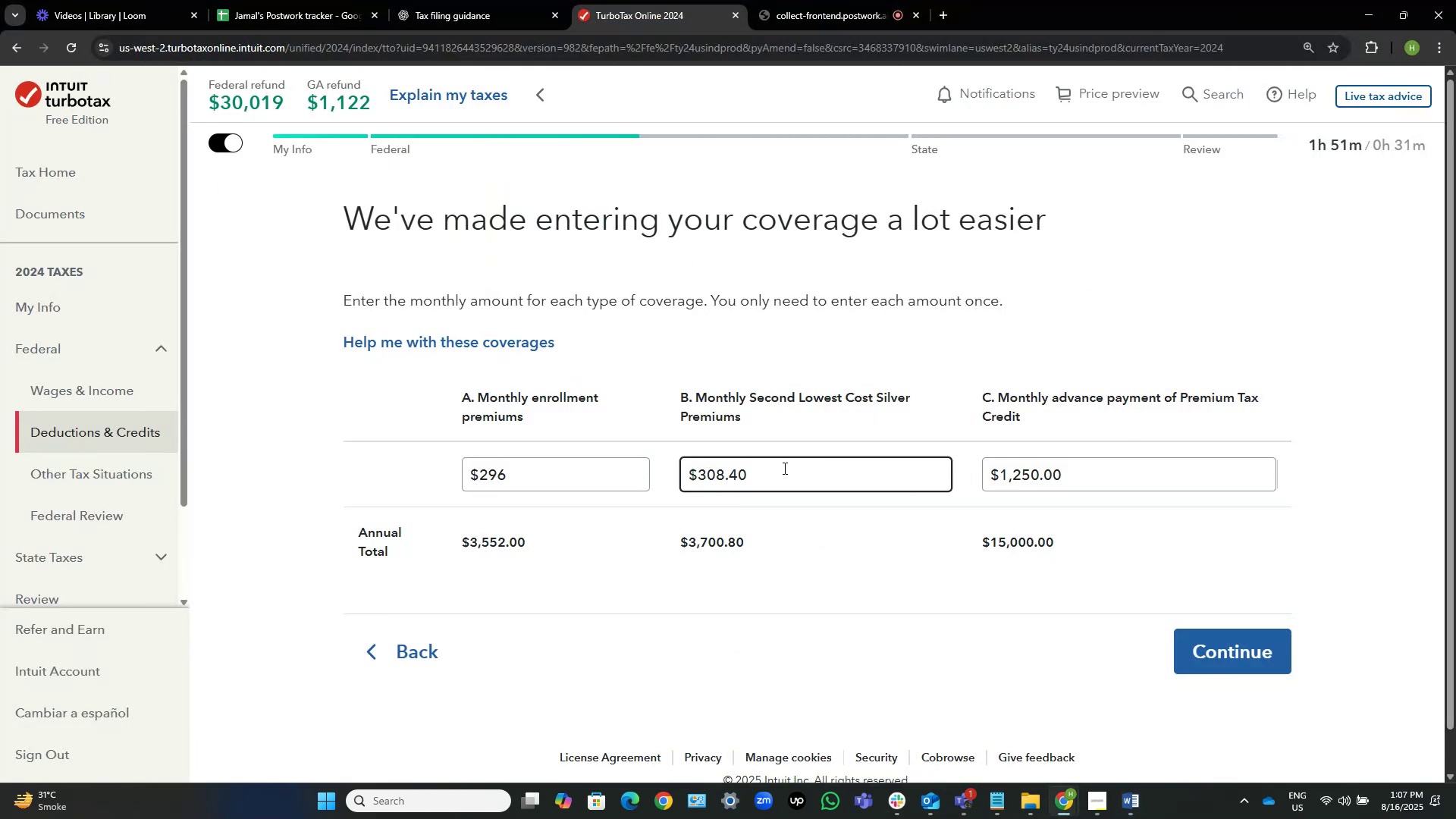 
key(Backspace)
 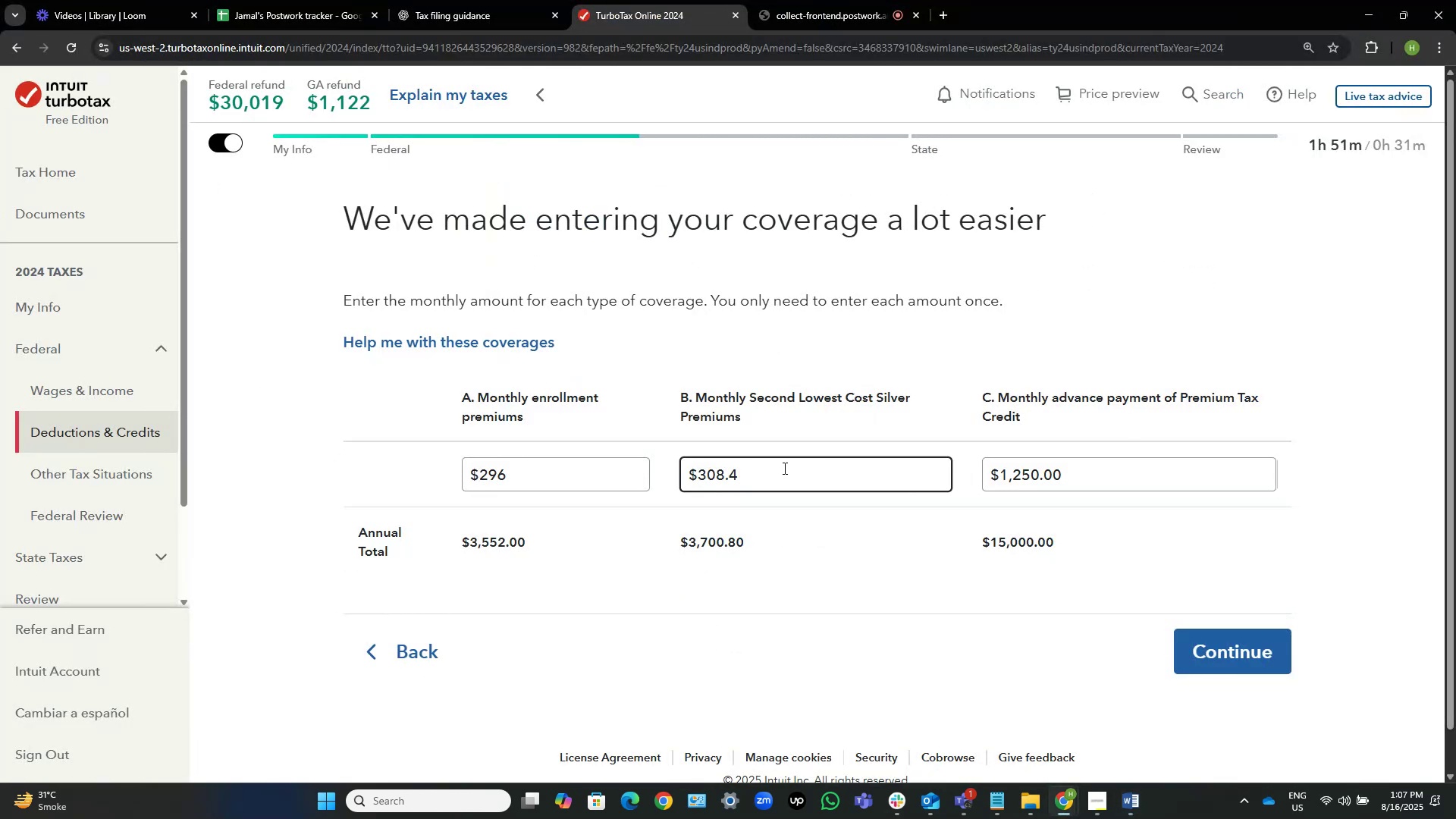 
key(Backspace)
 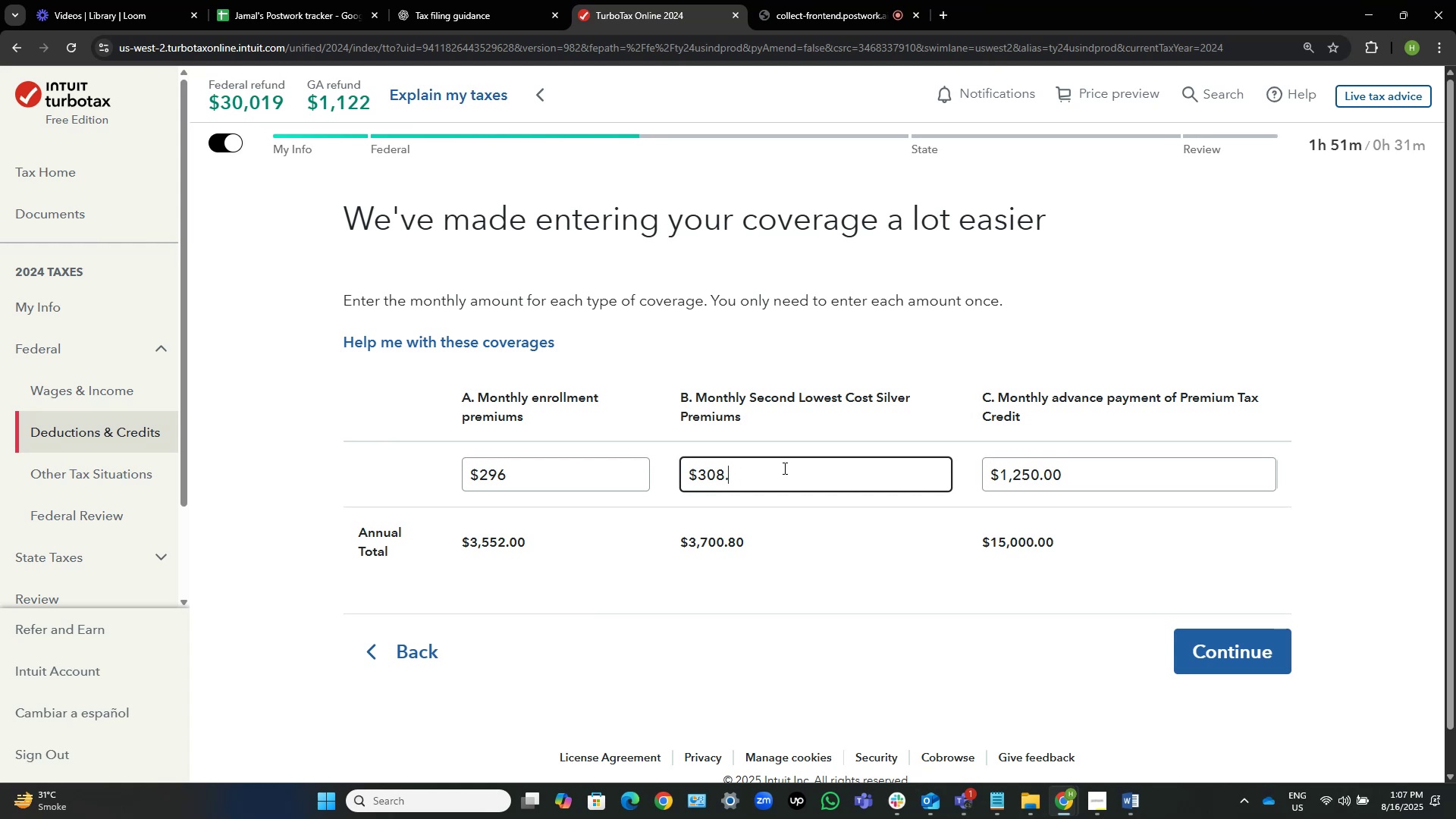 
key(Tab)
 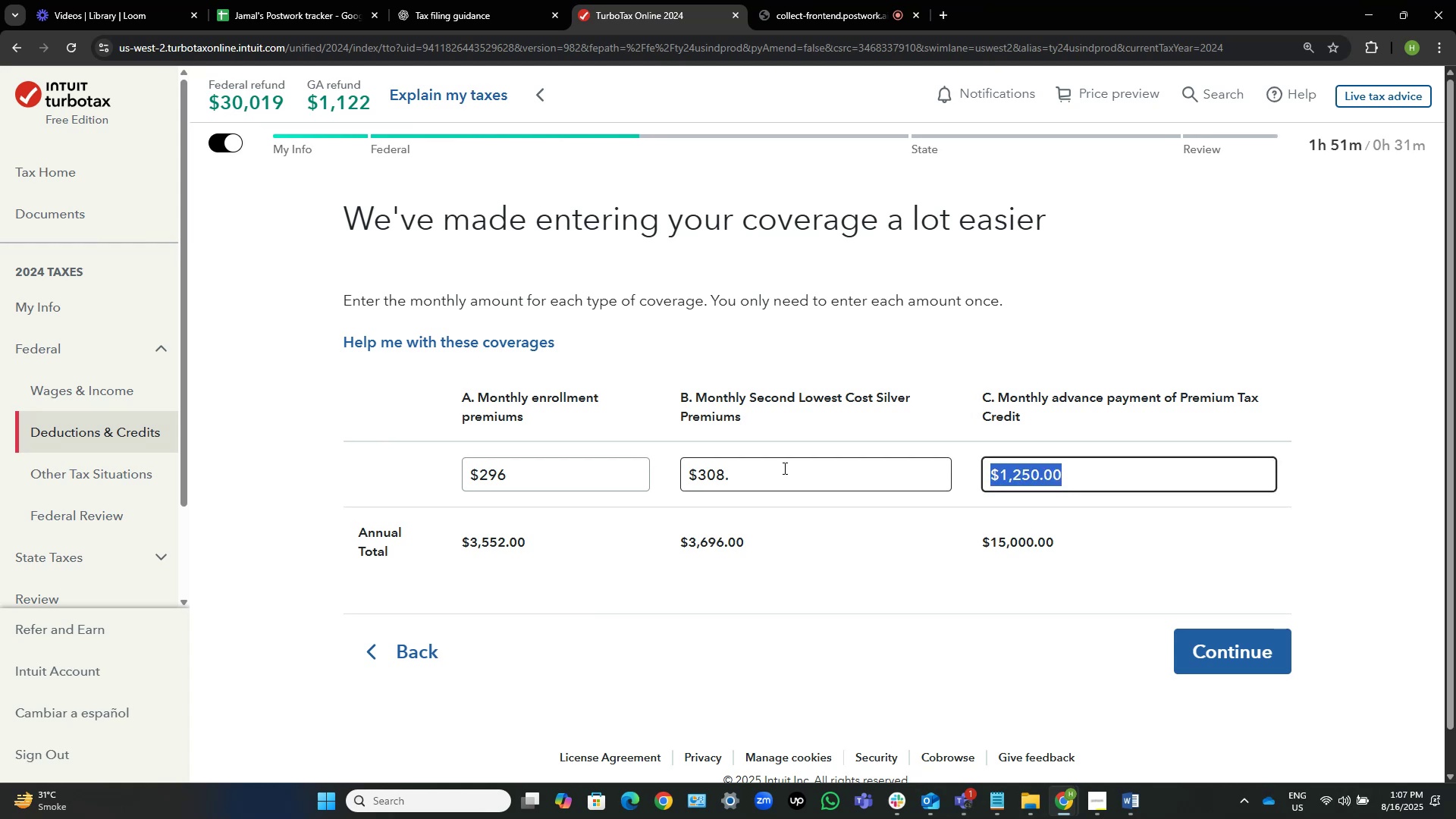 
left_click([783, 468])
 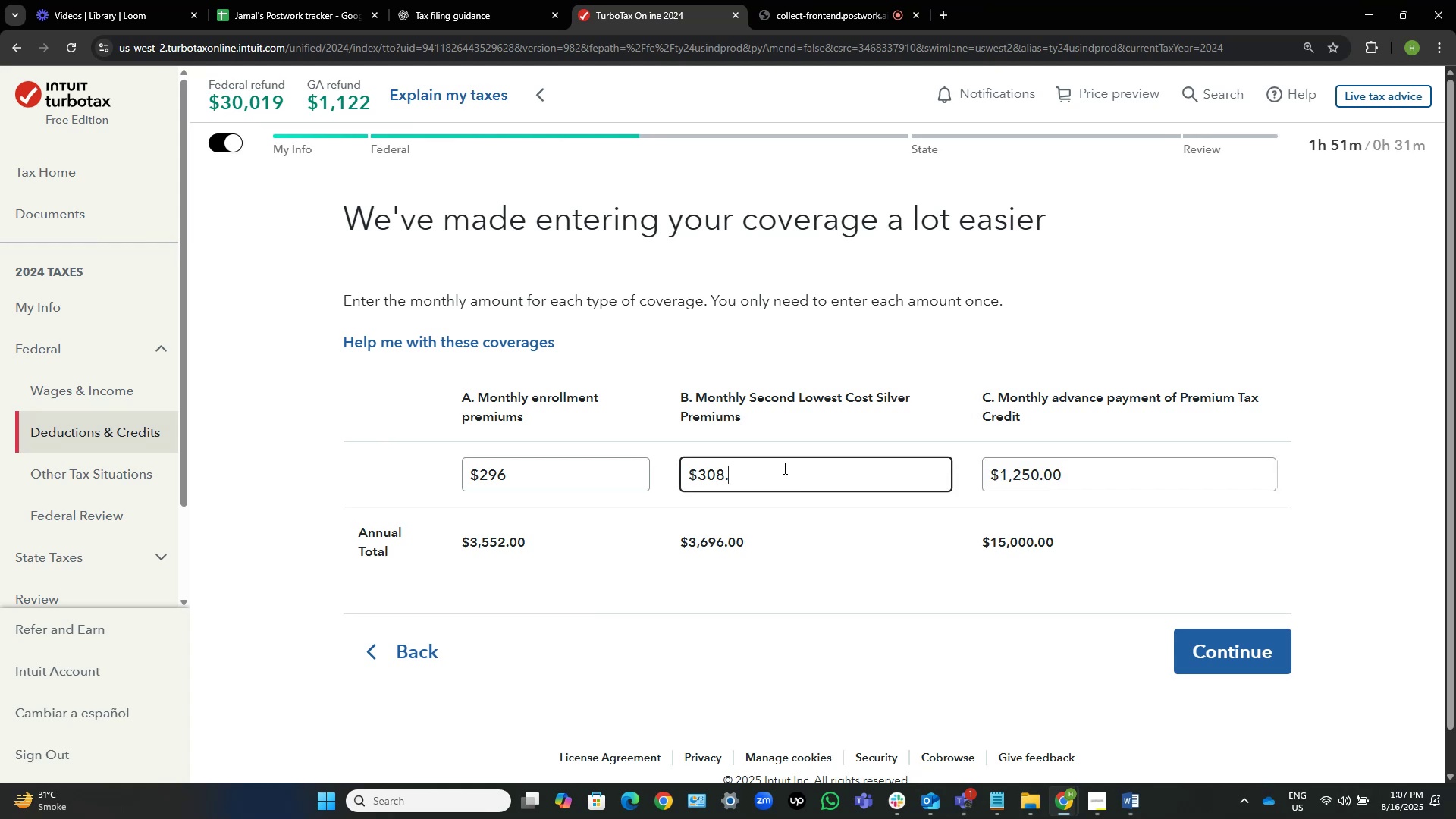 
key(Numpad1)
 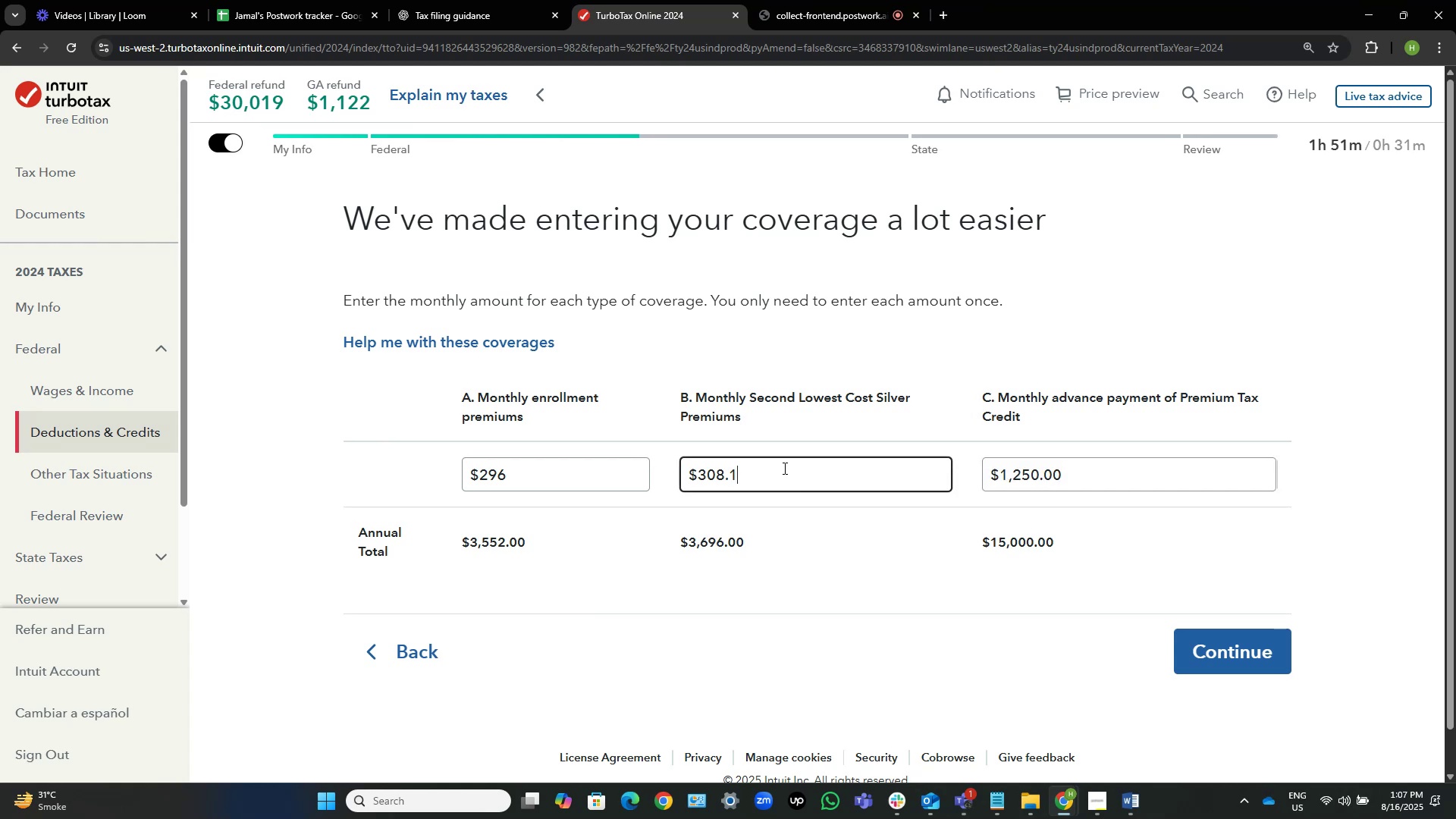 
key(Tab)
 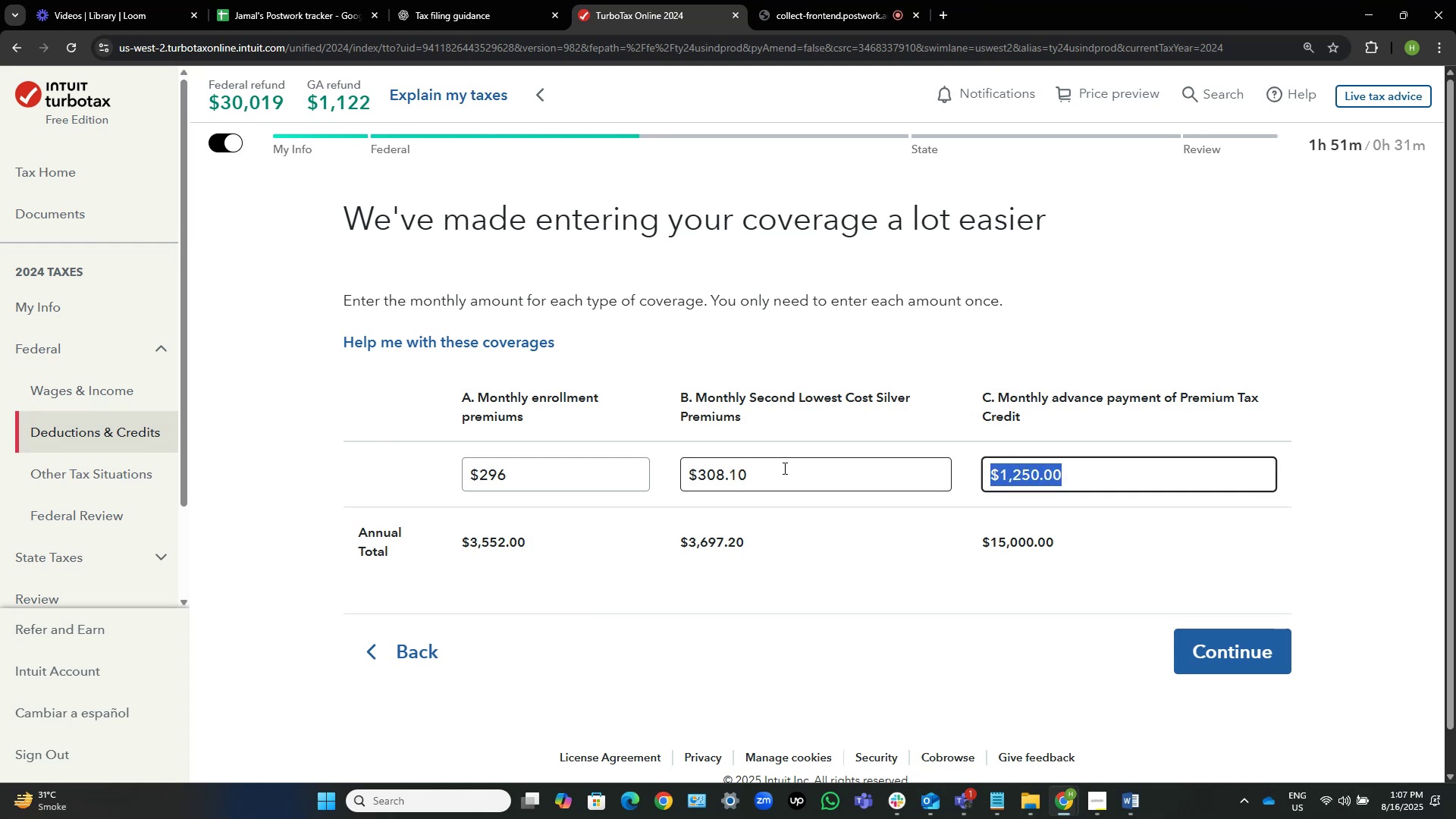 
left_click([783, 468])
 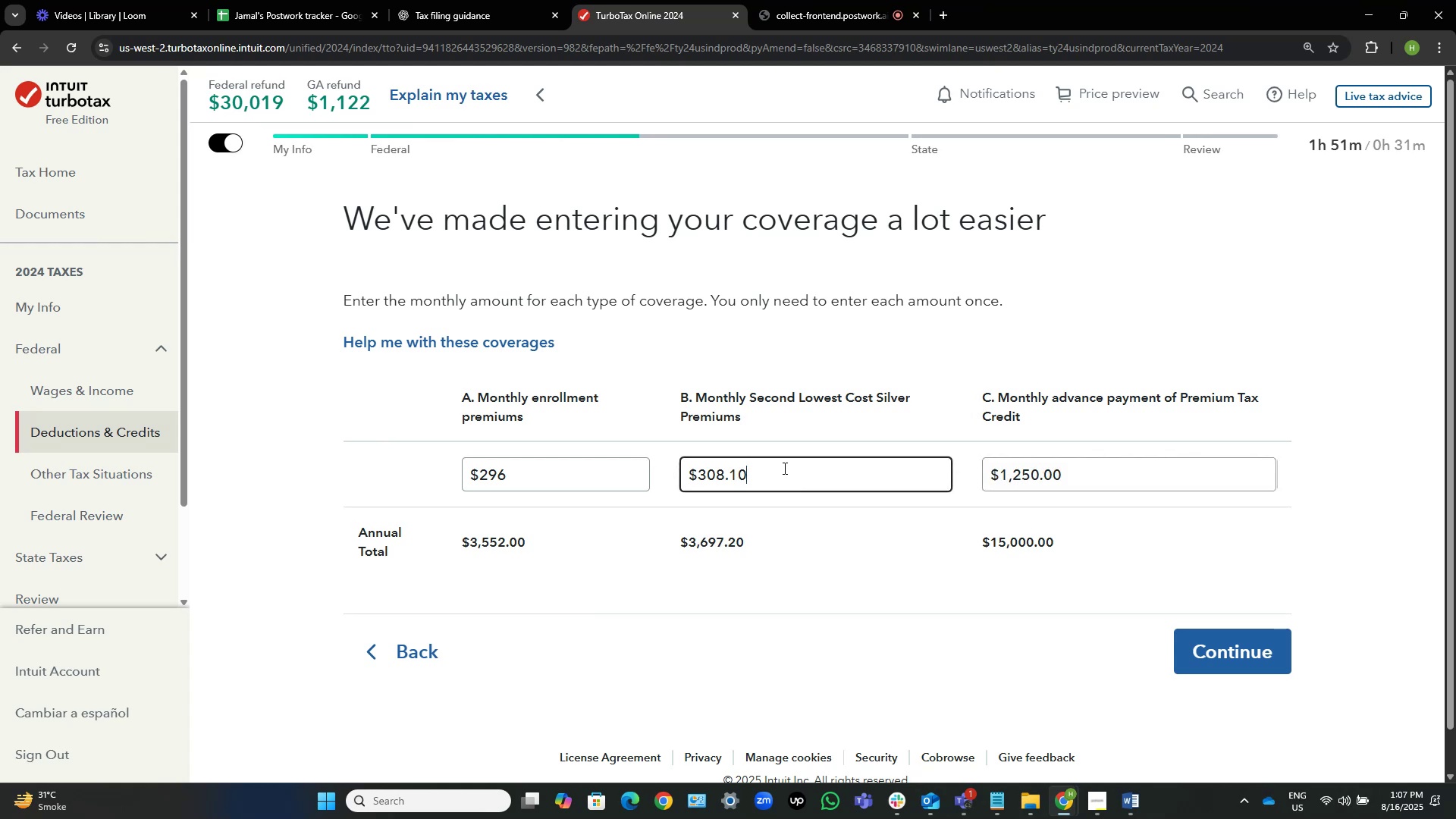 
key(Backspace)
 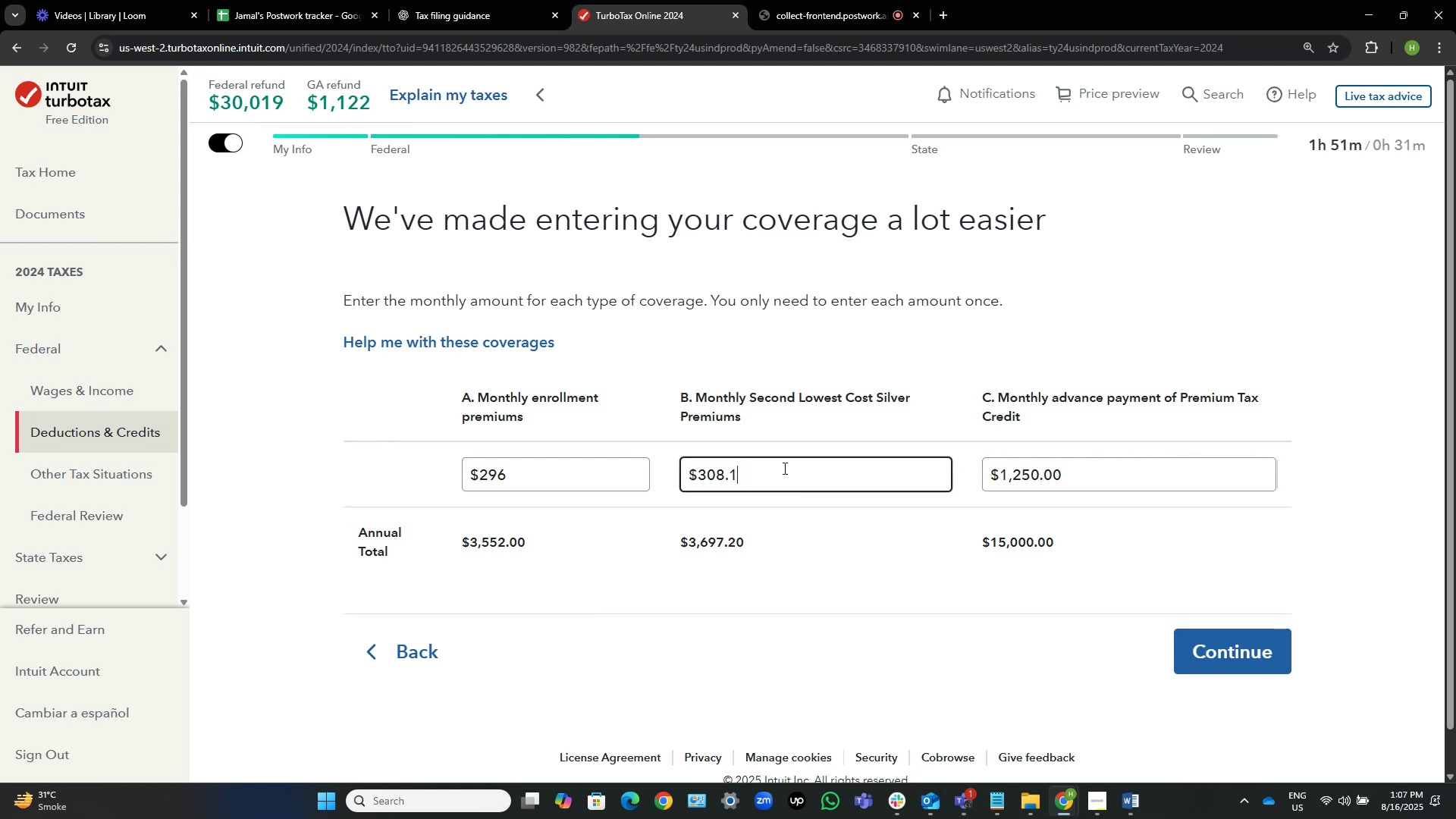 
key(Backspace)
 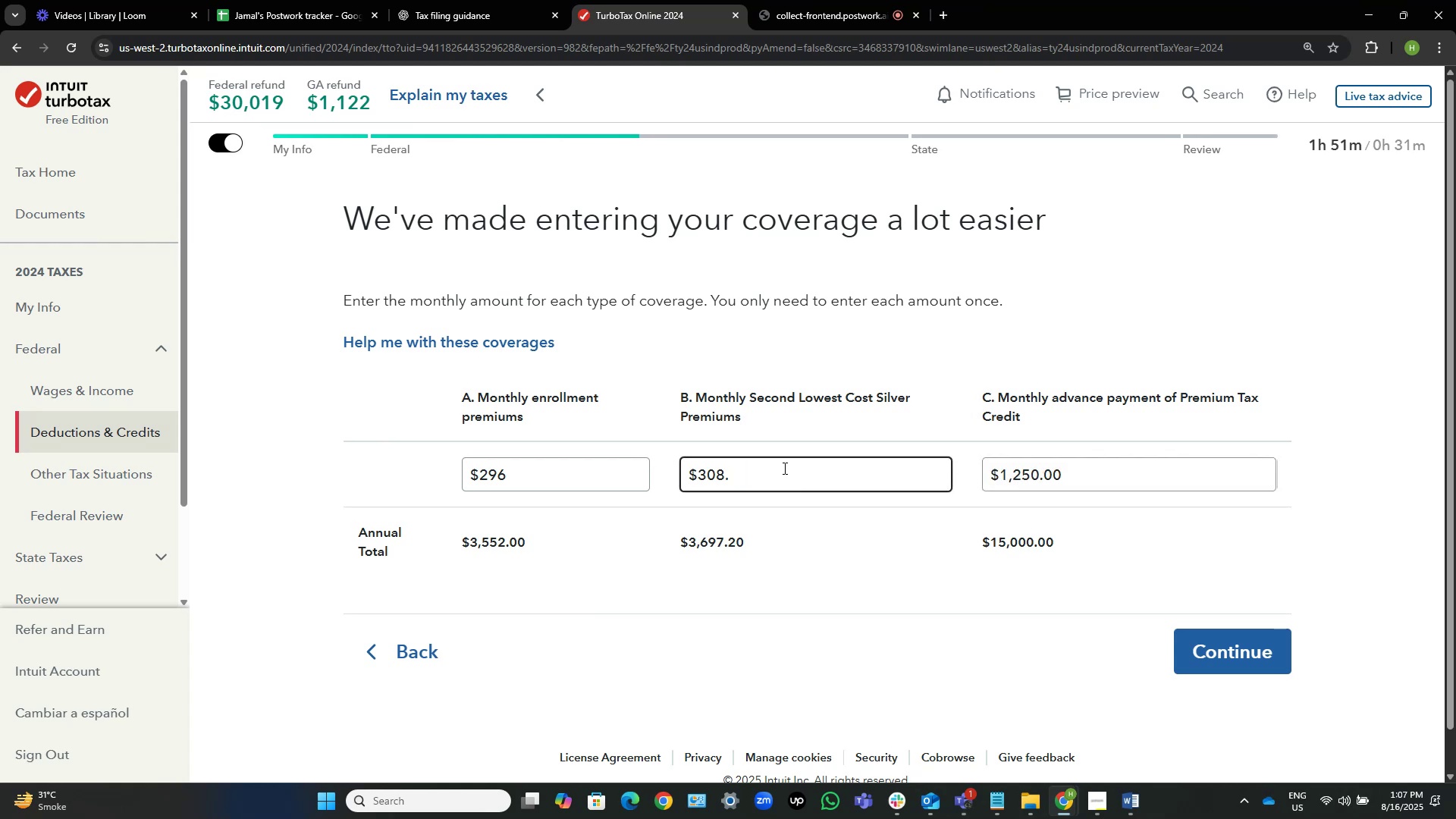 
key(Numpad2)
 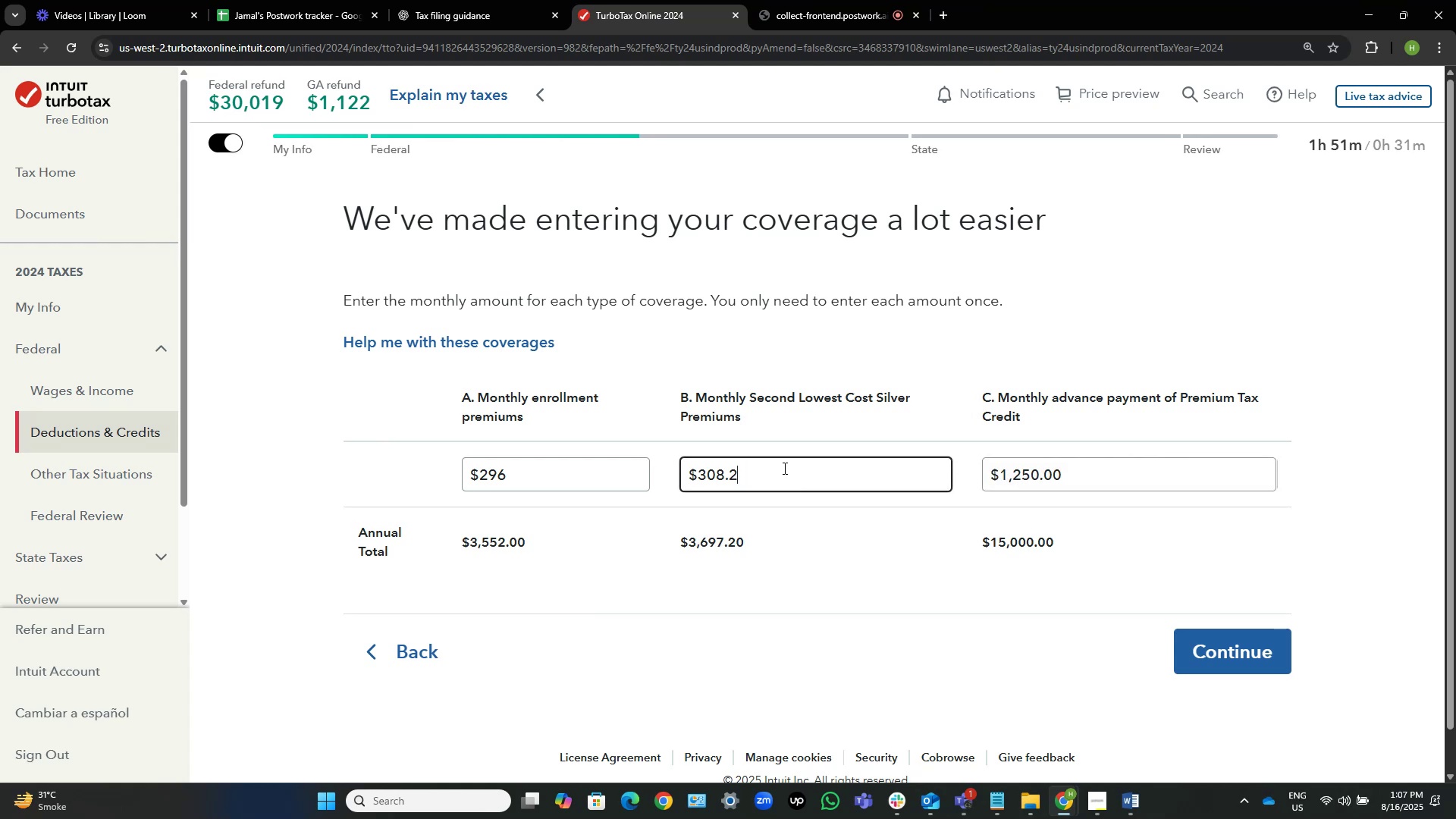 
key(Tab)
 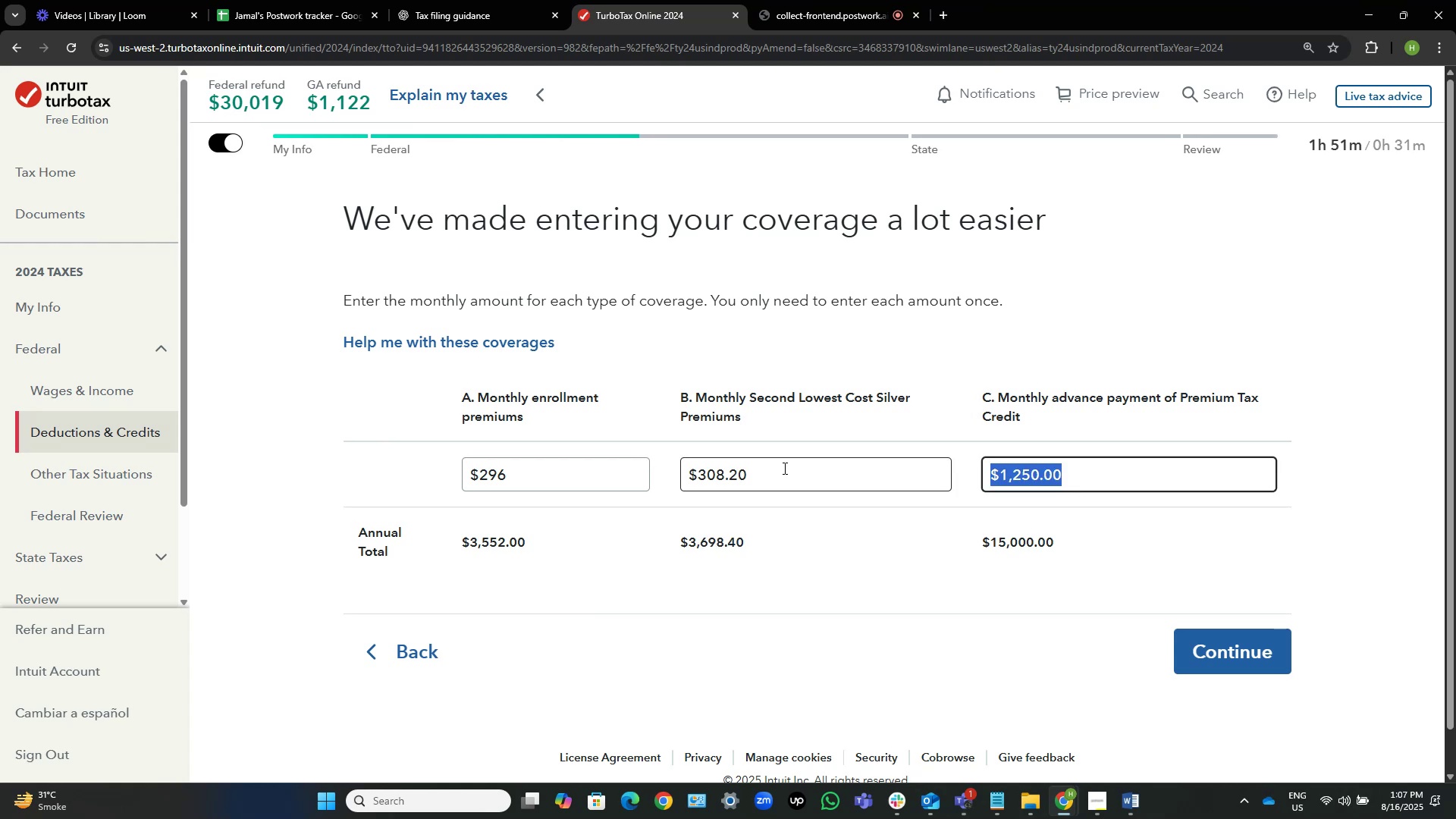 
left_click([783, 468])
 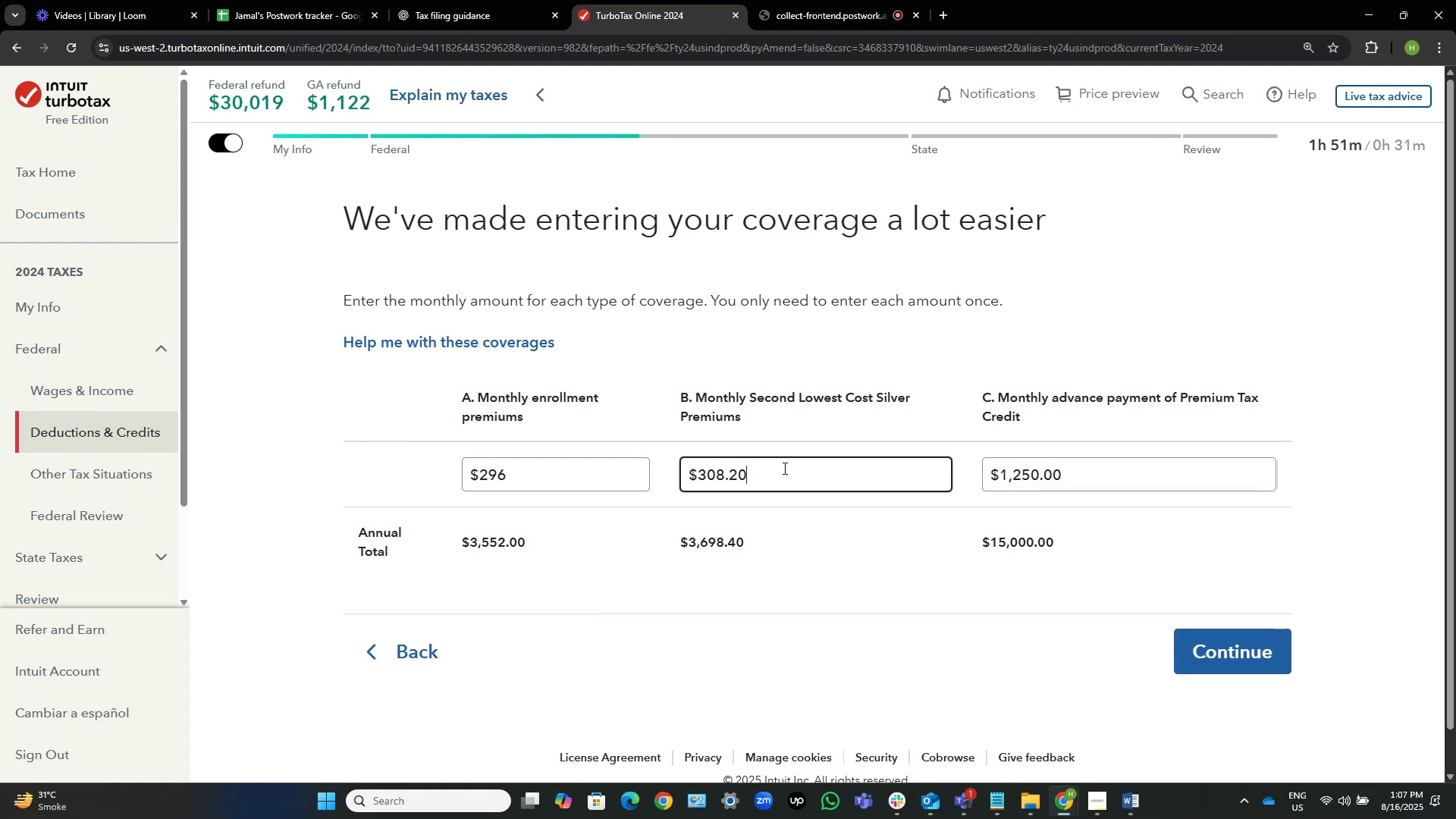 
key(Backspace)
 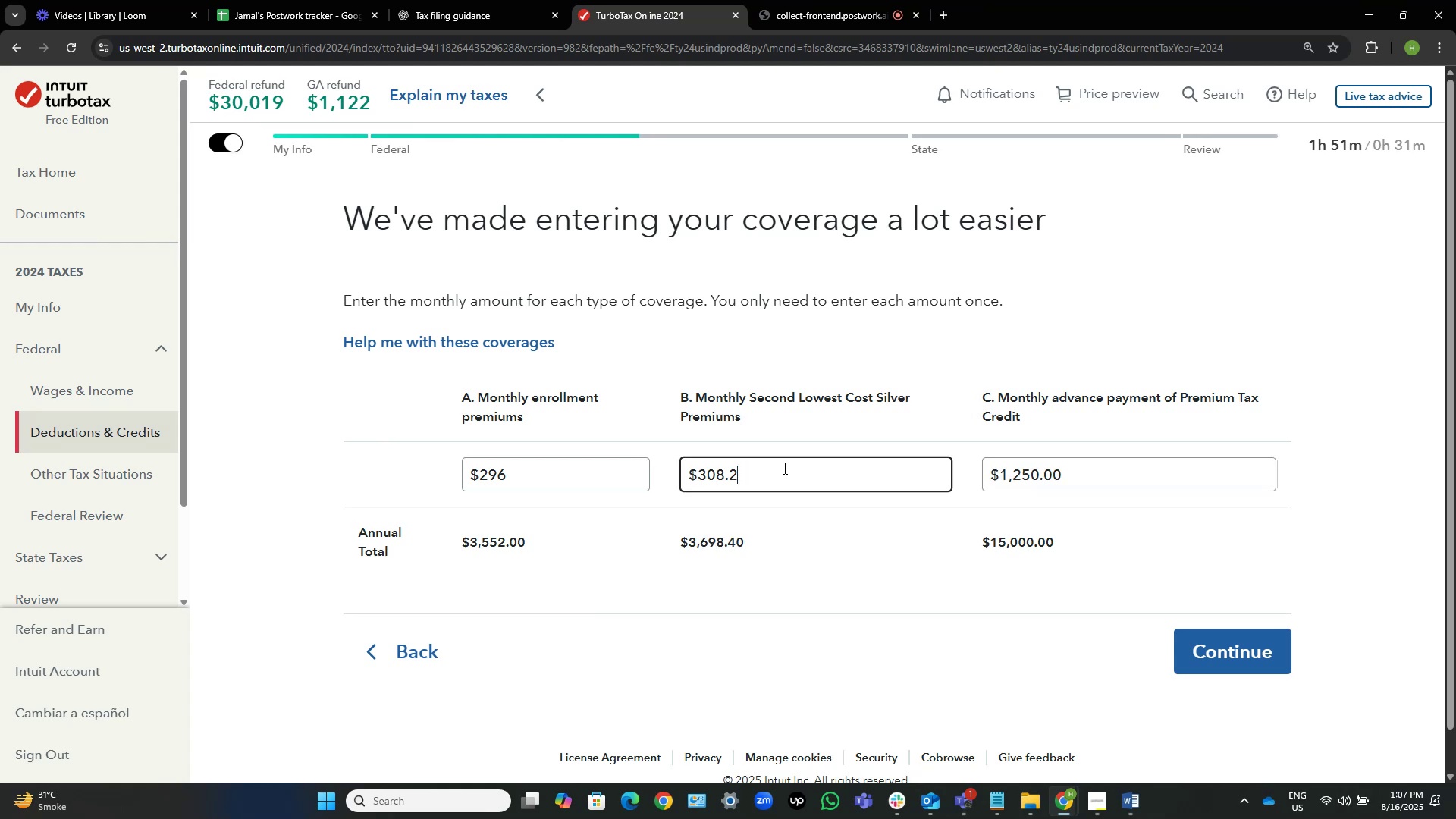 
key(Backspace)
 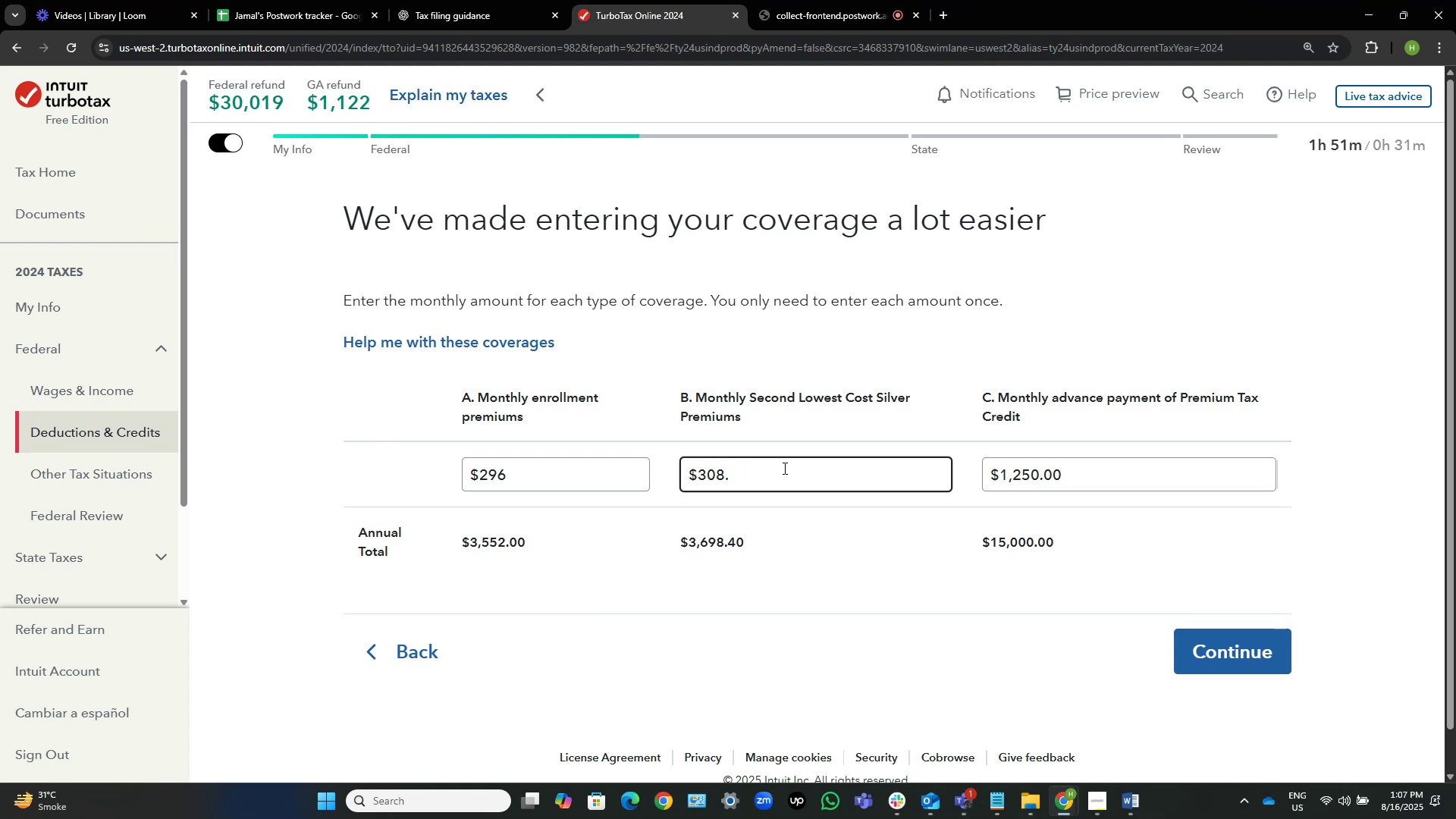 
key(Numpad3)
 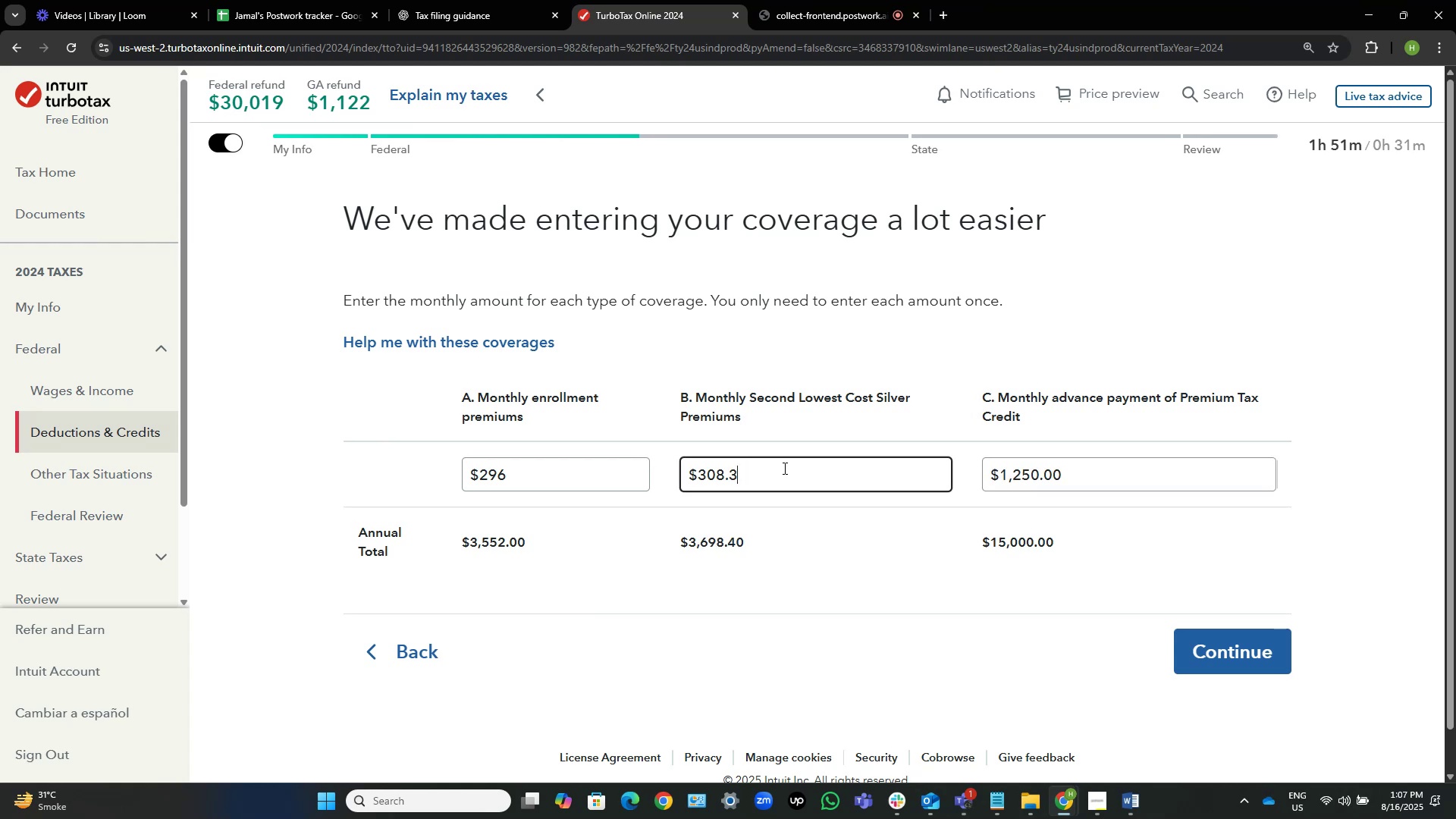 
key(Tab)
 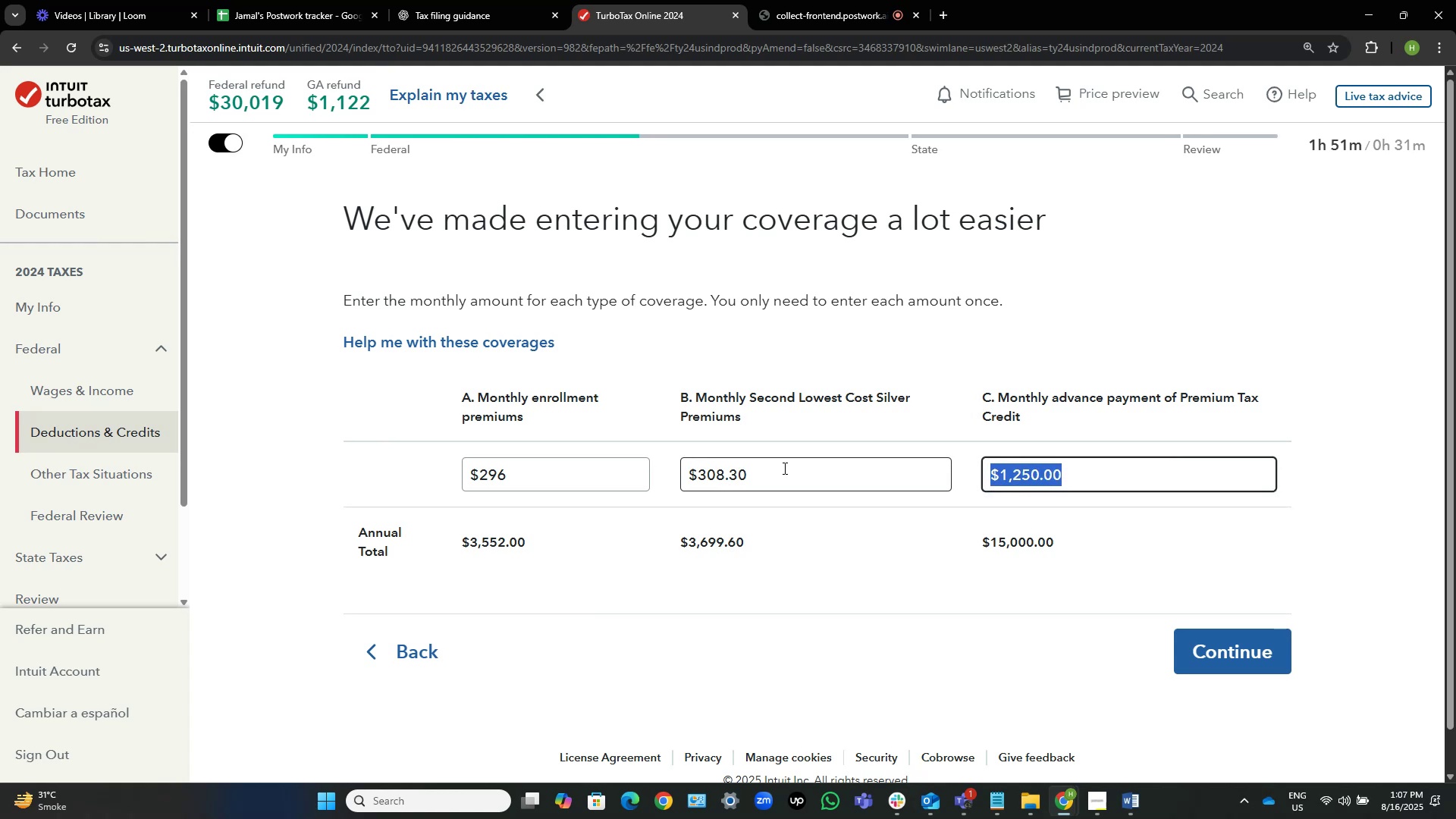 
left_click([783, 468])
 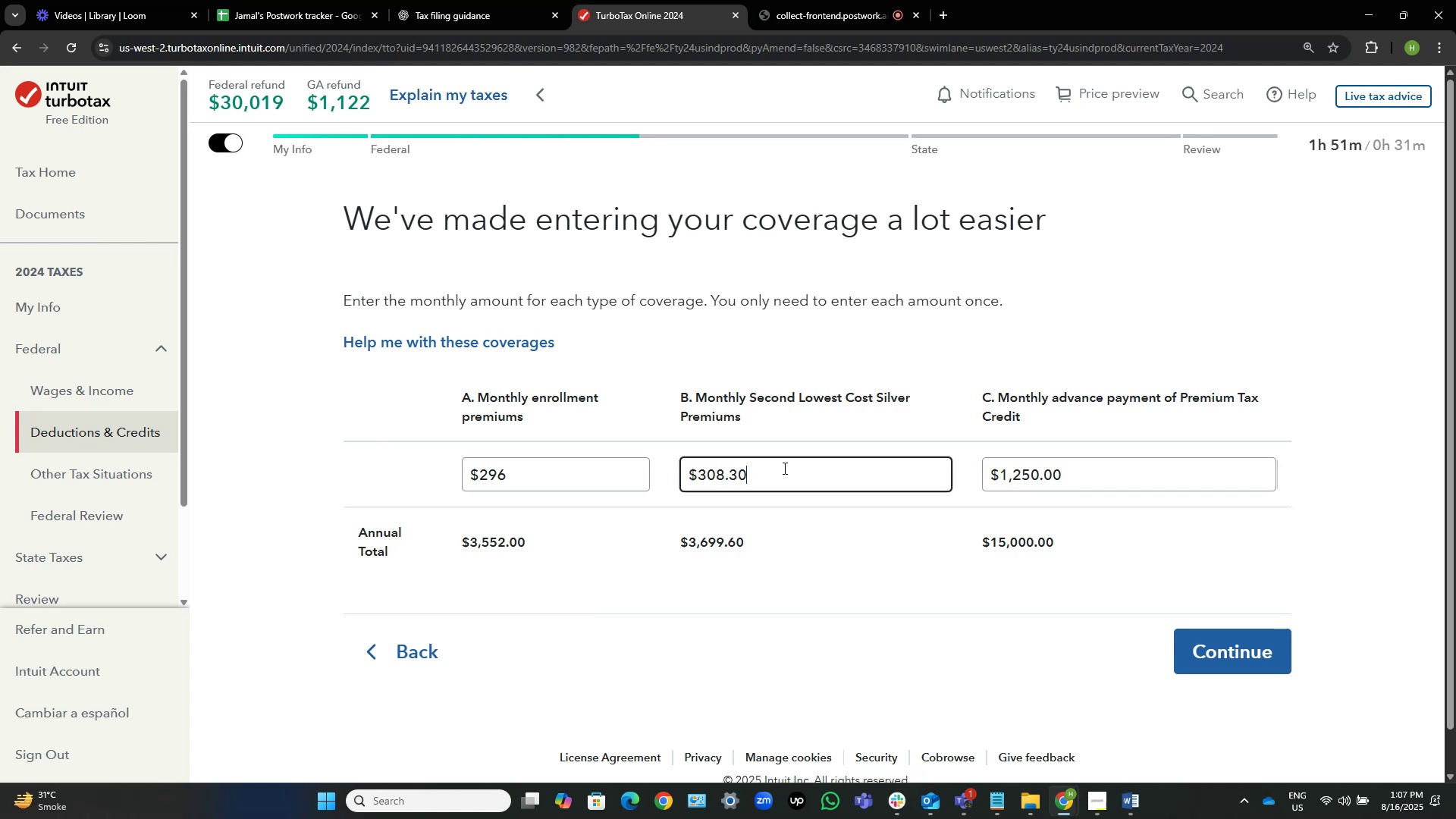 
key(Backspace)
 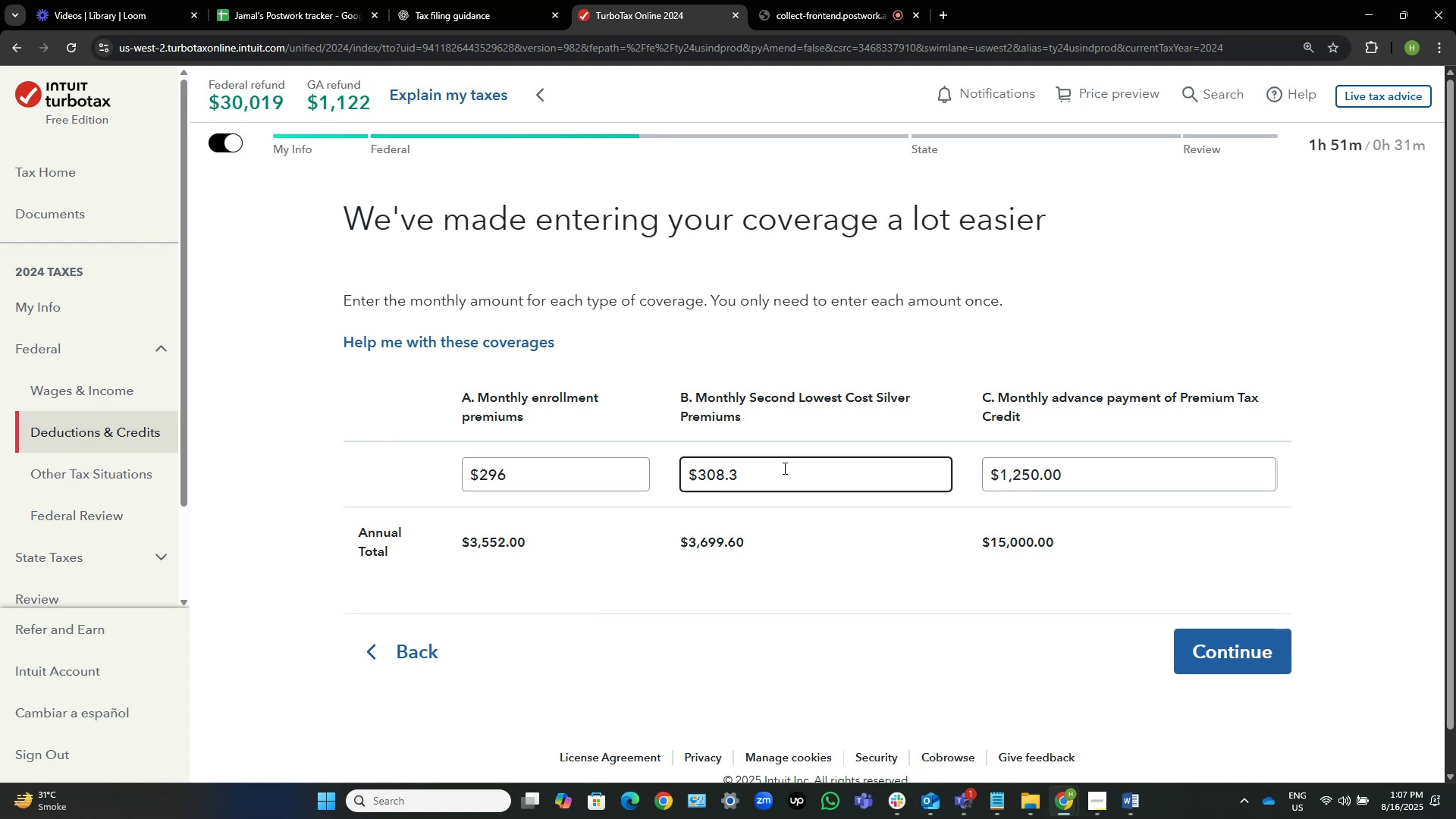 
key(Numpad5)
 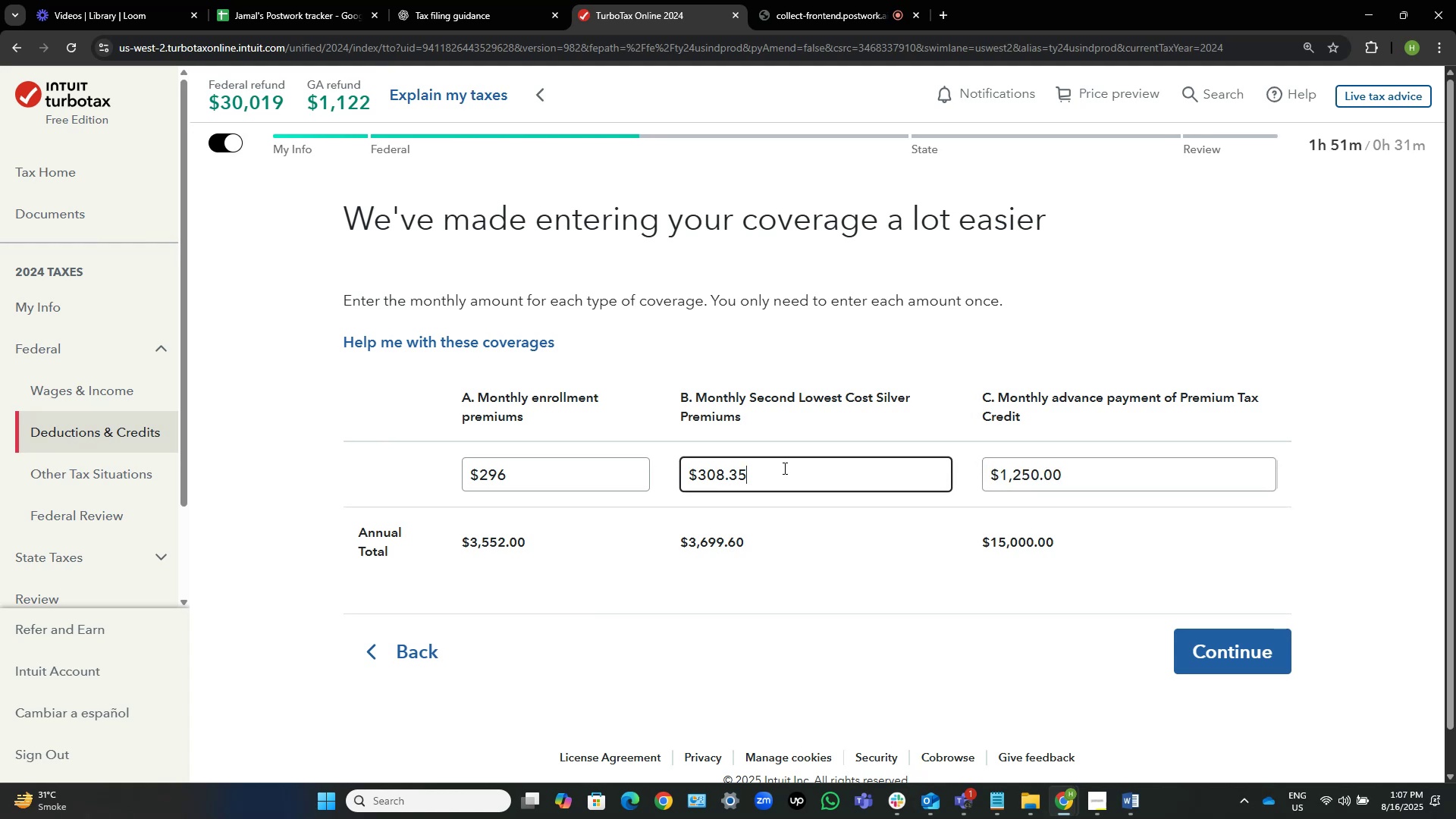 
key(Tab)
 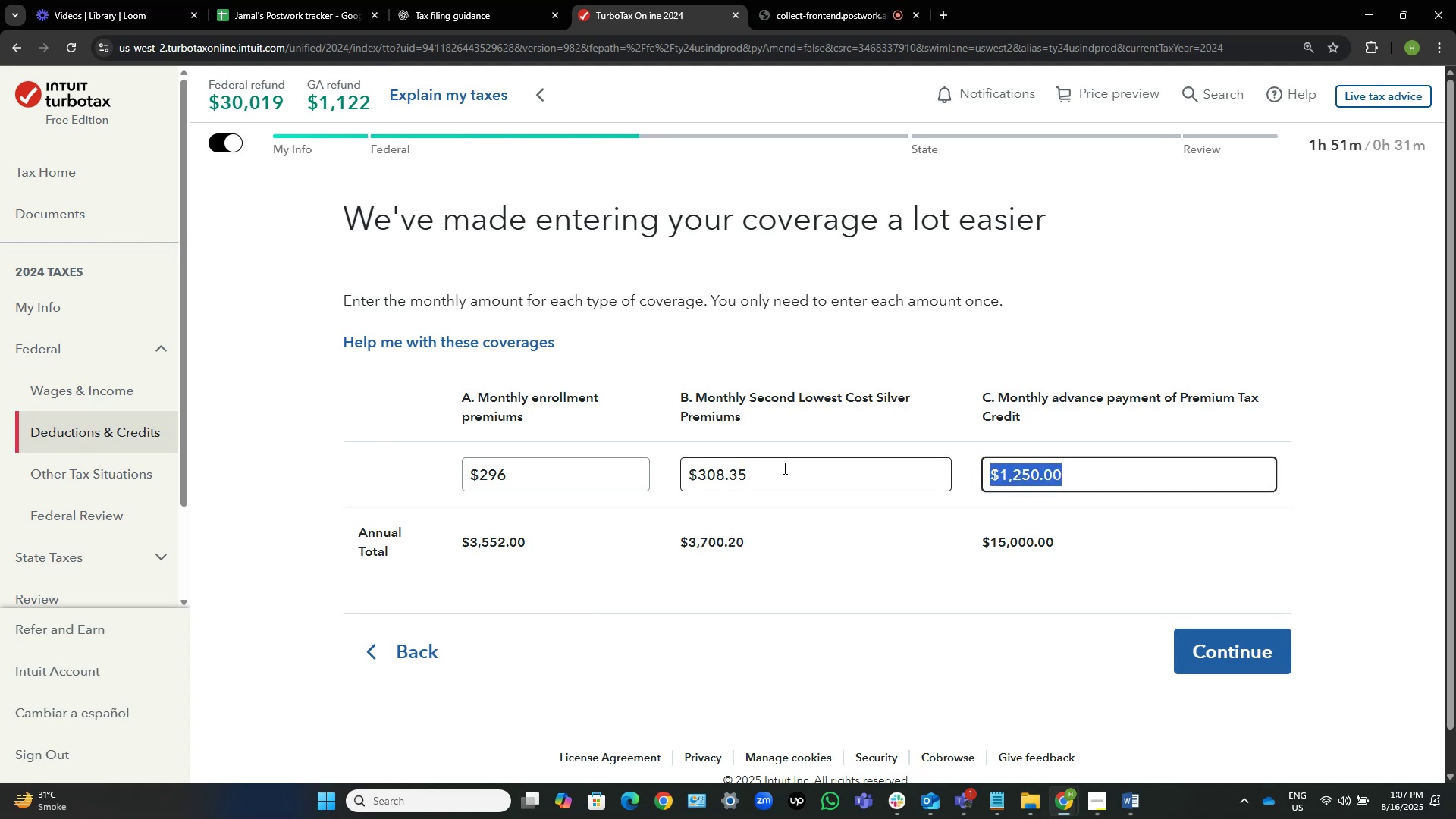 
left_click([783, 468])
 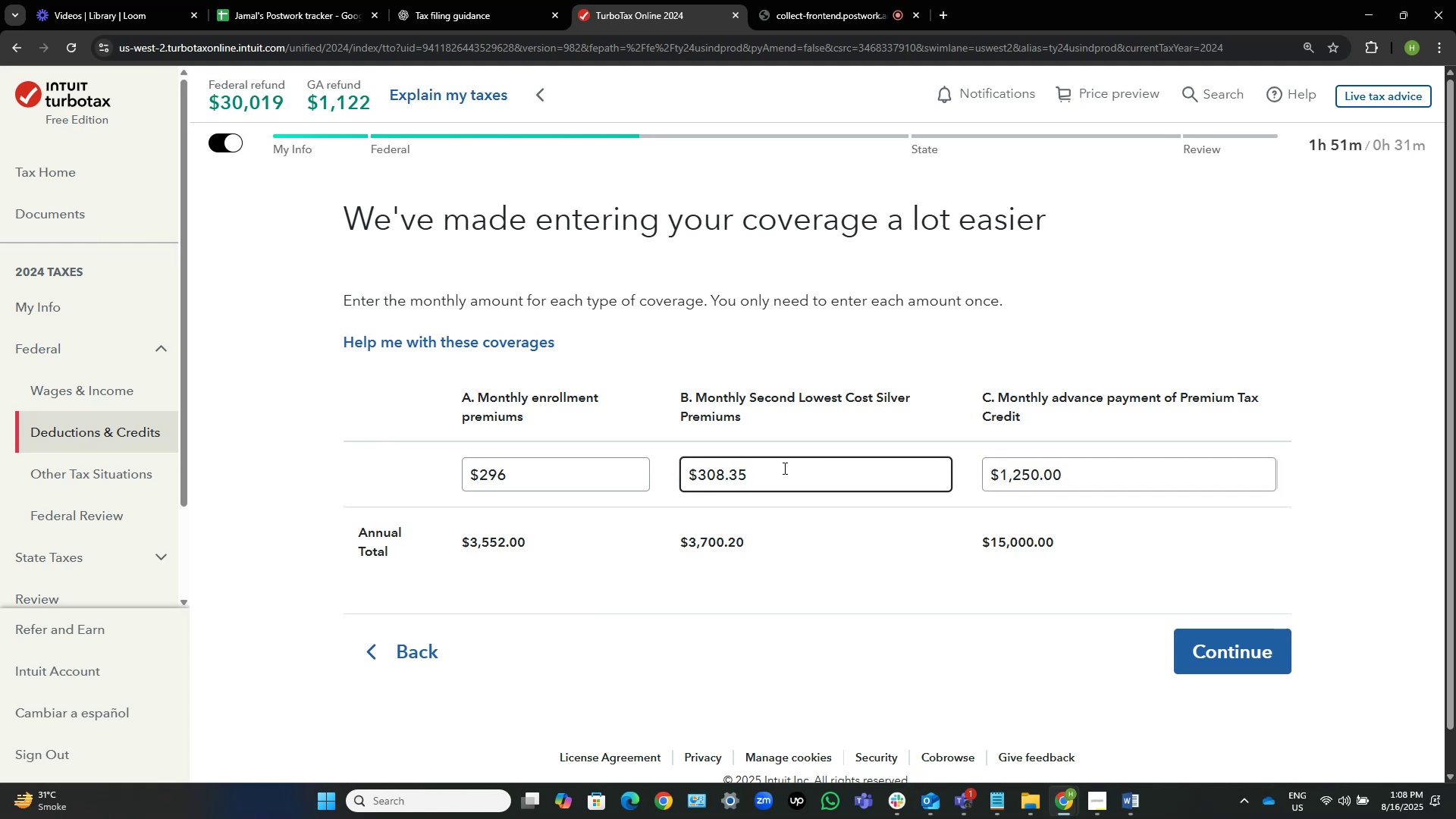 
key(Backspace)
 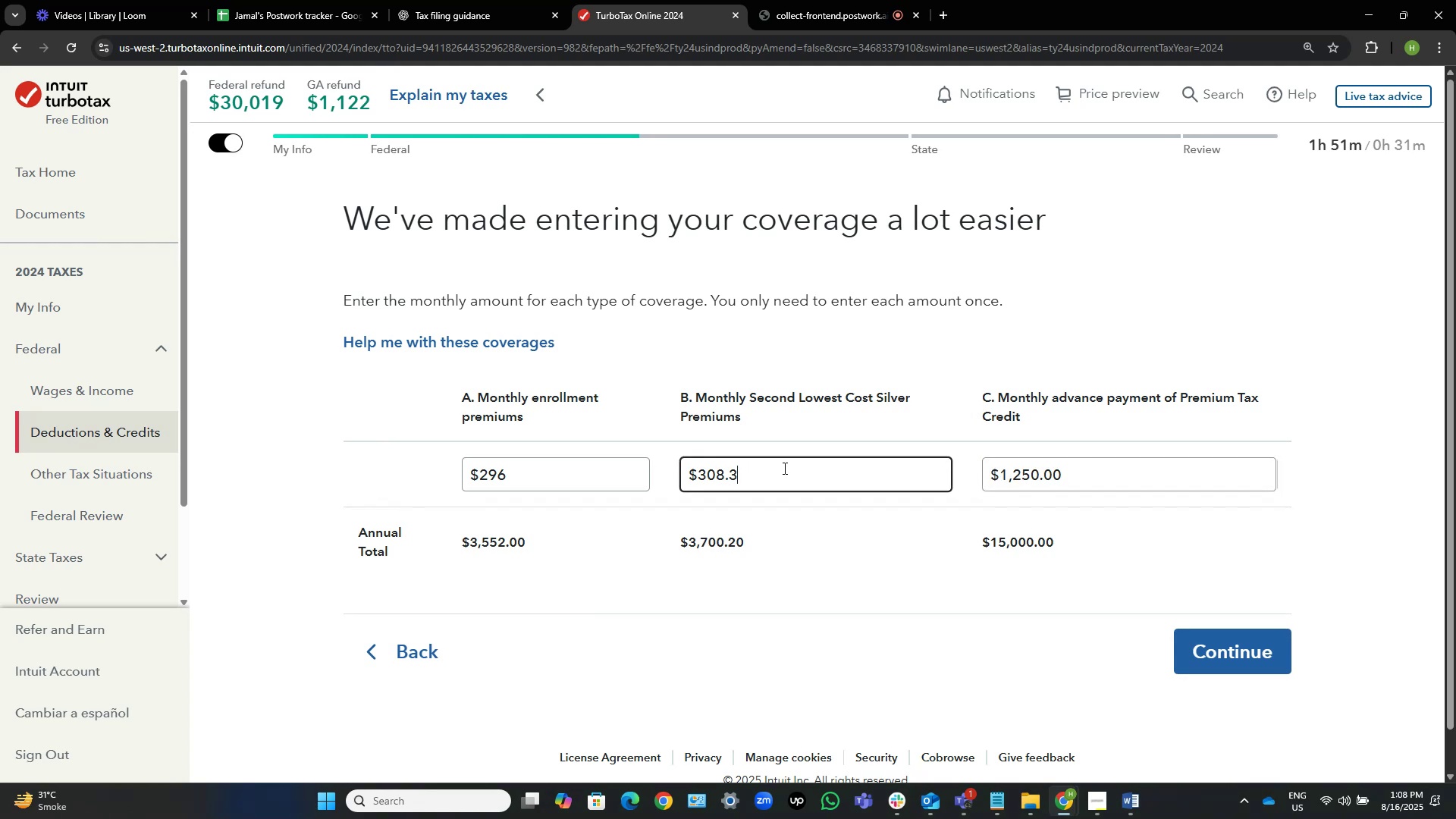 
key(Numpad4)
 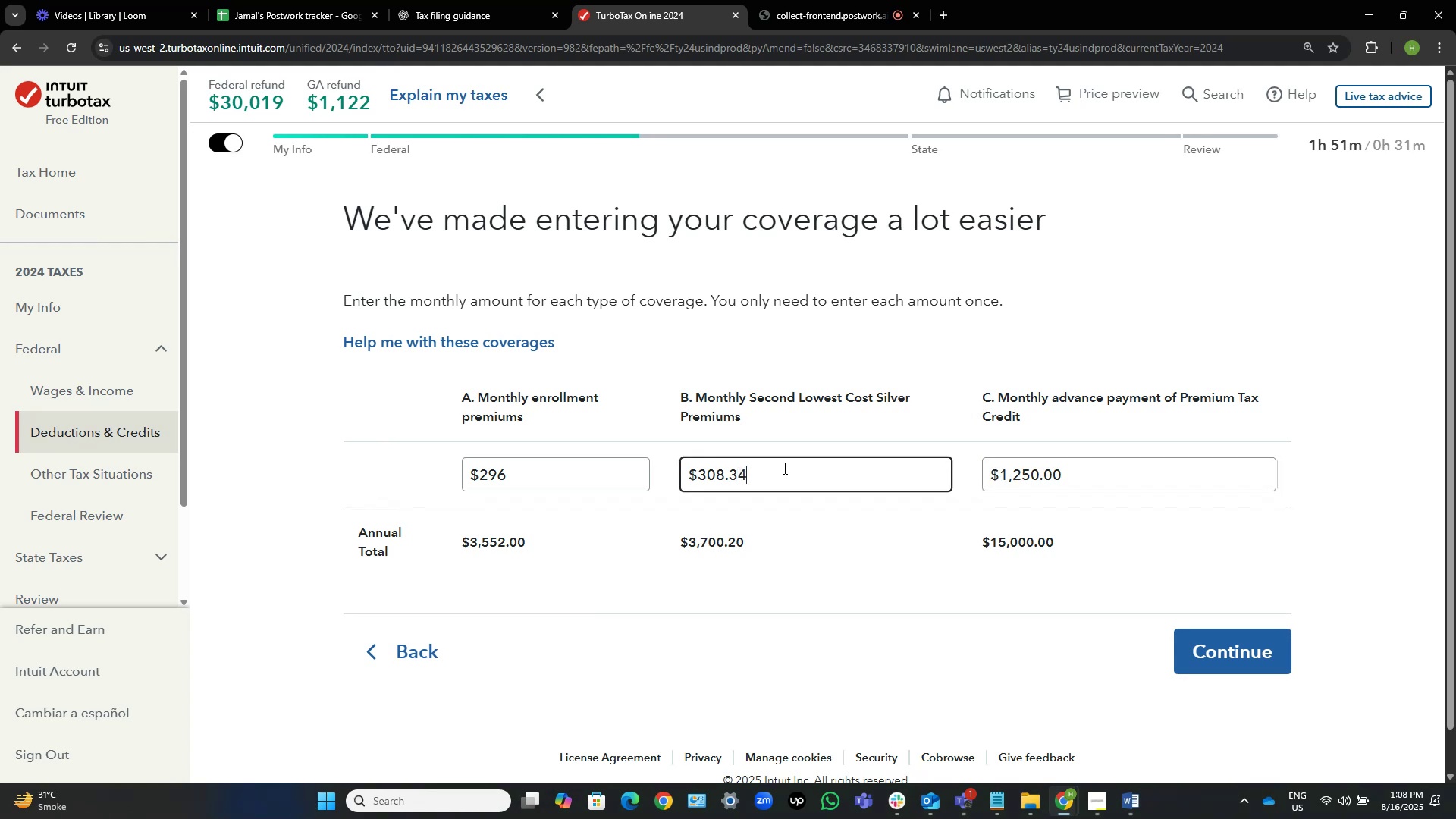 
key(Numpad5)
 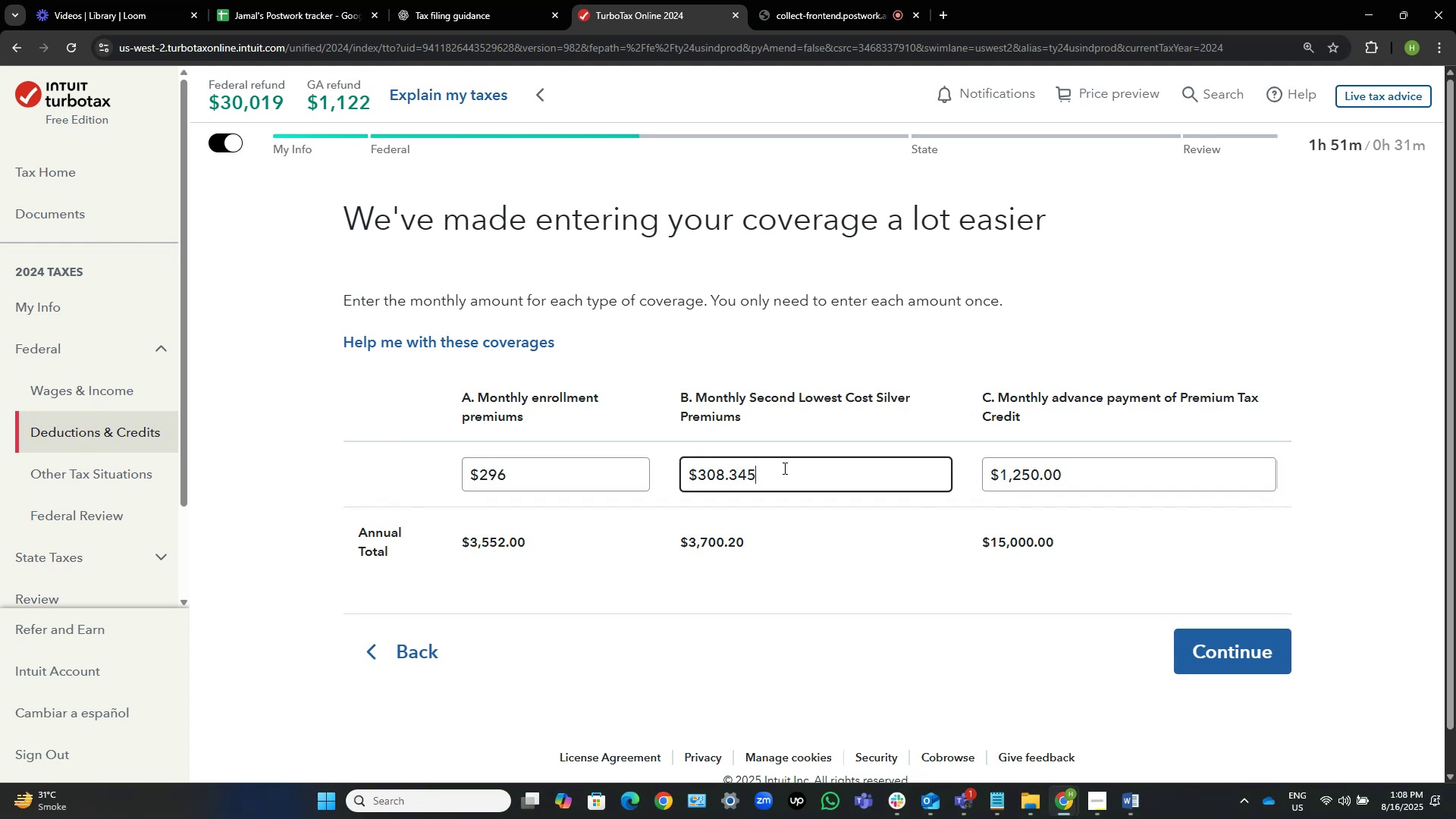 
key(Tab)
 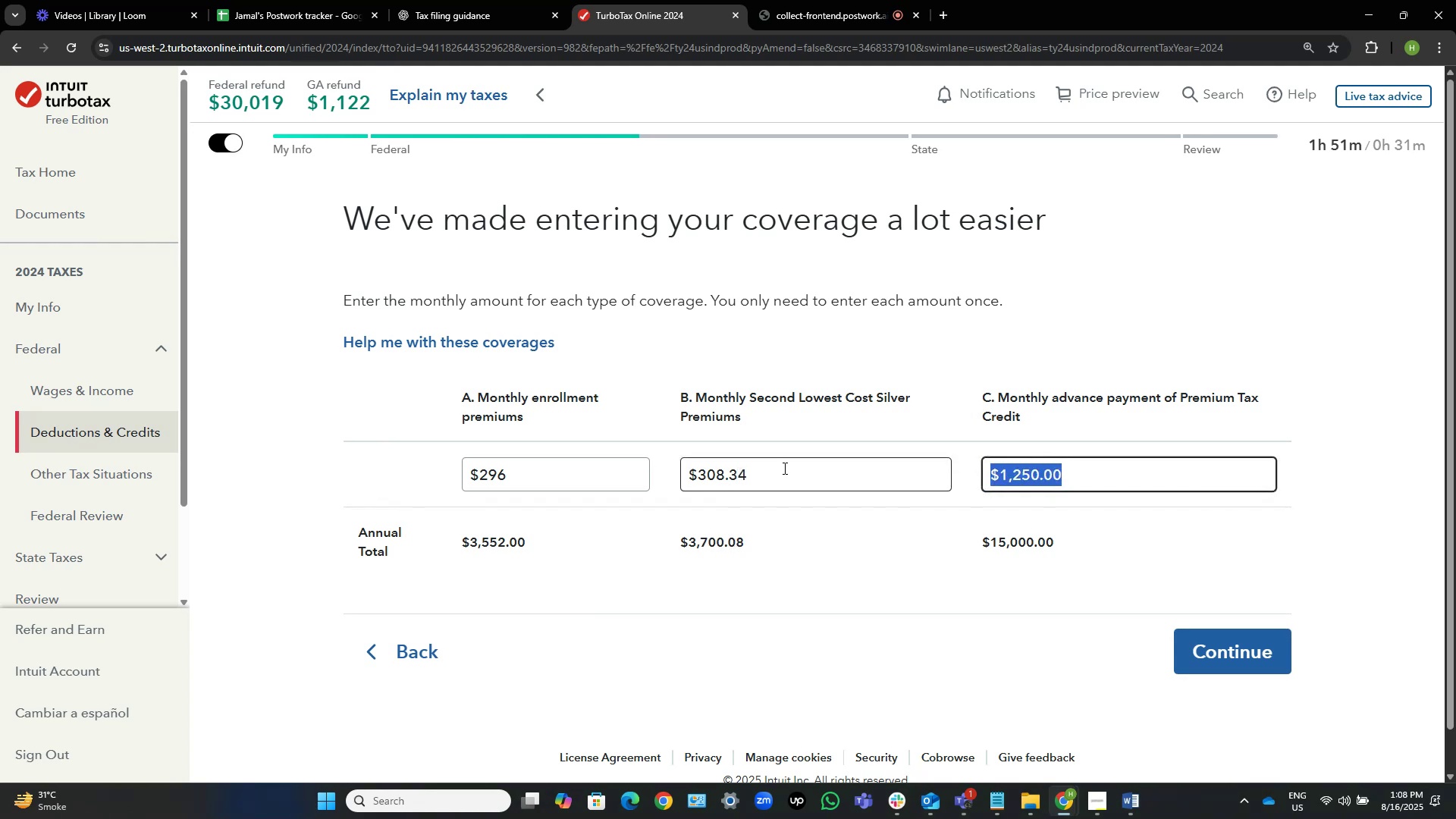 
left_click([783, 468])
 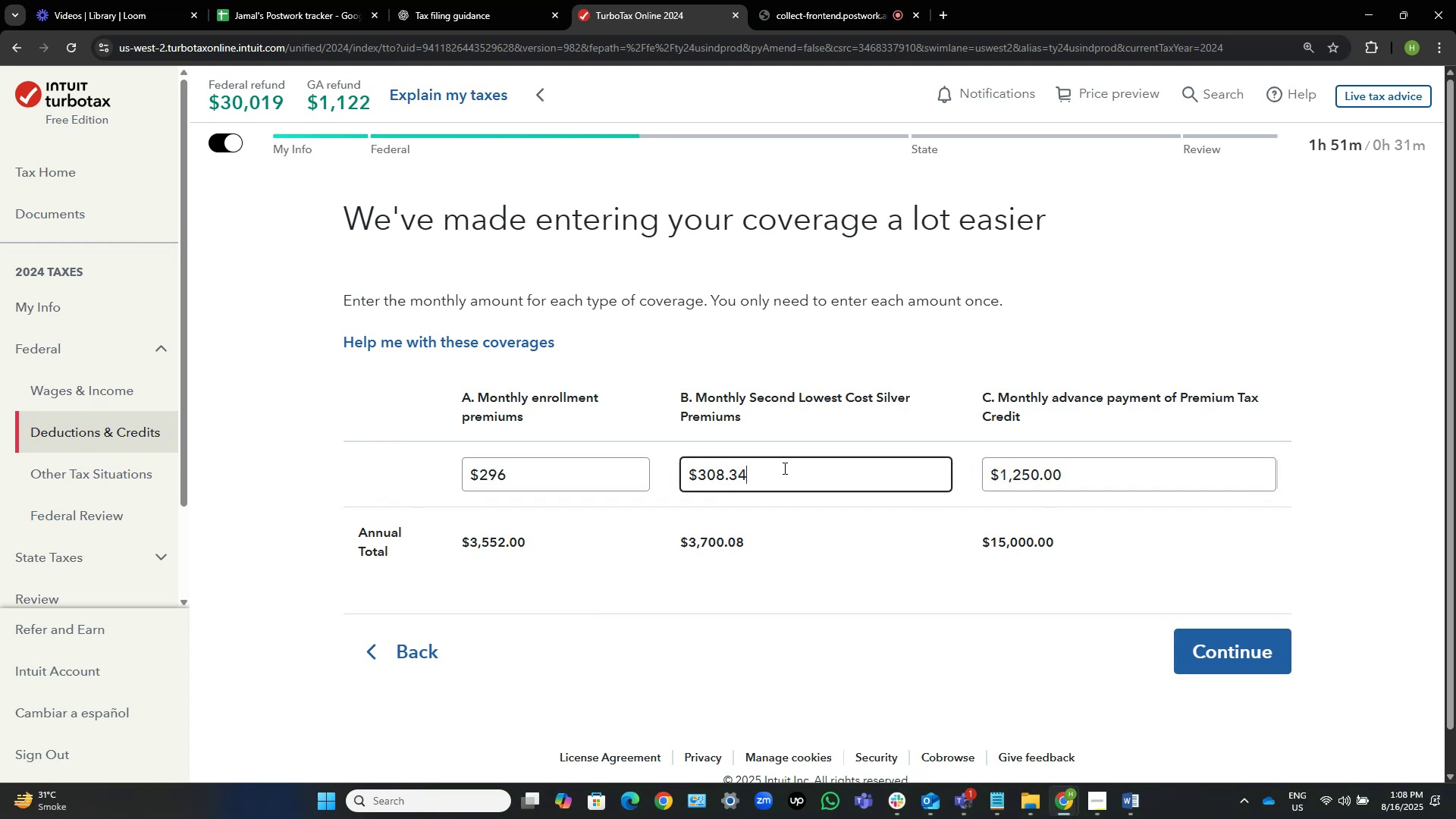 
key(Backspace)
 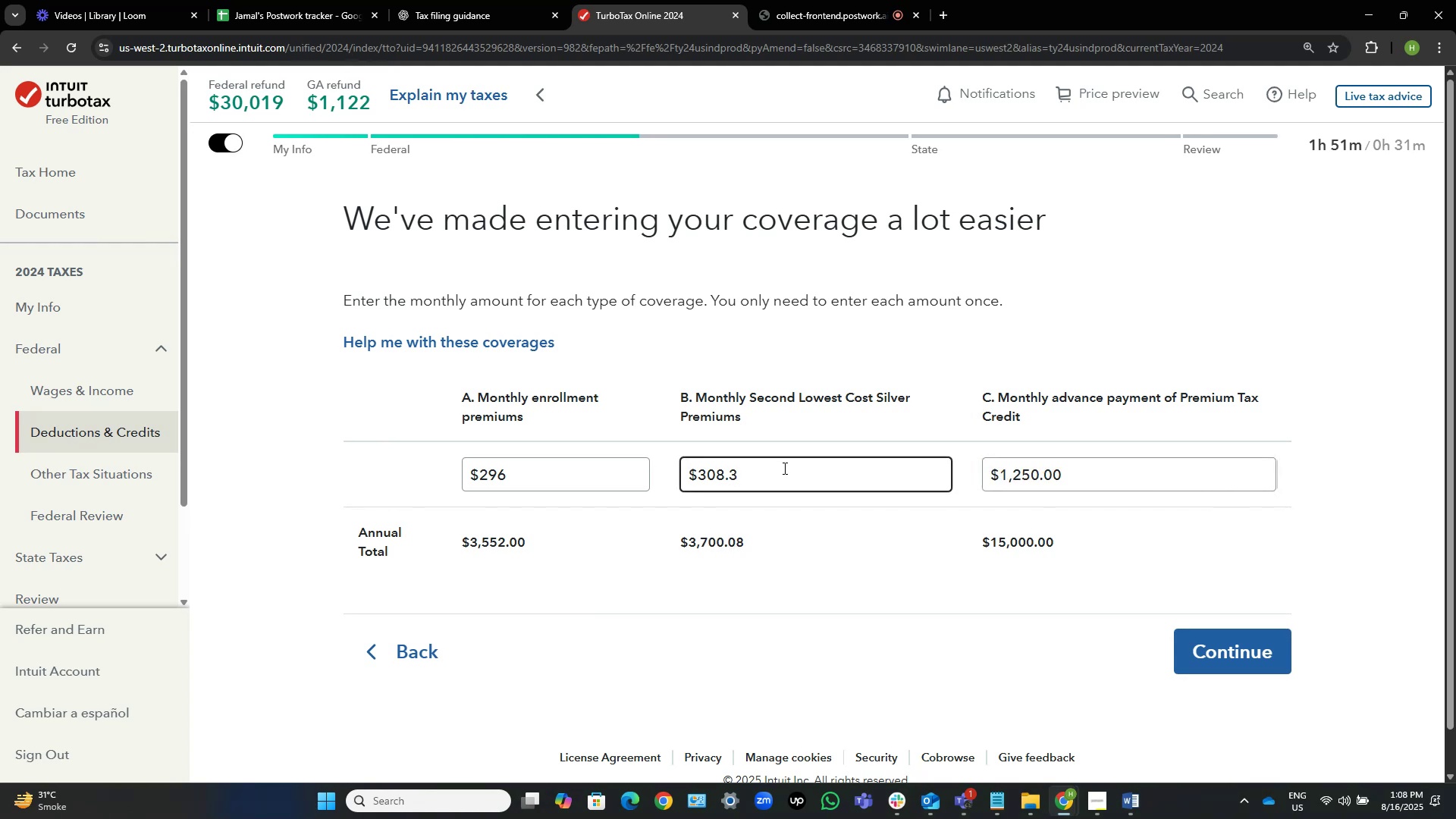 
key(Tab)
 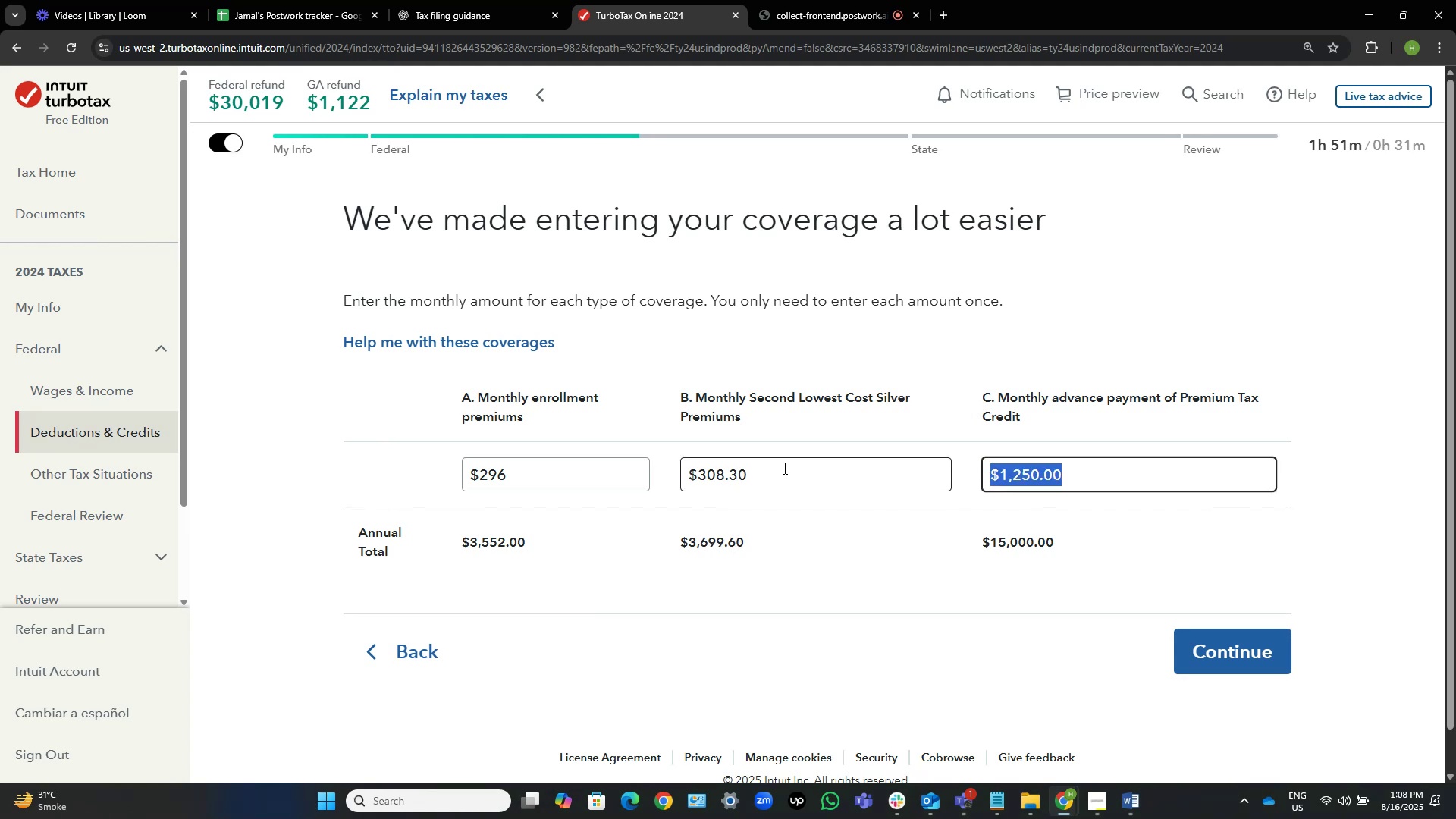 
left_click([783, 468])
 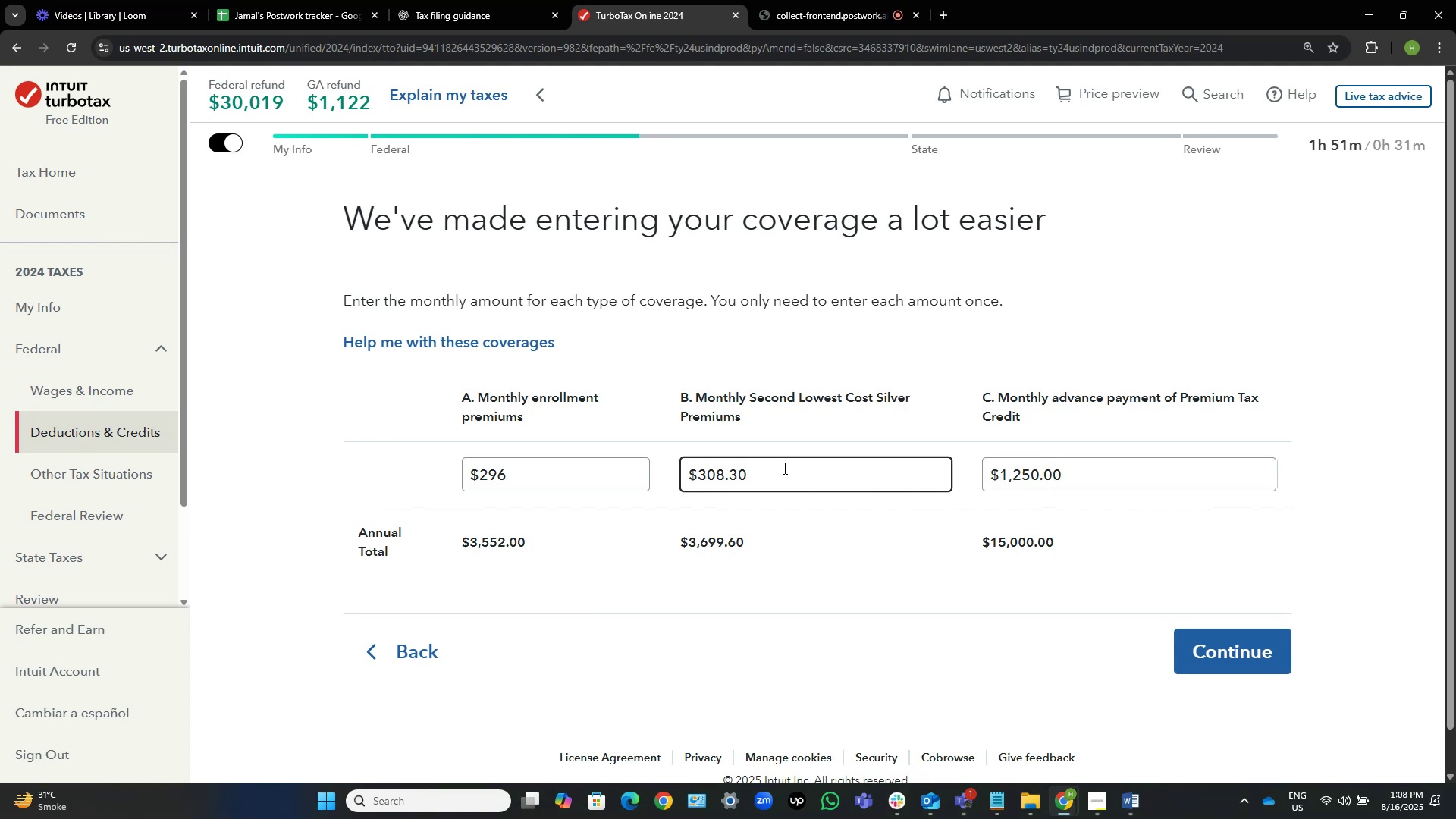 
key(Backspace)
 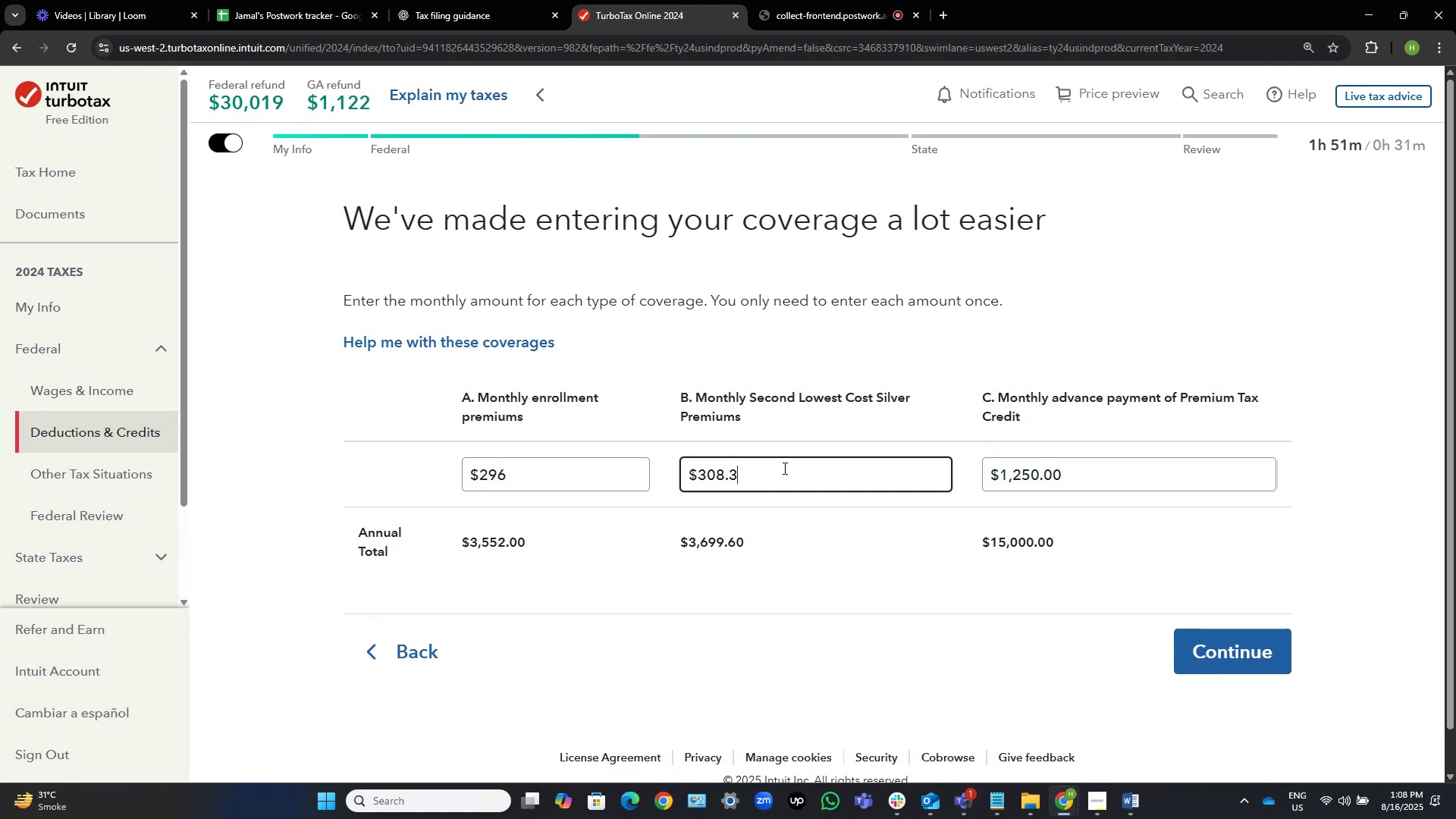 
key(Numpad1)
 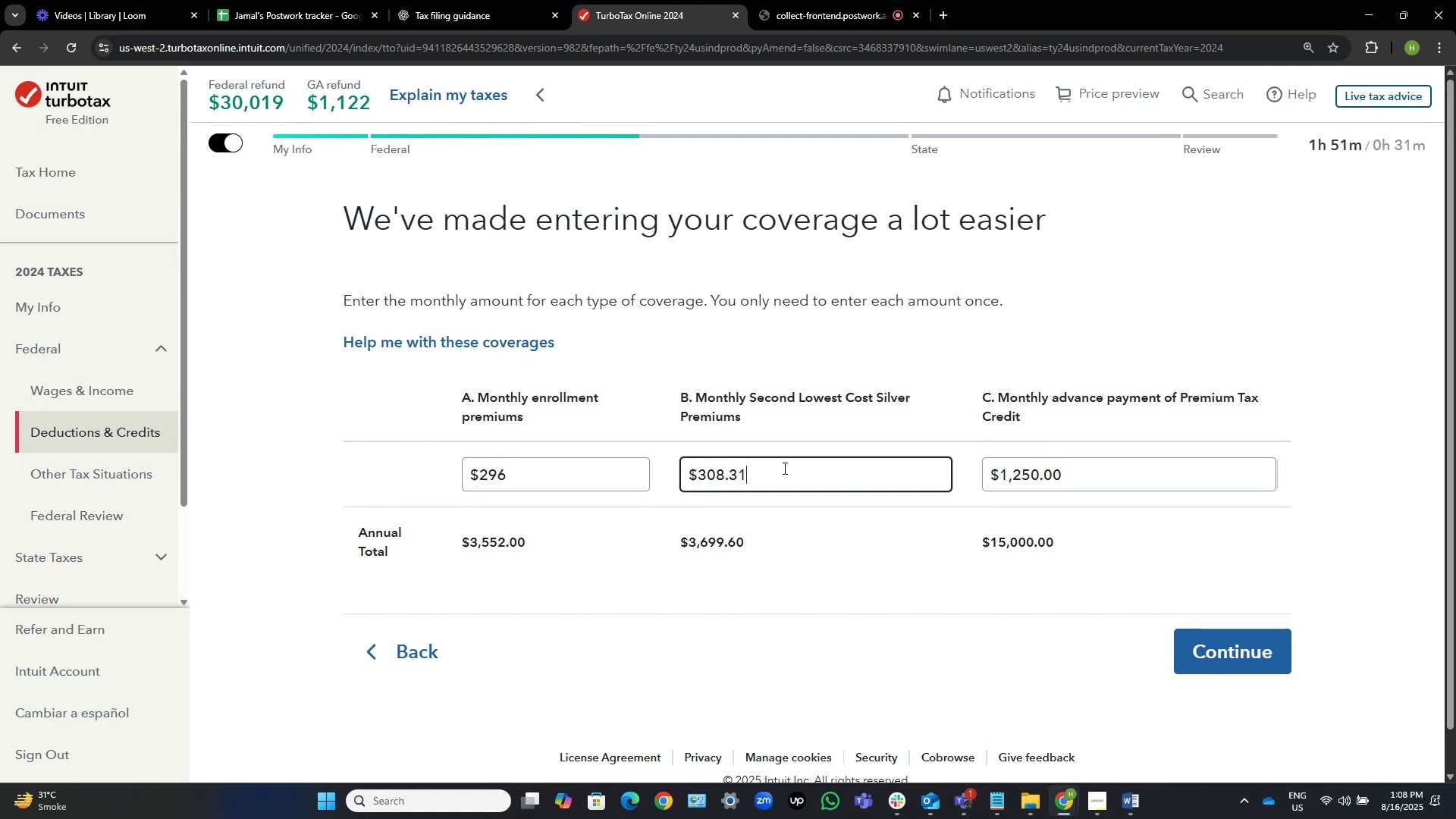 
key(Tab)
 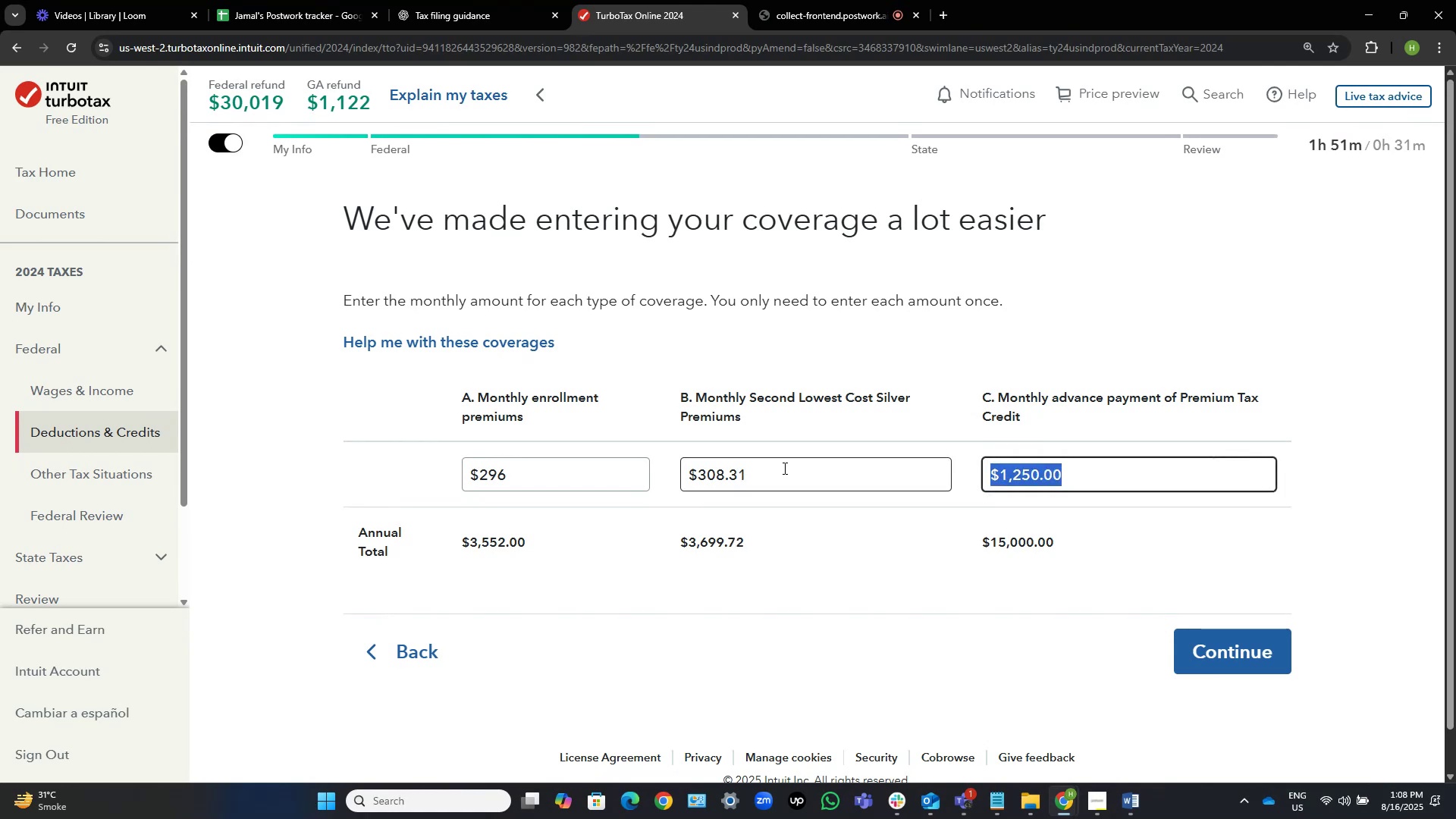 
left_click([783, 468])
 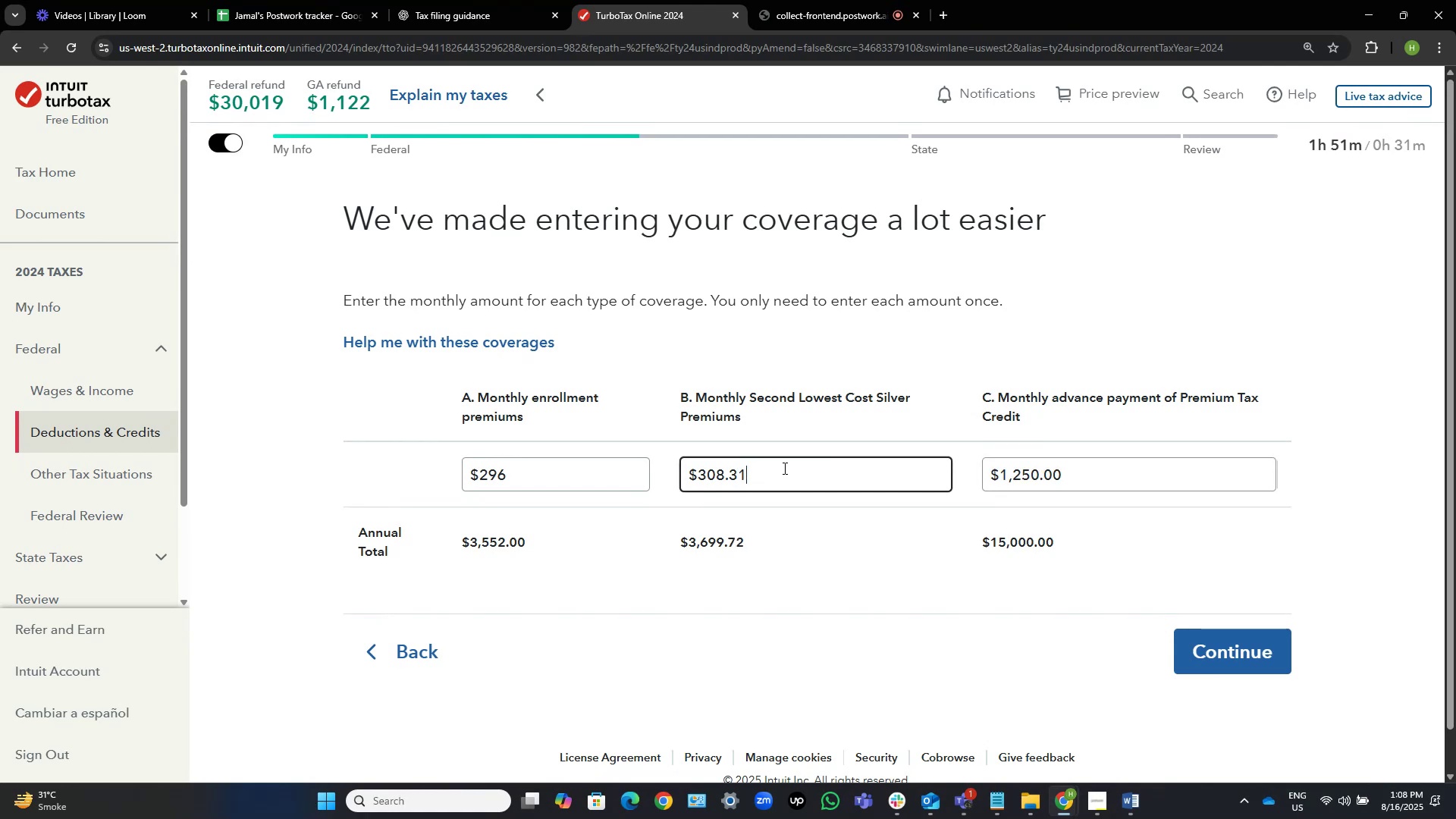 
key(Backspace)
 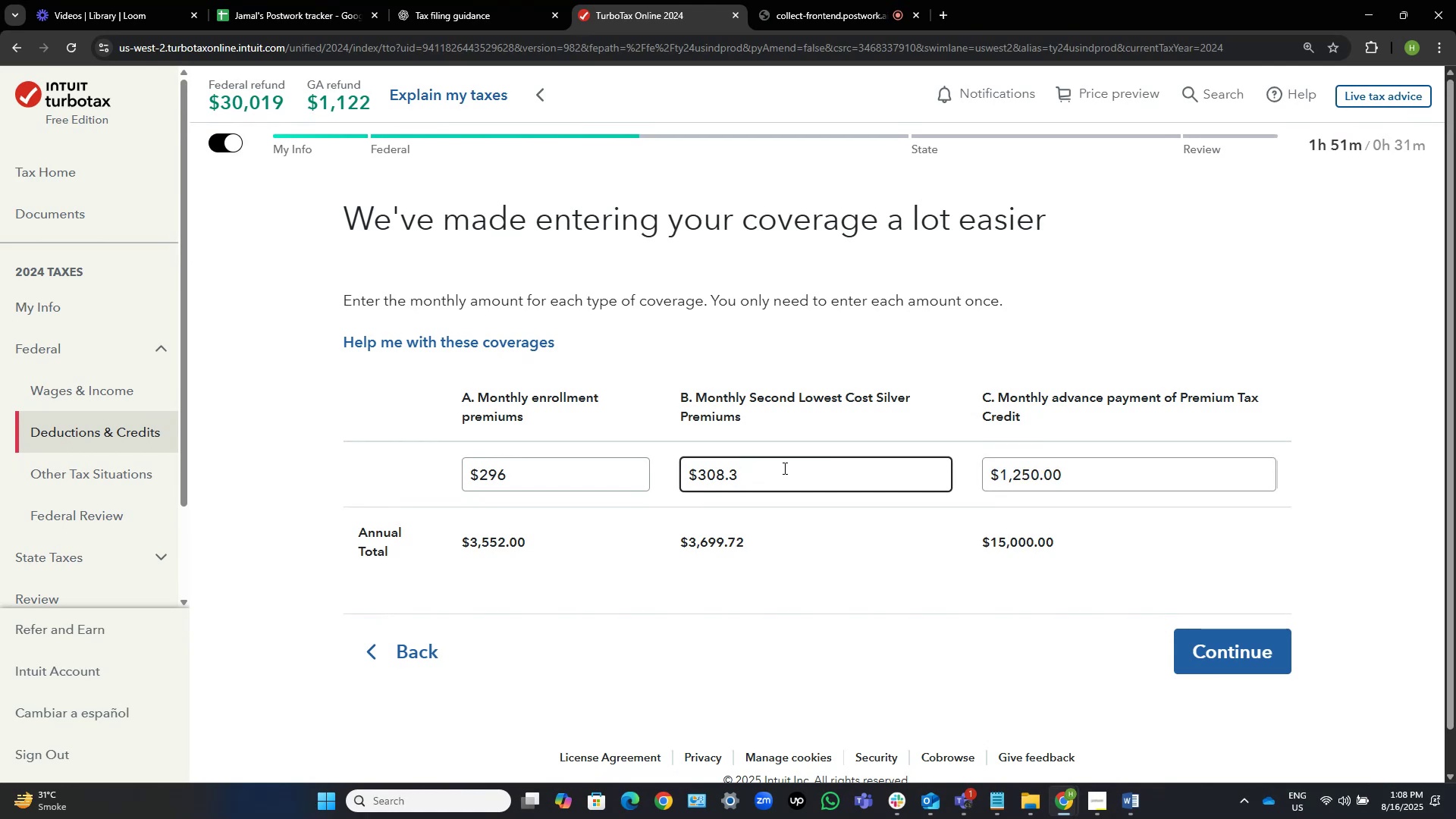 
key(Numpad3)
 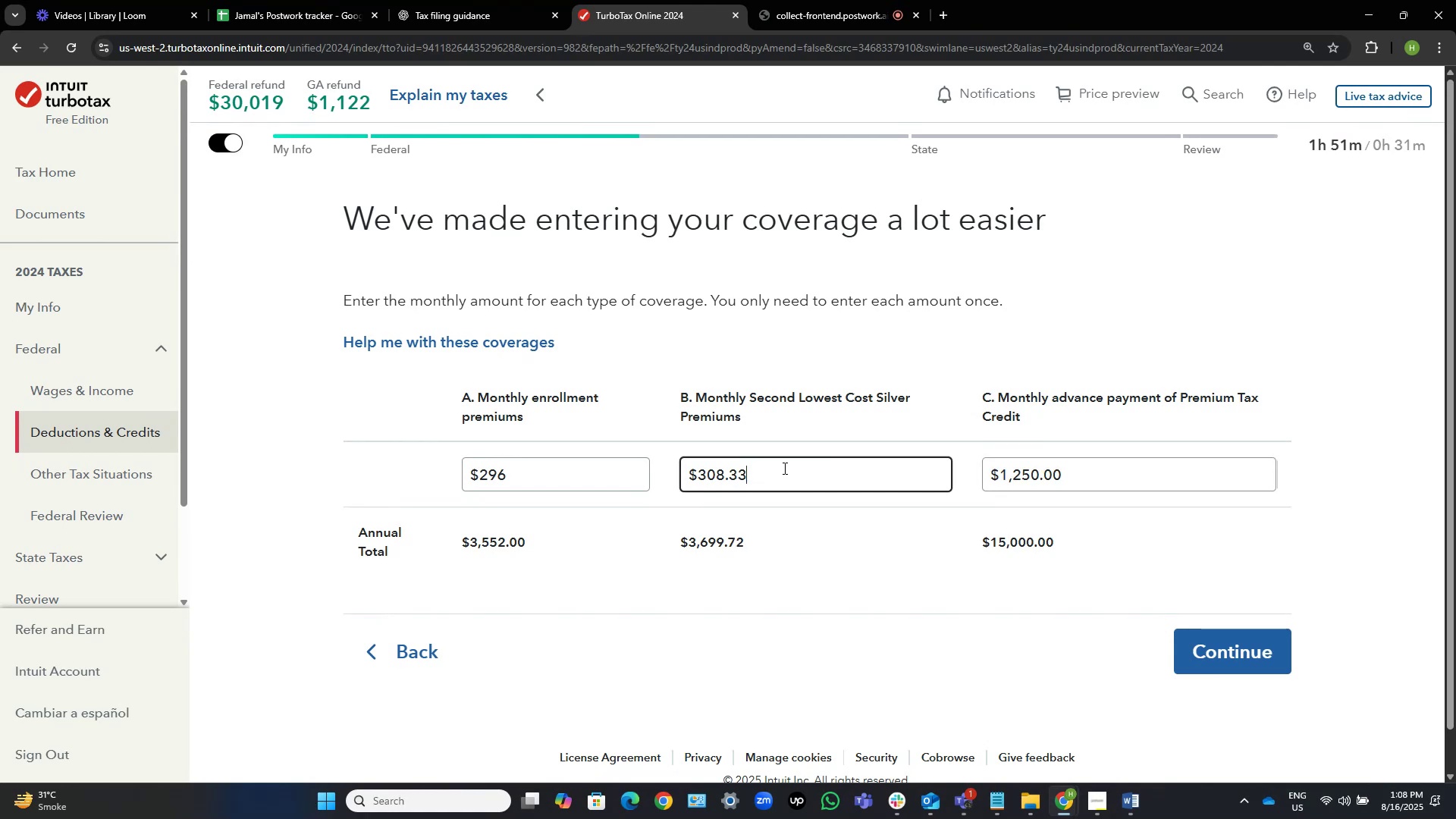 
key(Tab)
 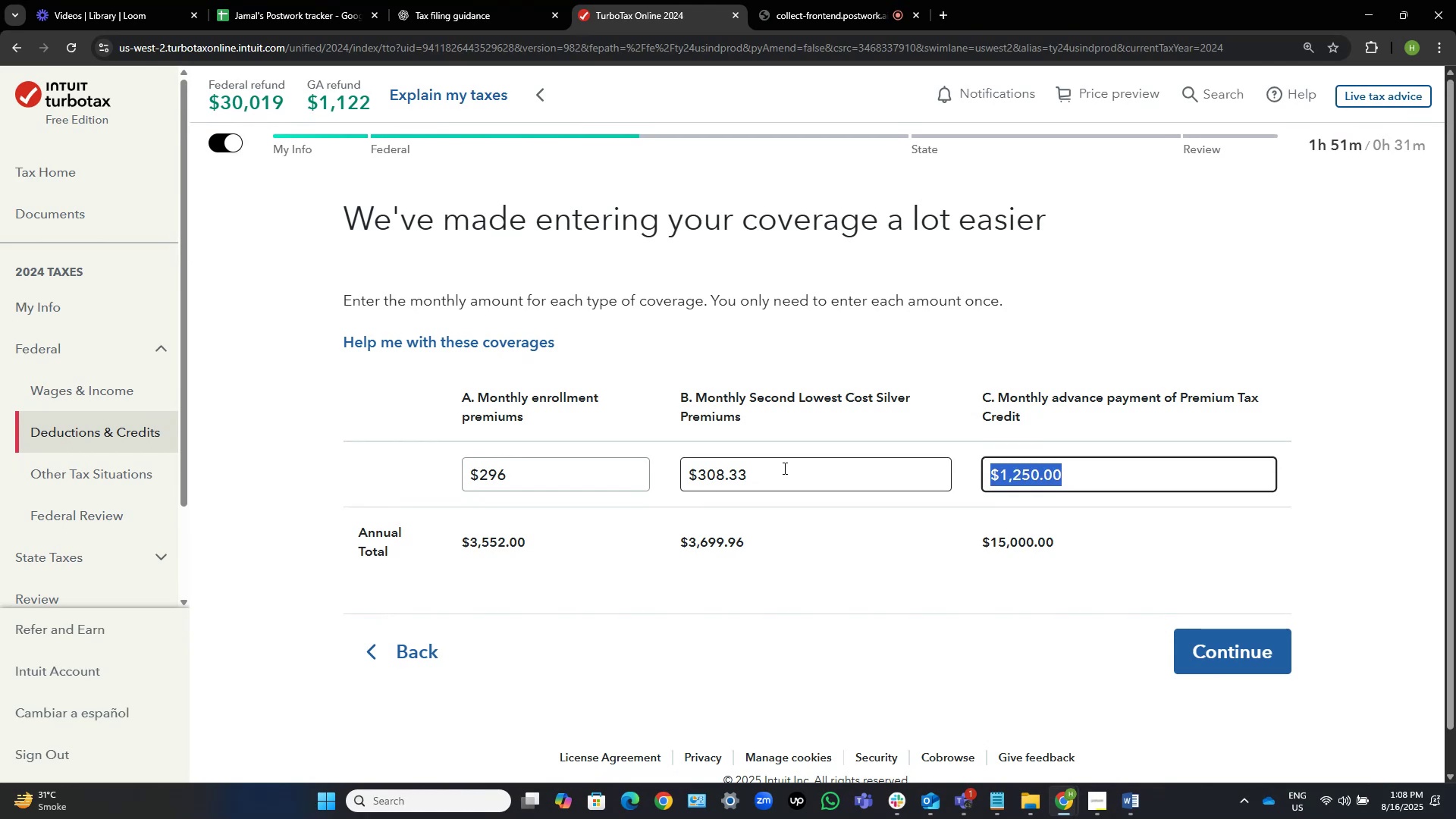 
left_click([783, 468])
 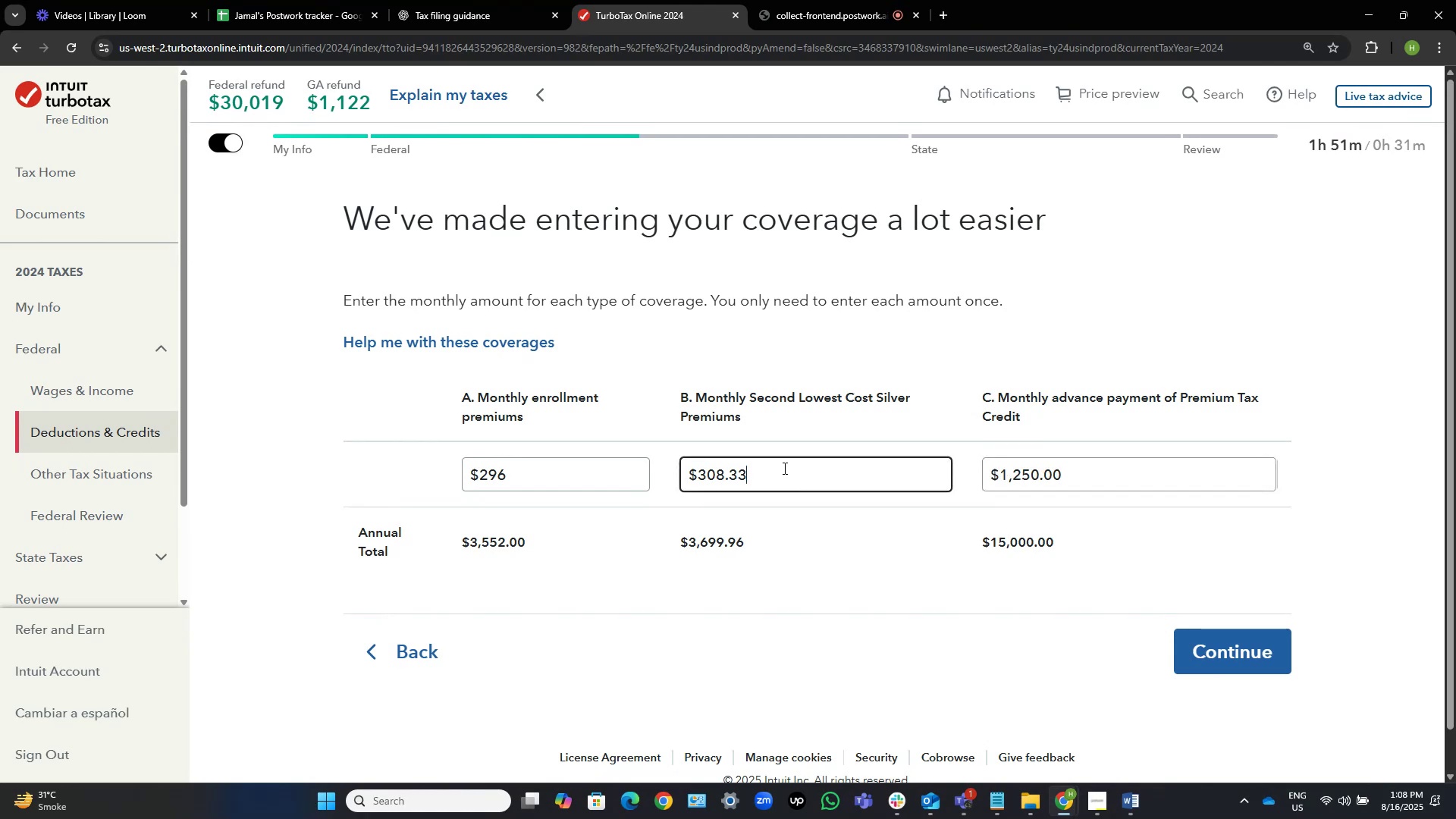 
key(Backspace)
 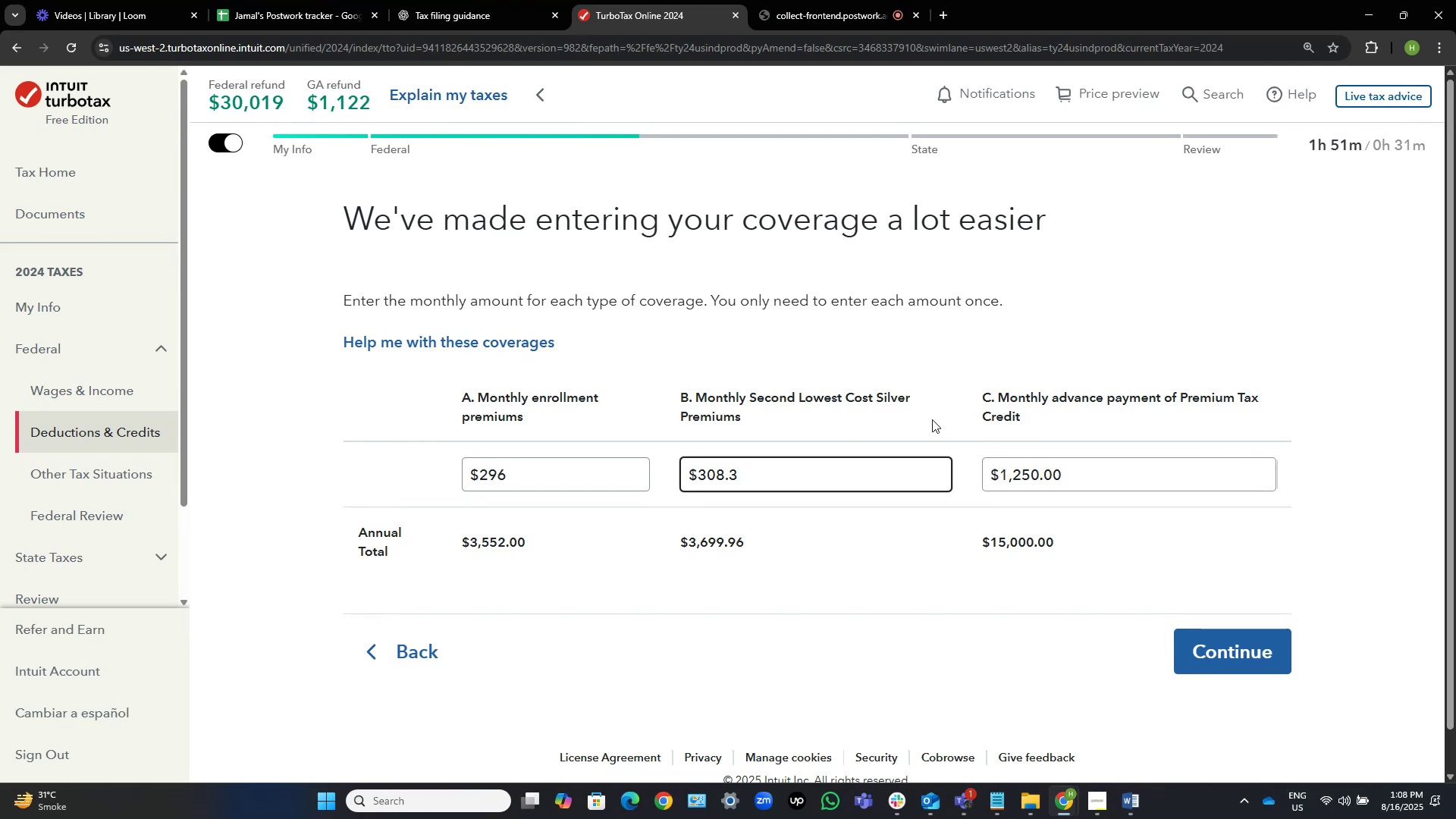 
key(Numpad4)
 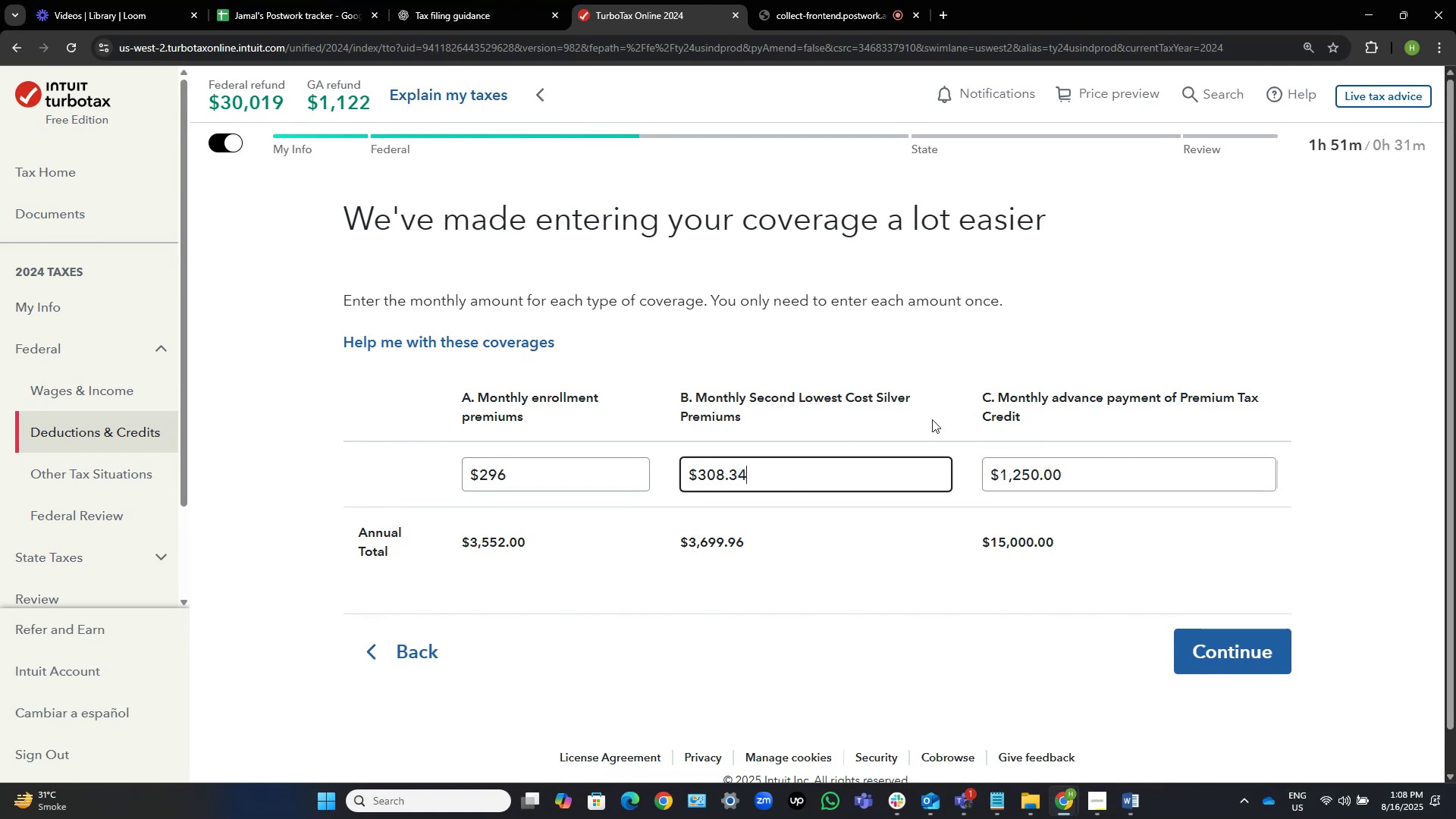 
key(Tab)
 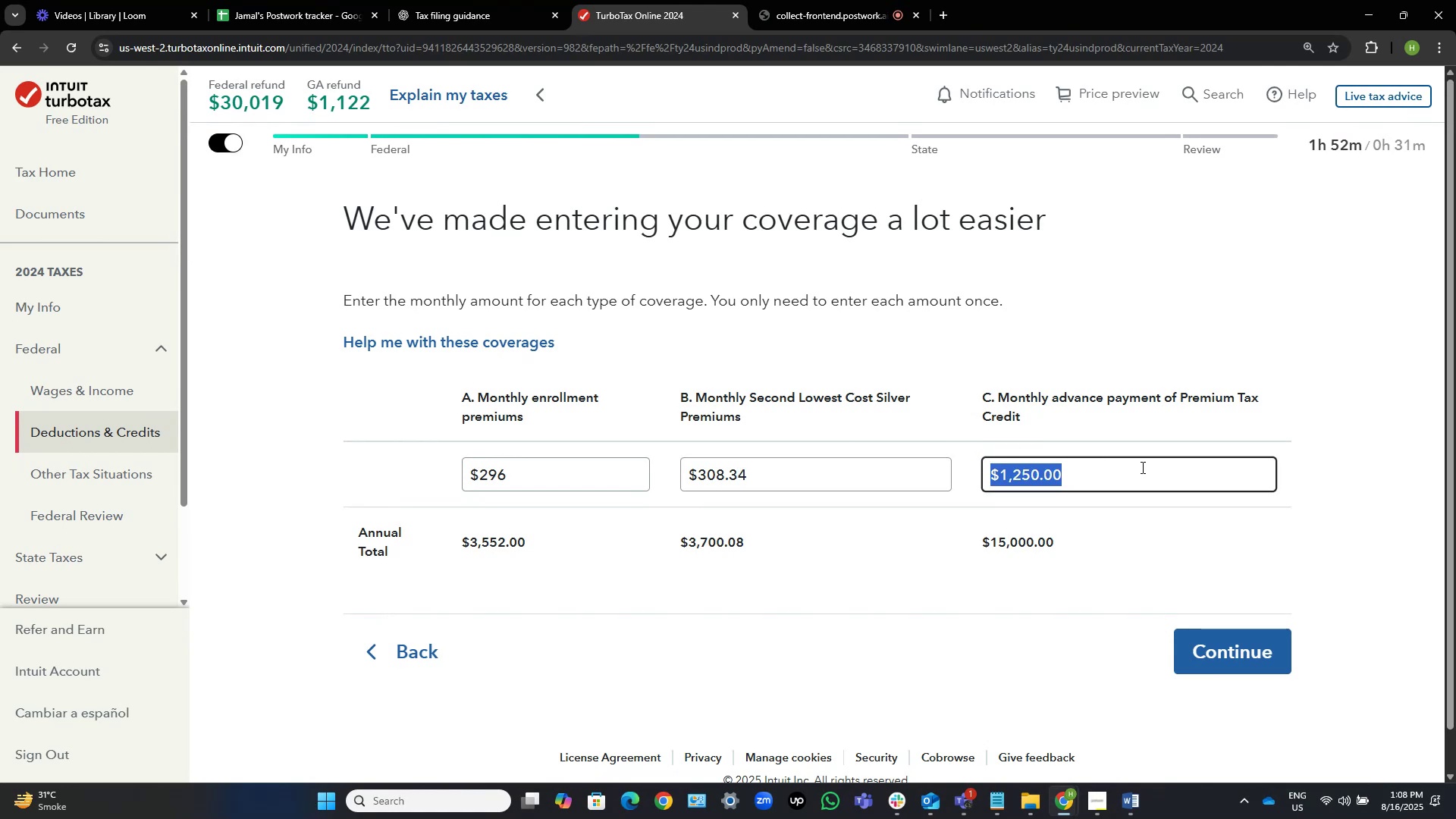 
key(Alt+Tab)
 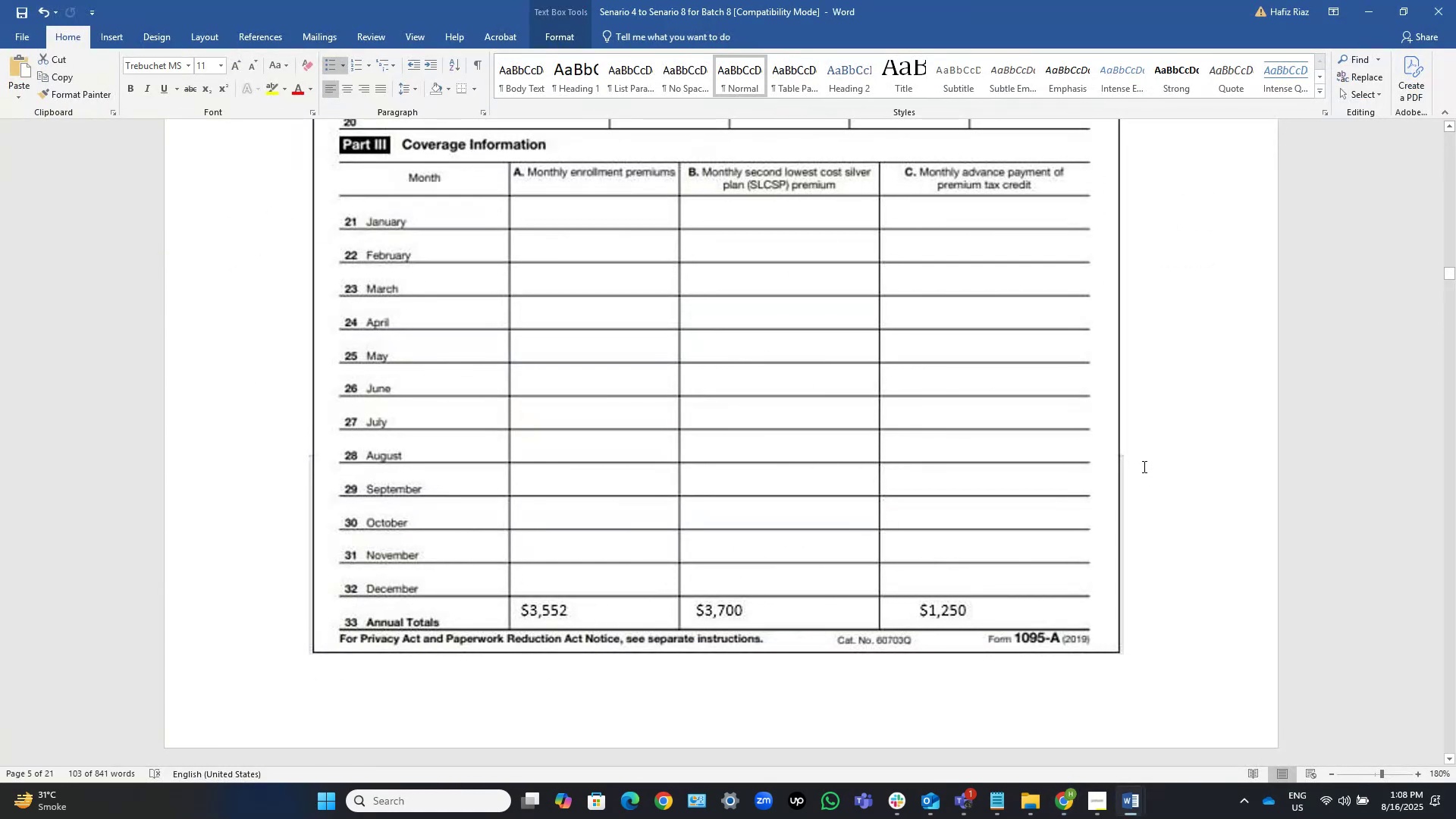 
key(Alt+AltLeft)
 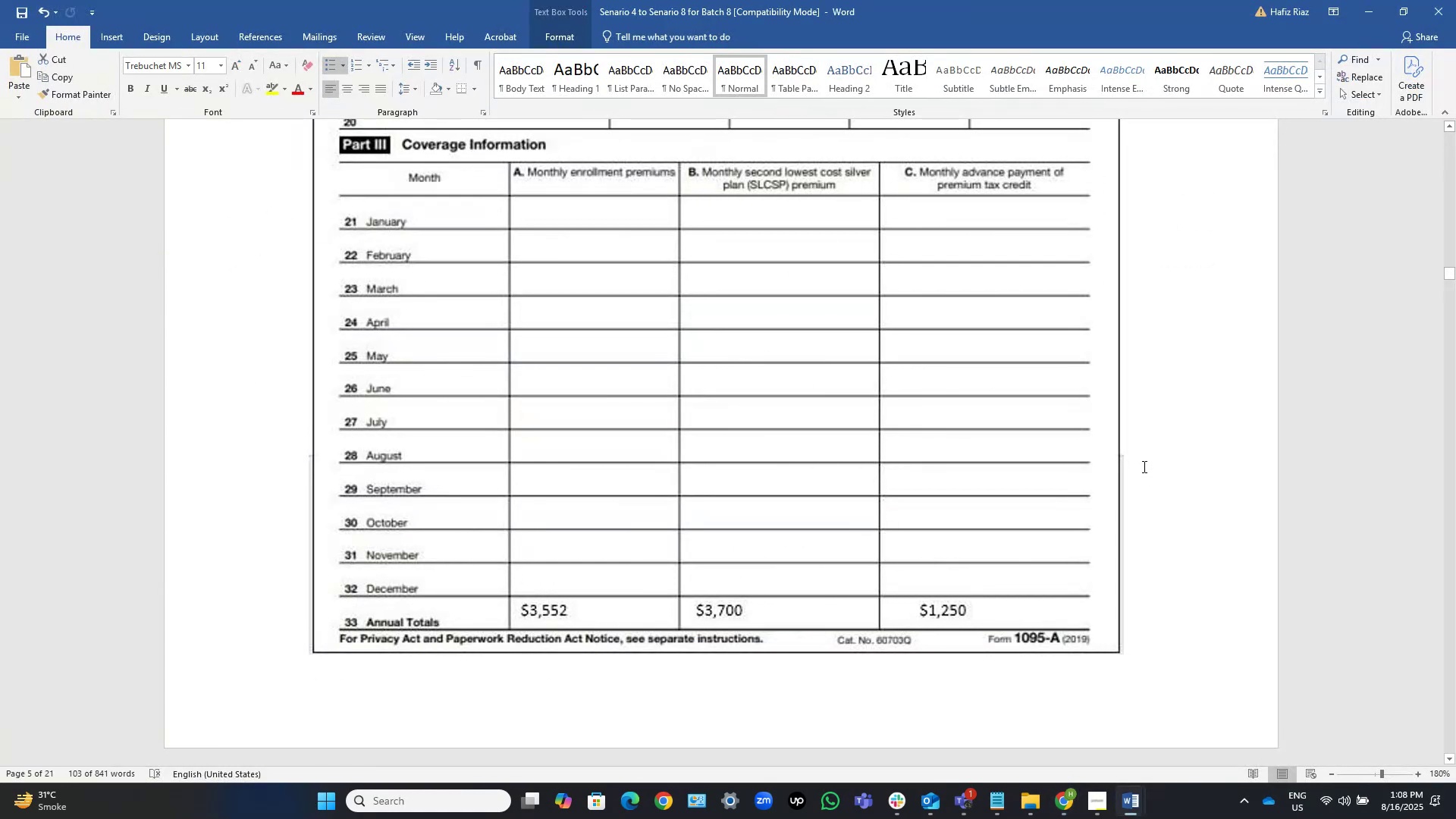 
key(Alt+Tab)
 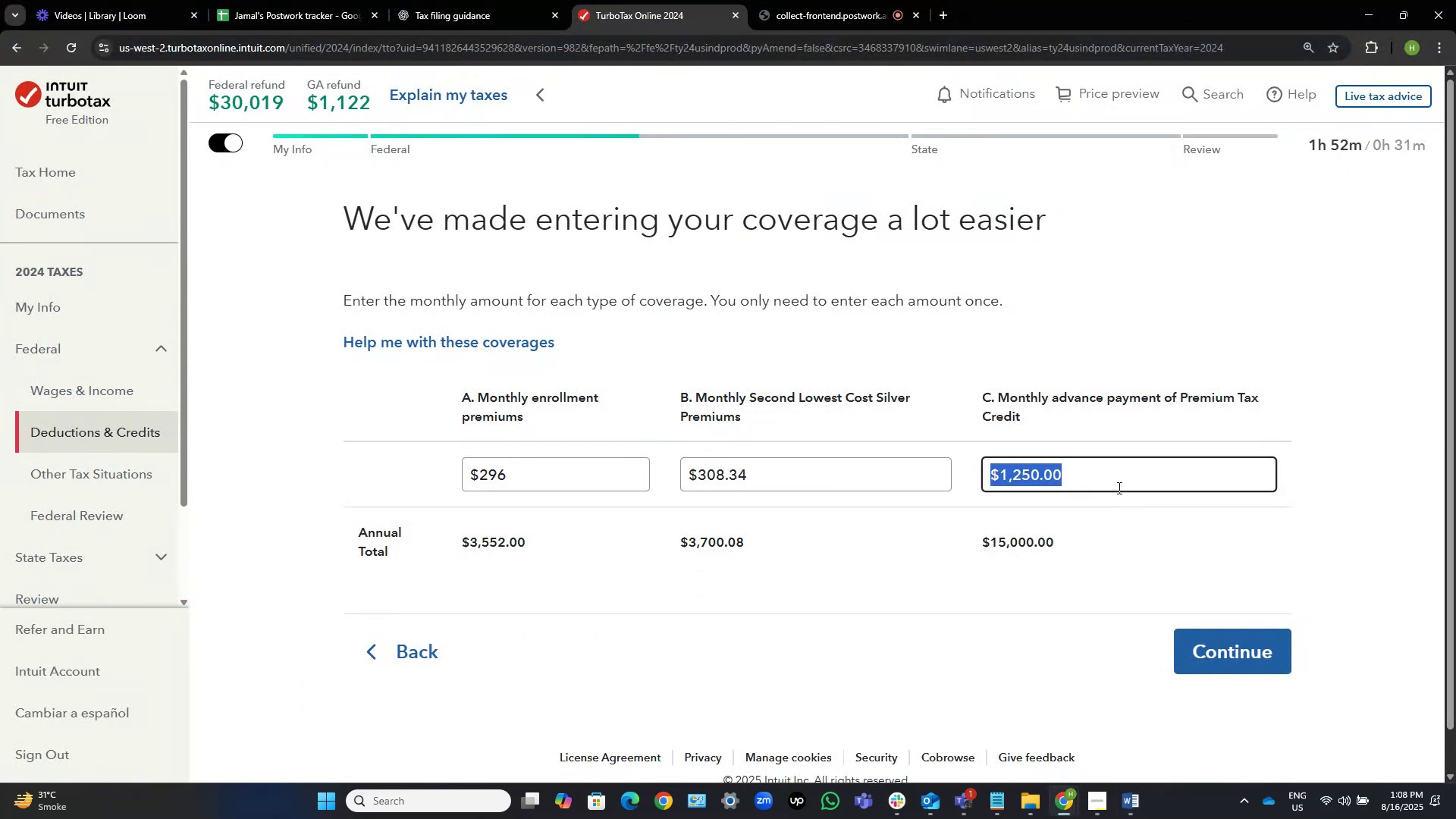 
key(Alt+Tab)
 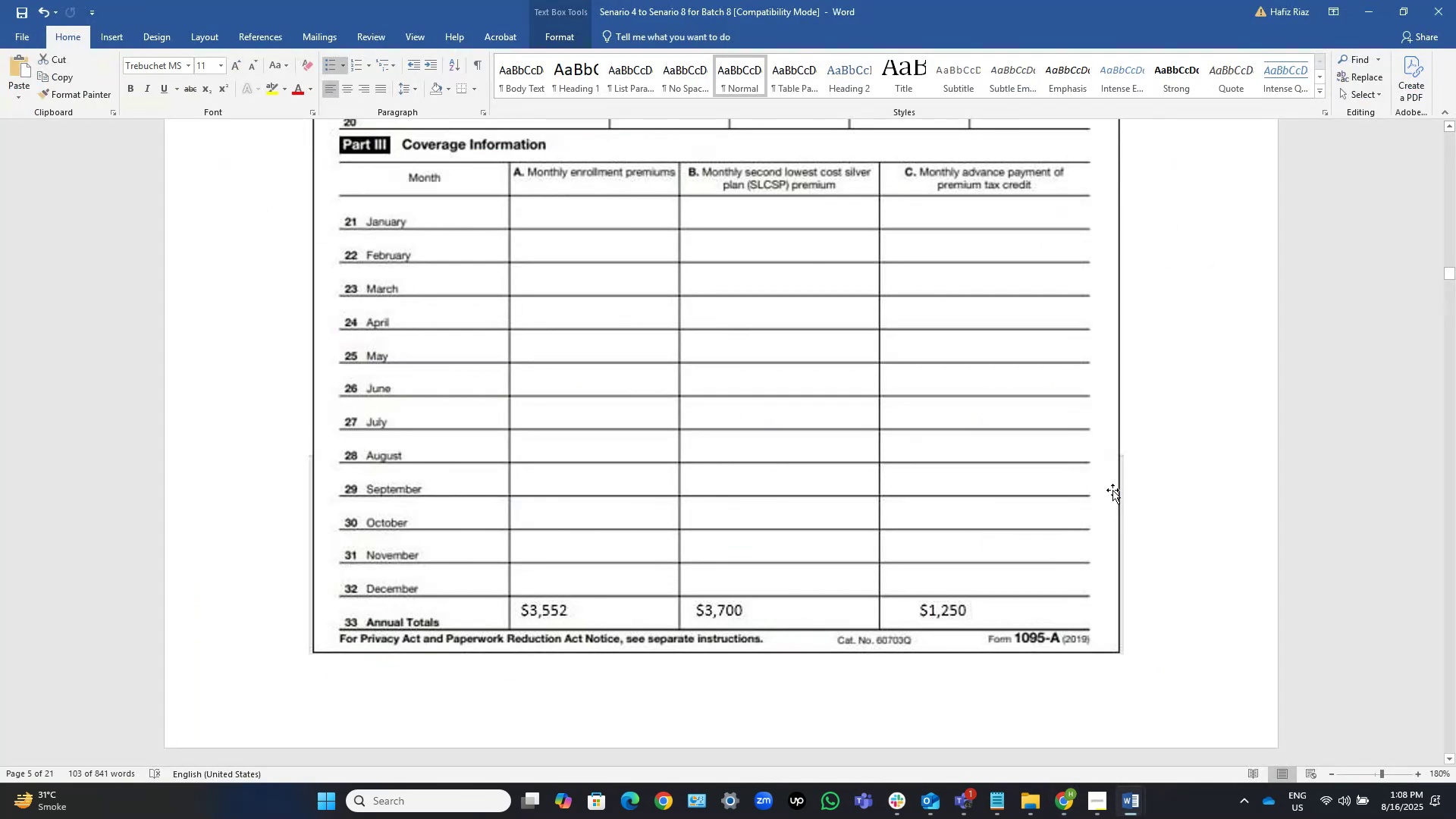 
key(Alt+Tab)
 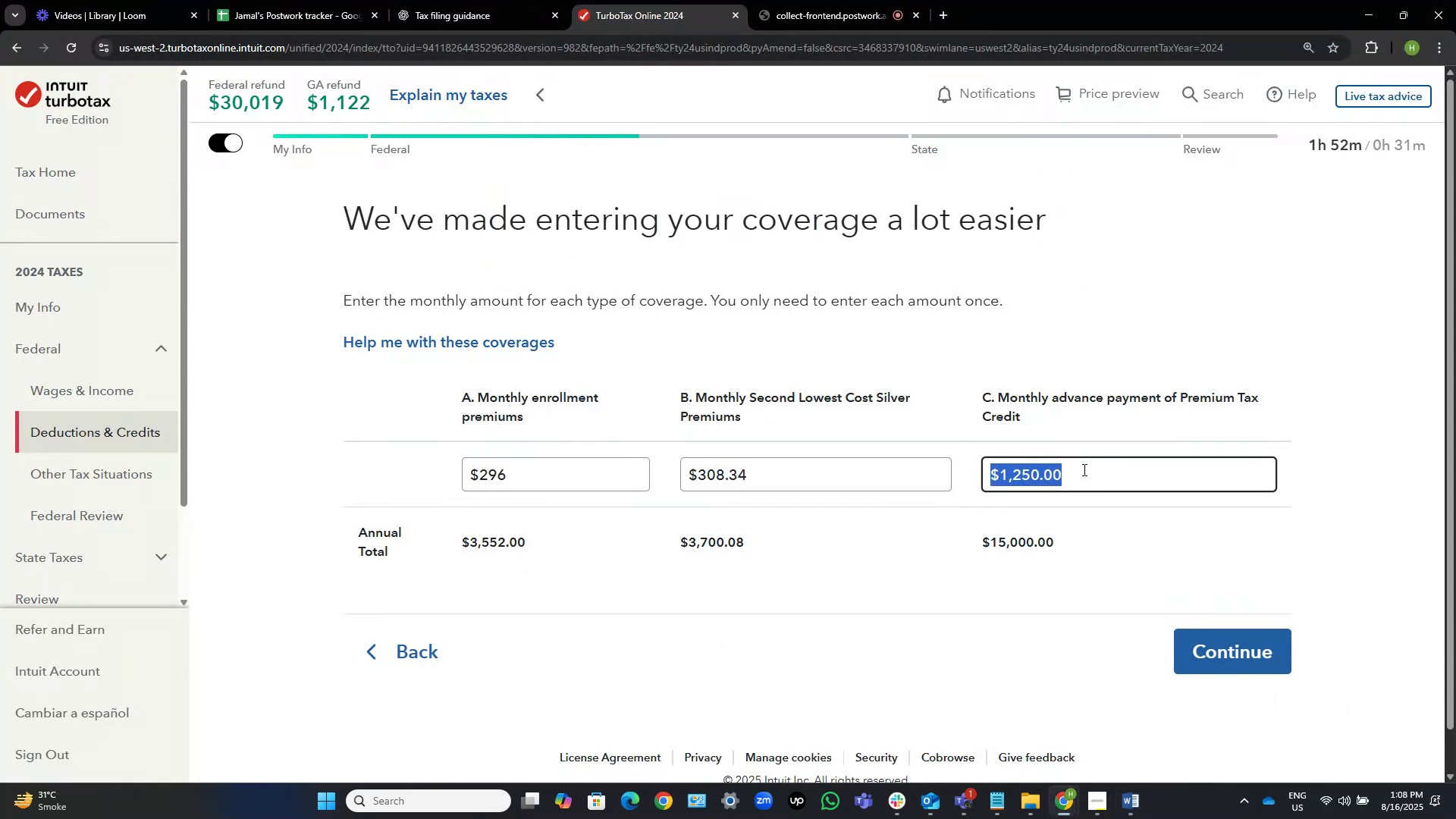 
key(Numpad1)
 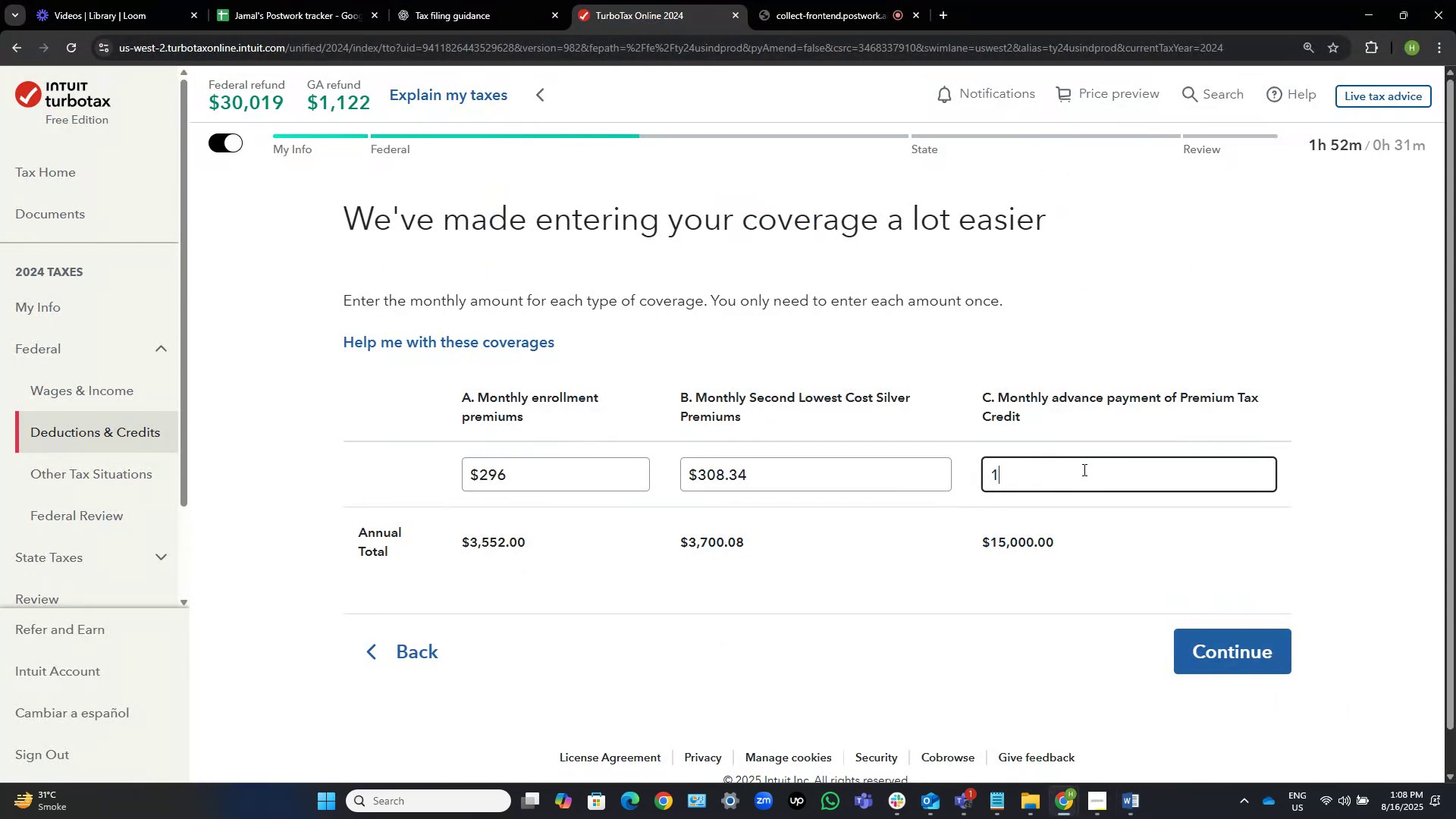 
key(Numpad4)
 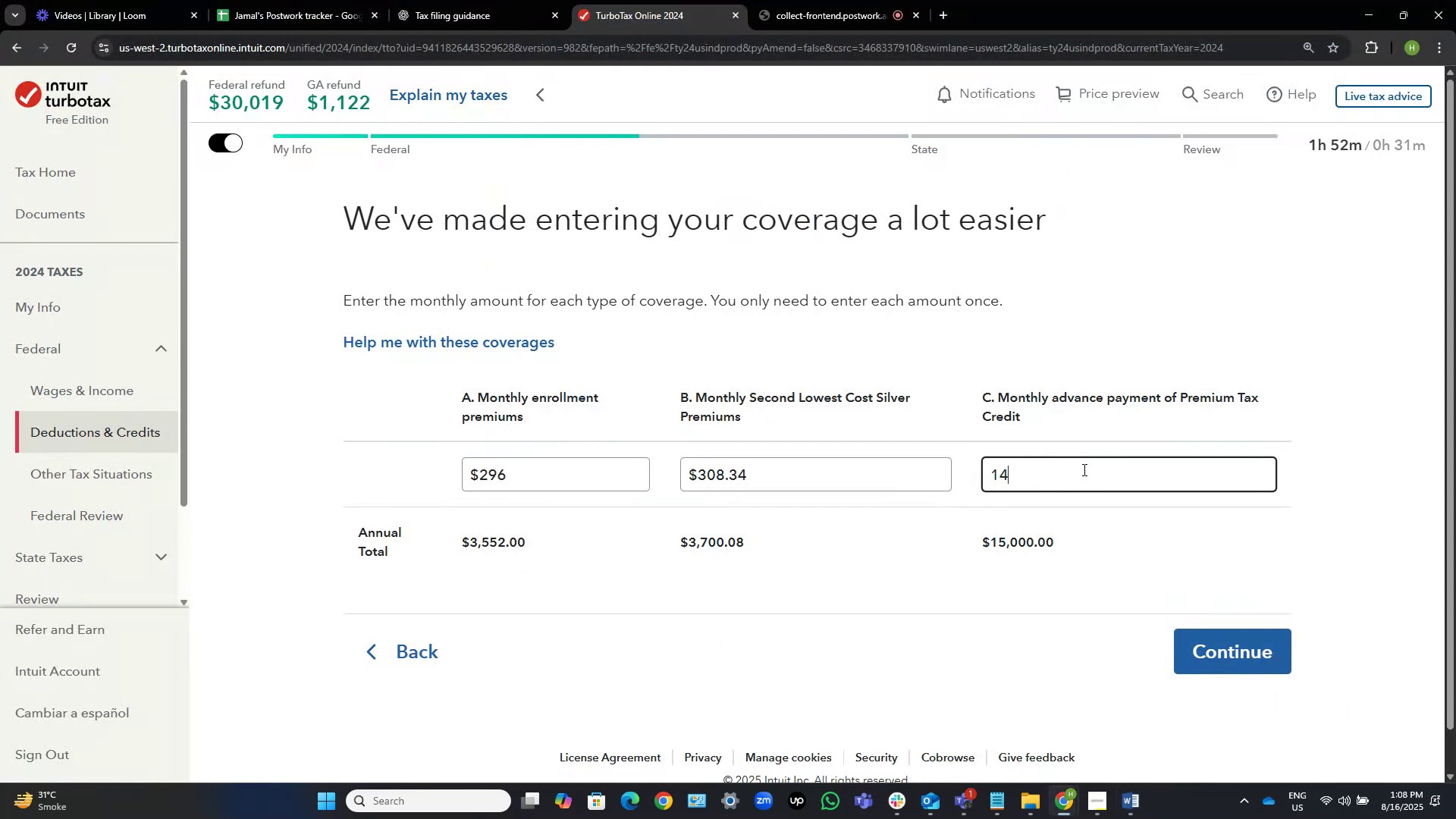 
key(Numpad0)
 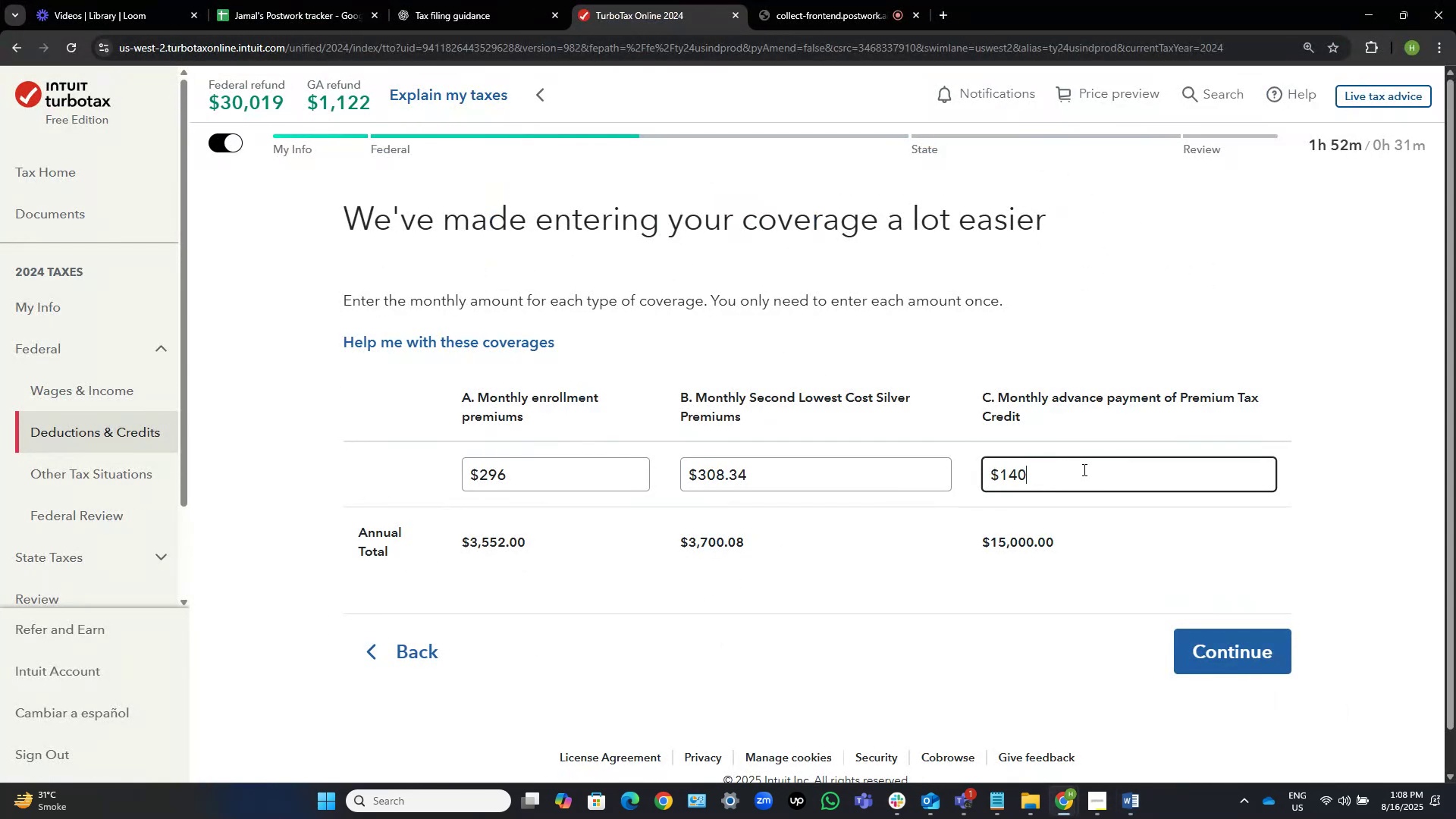 
key(Tab)
 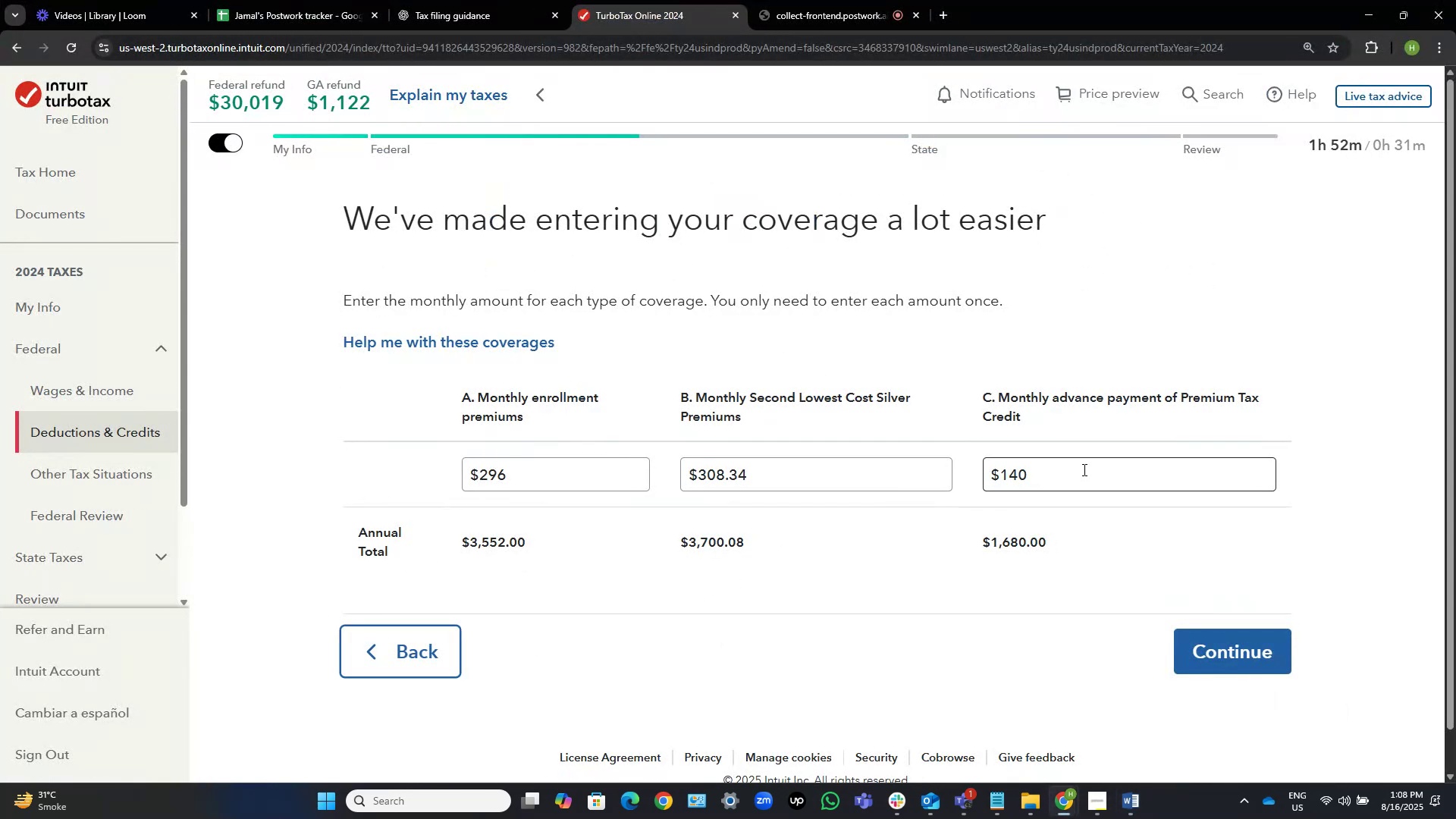 
hold_key(key=AltLeft, duration=0.32)
 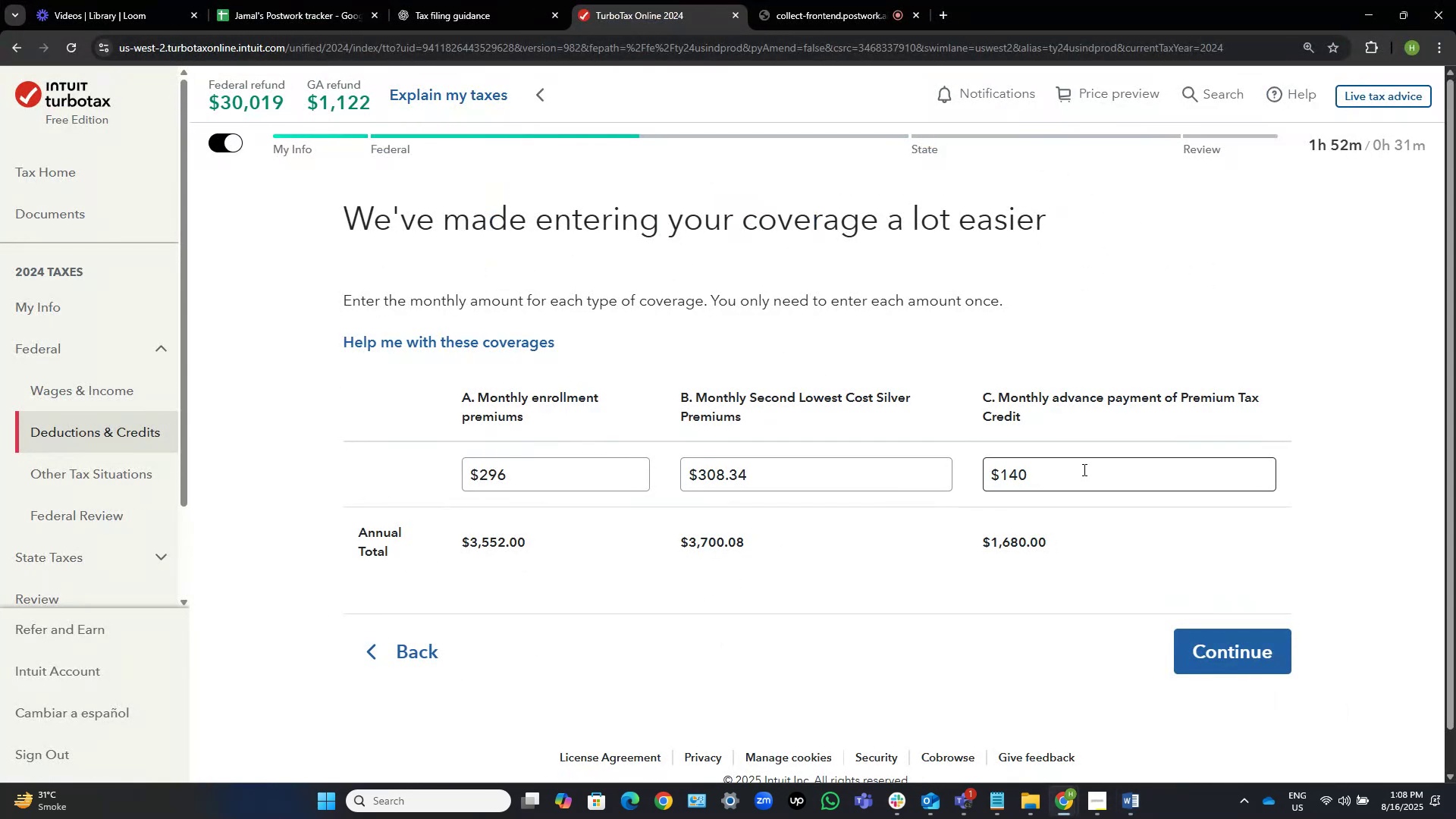 
left_click([1083, 469])
 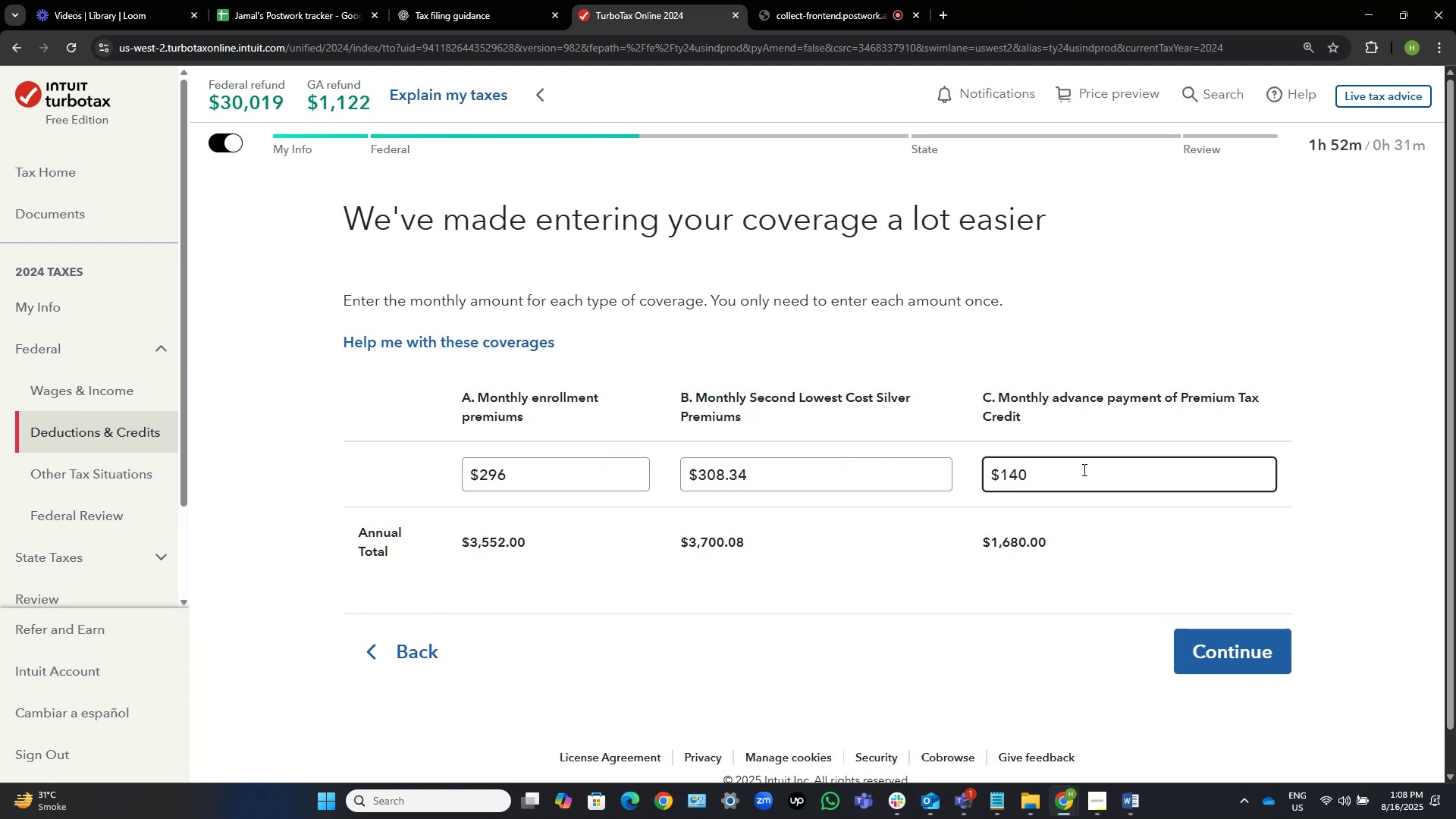 
key(Backspace)
 